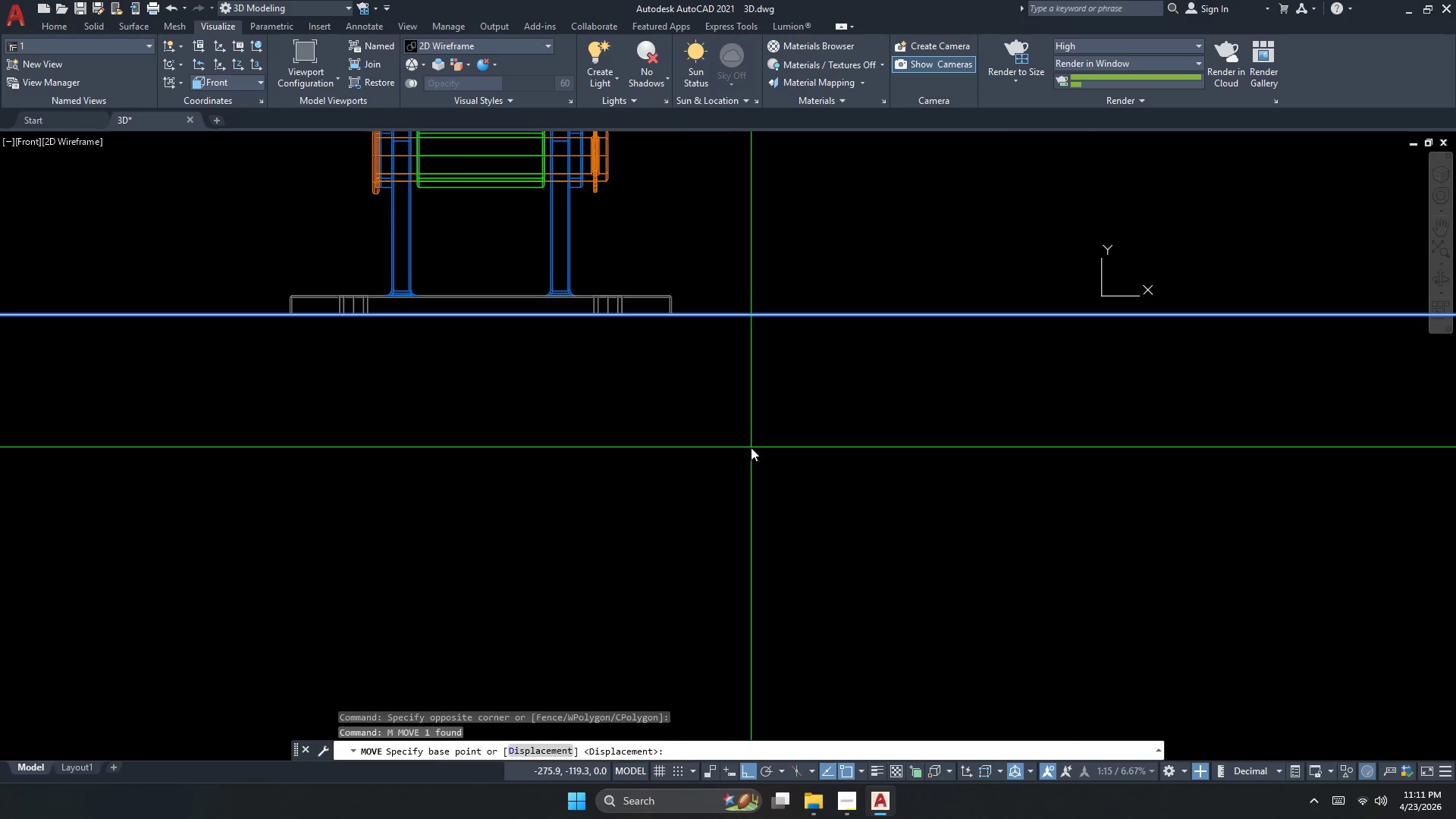 
left_click_drag(start_coordinate=[751, 447], to_coordinate=[752, 441])
 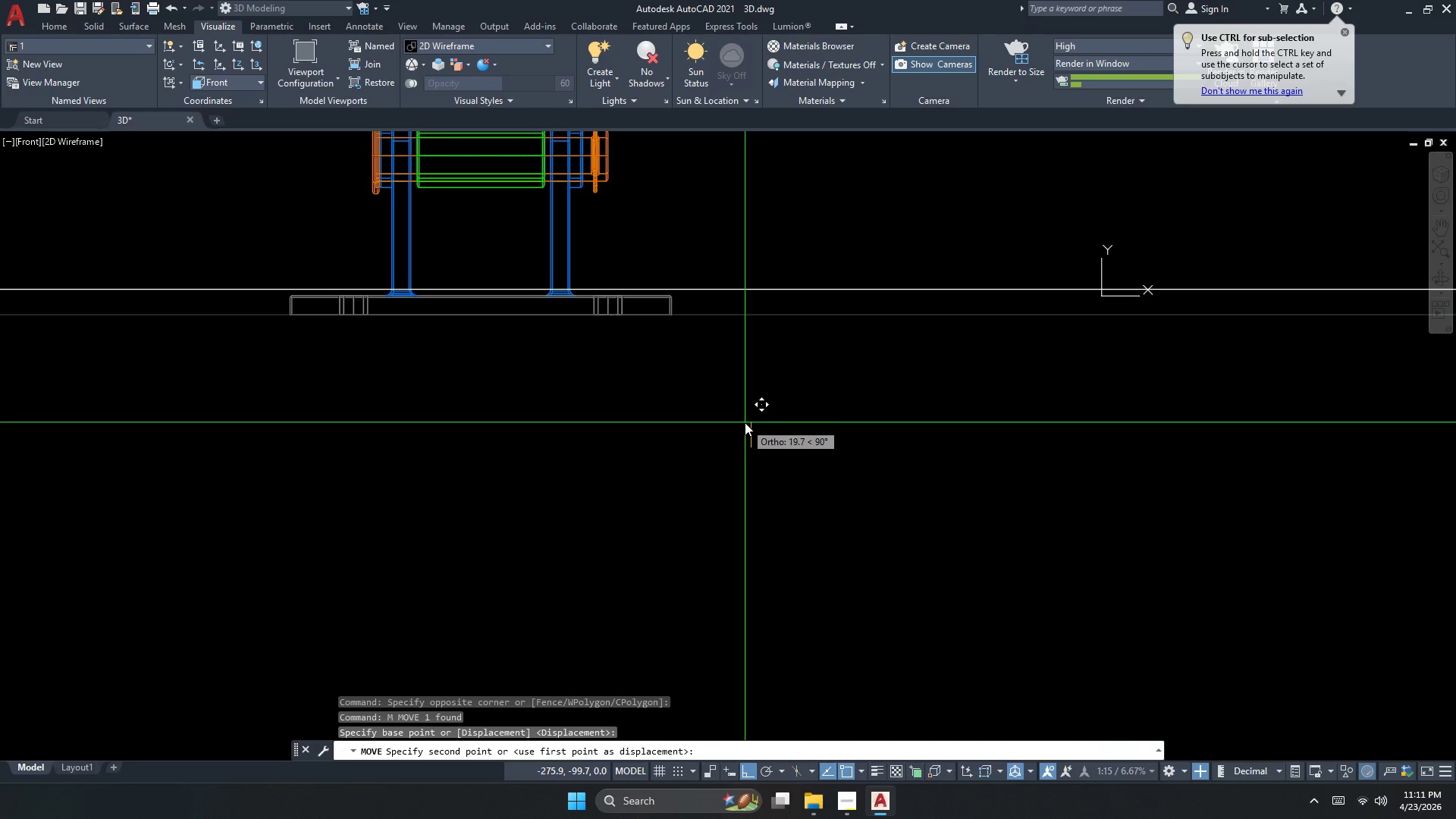 
key(Numpad7)
 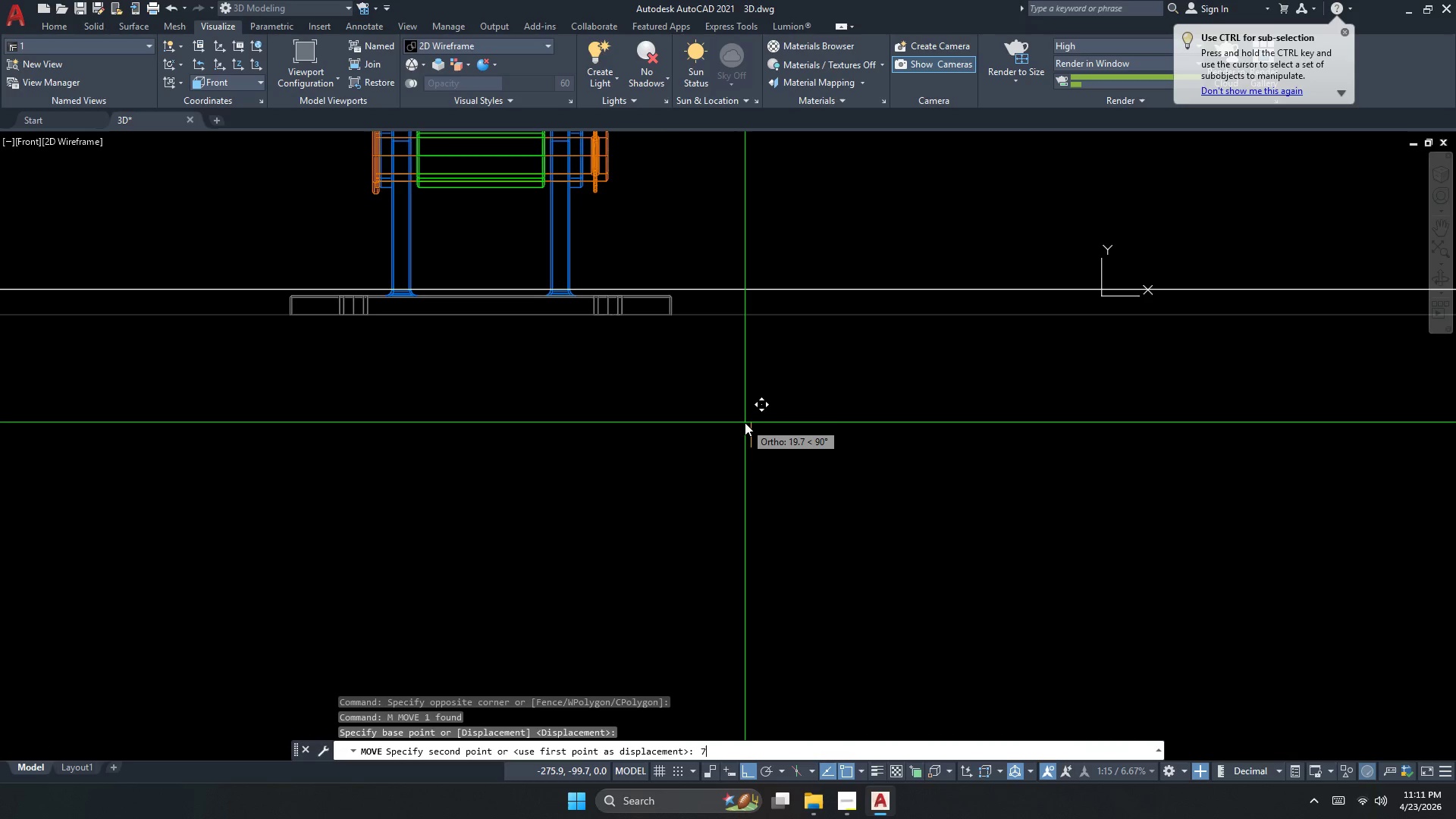 
key(NumpadDecimal)
 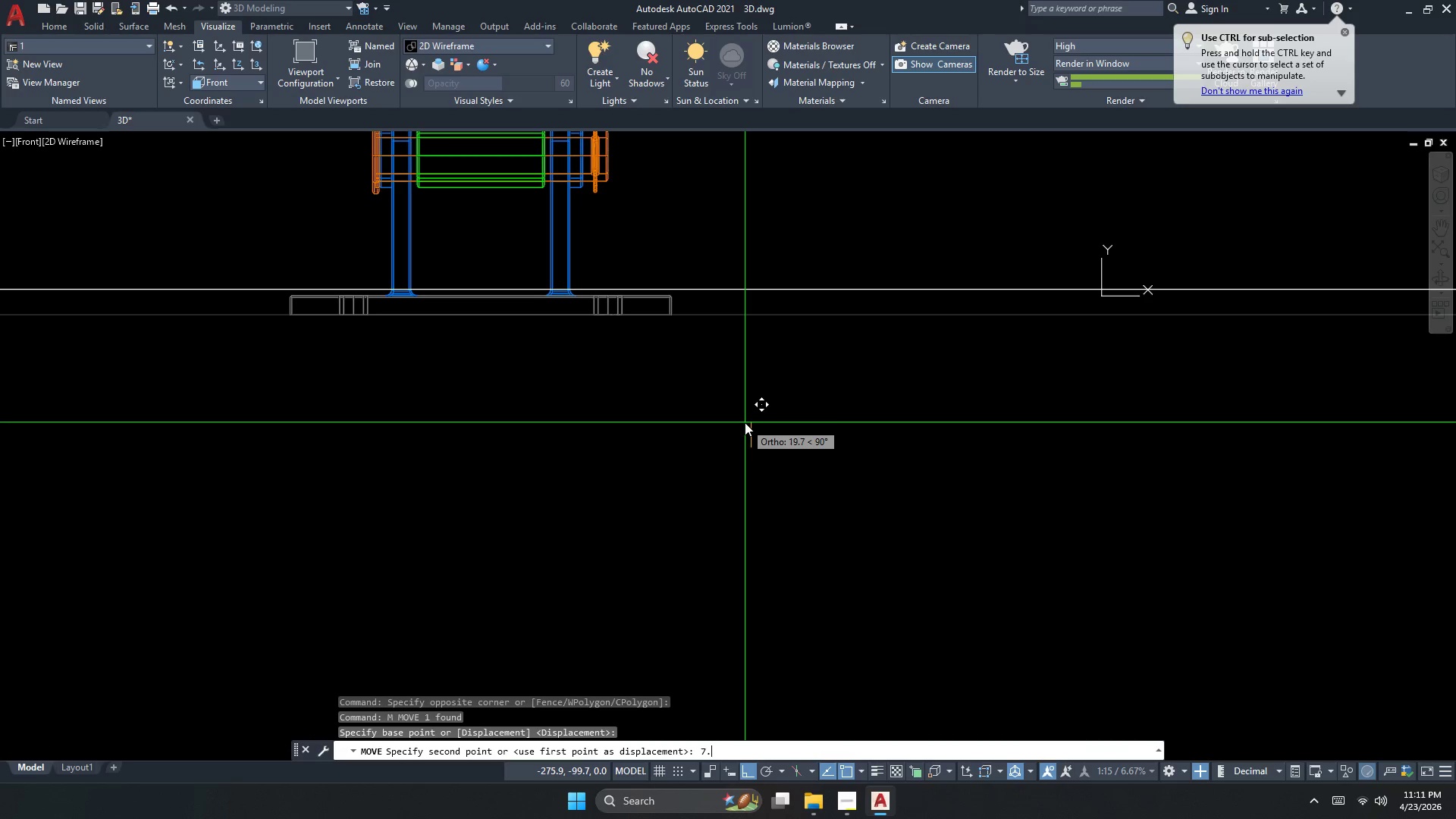 
key(Numpad5)
 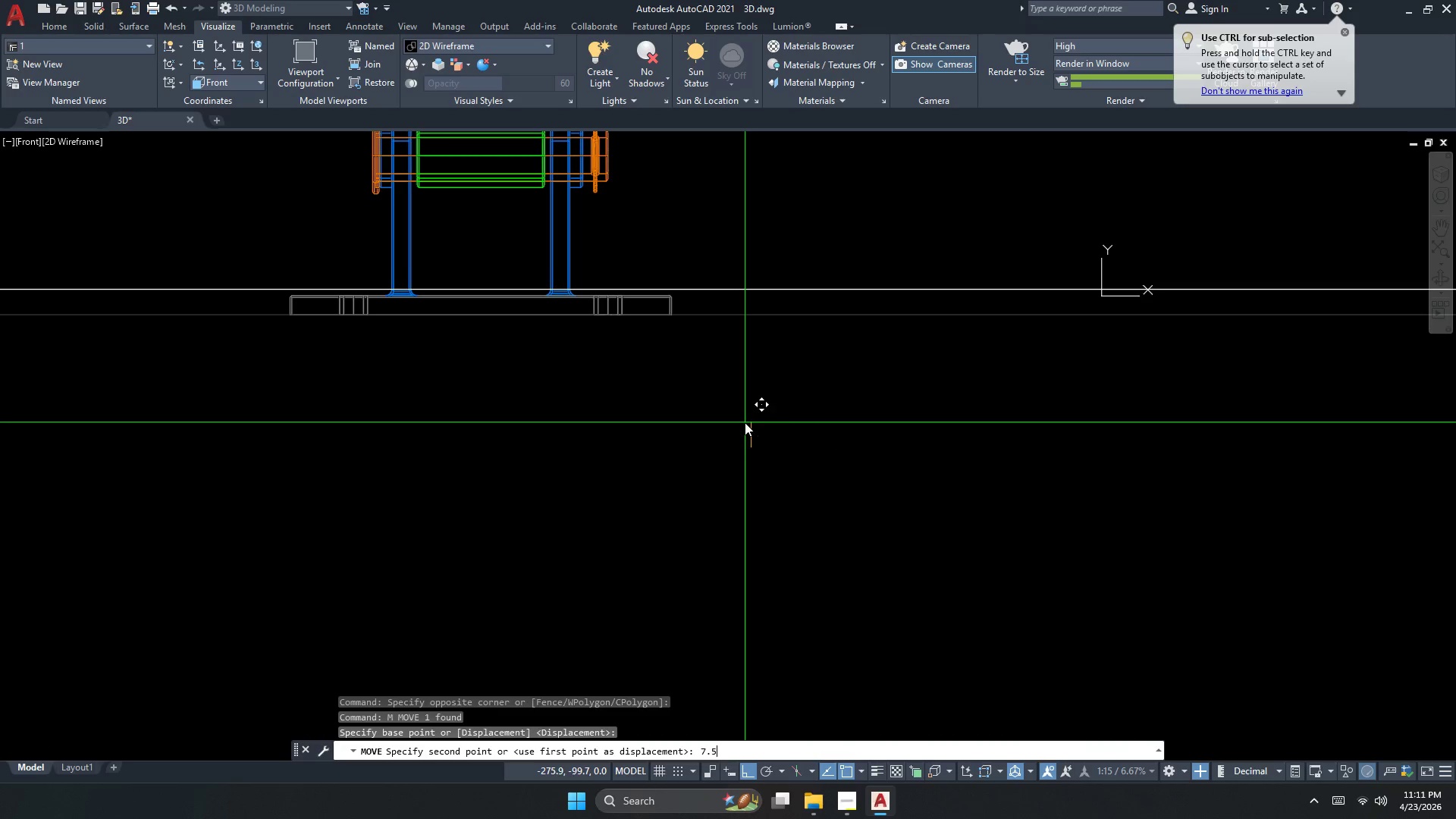 
key(NumpadEnter)
 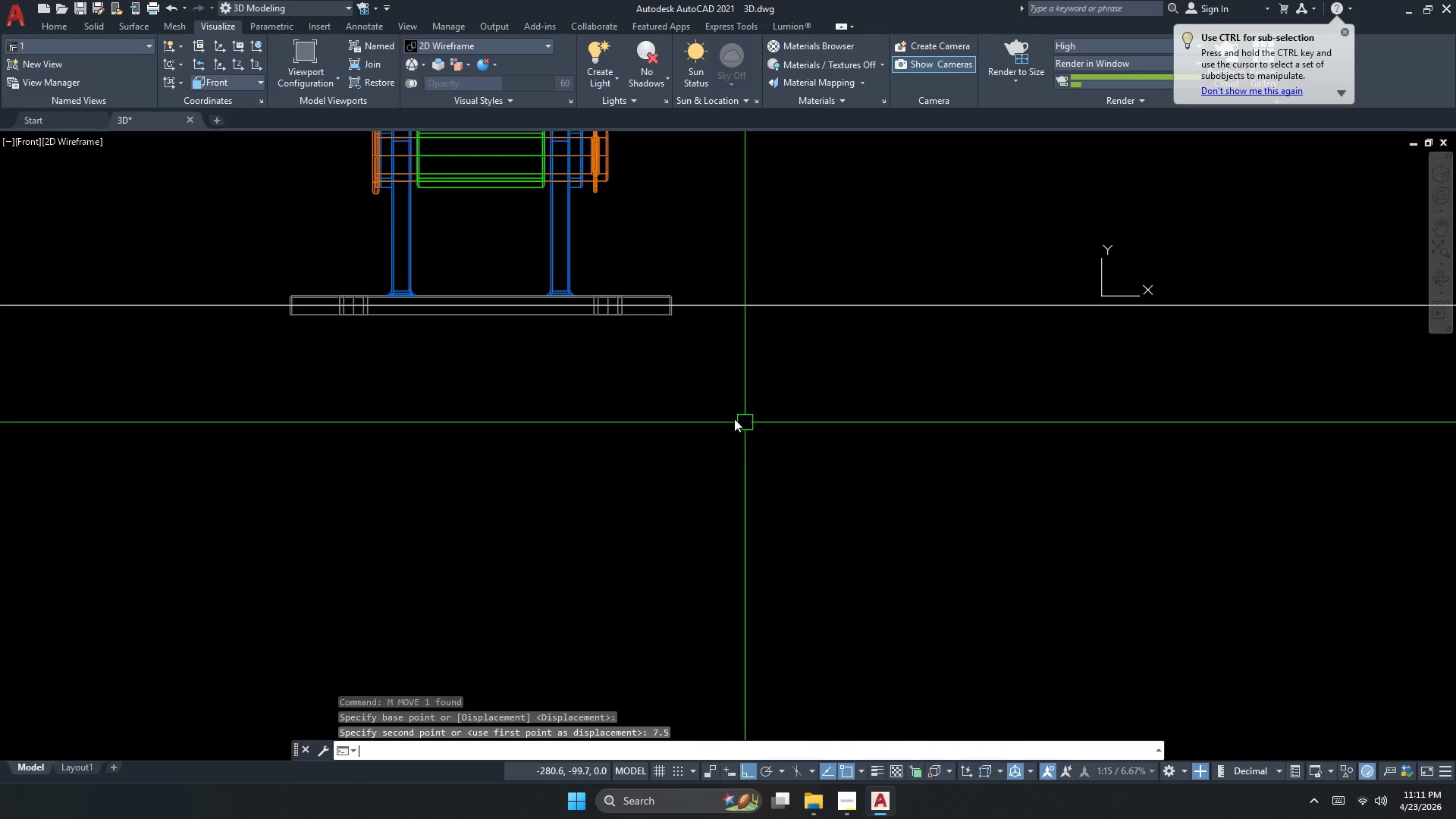 
key(Escape)
 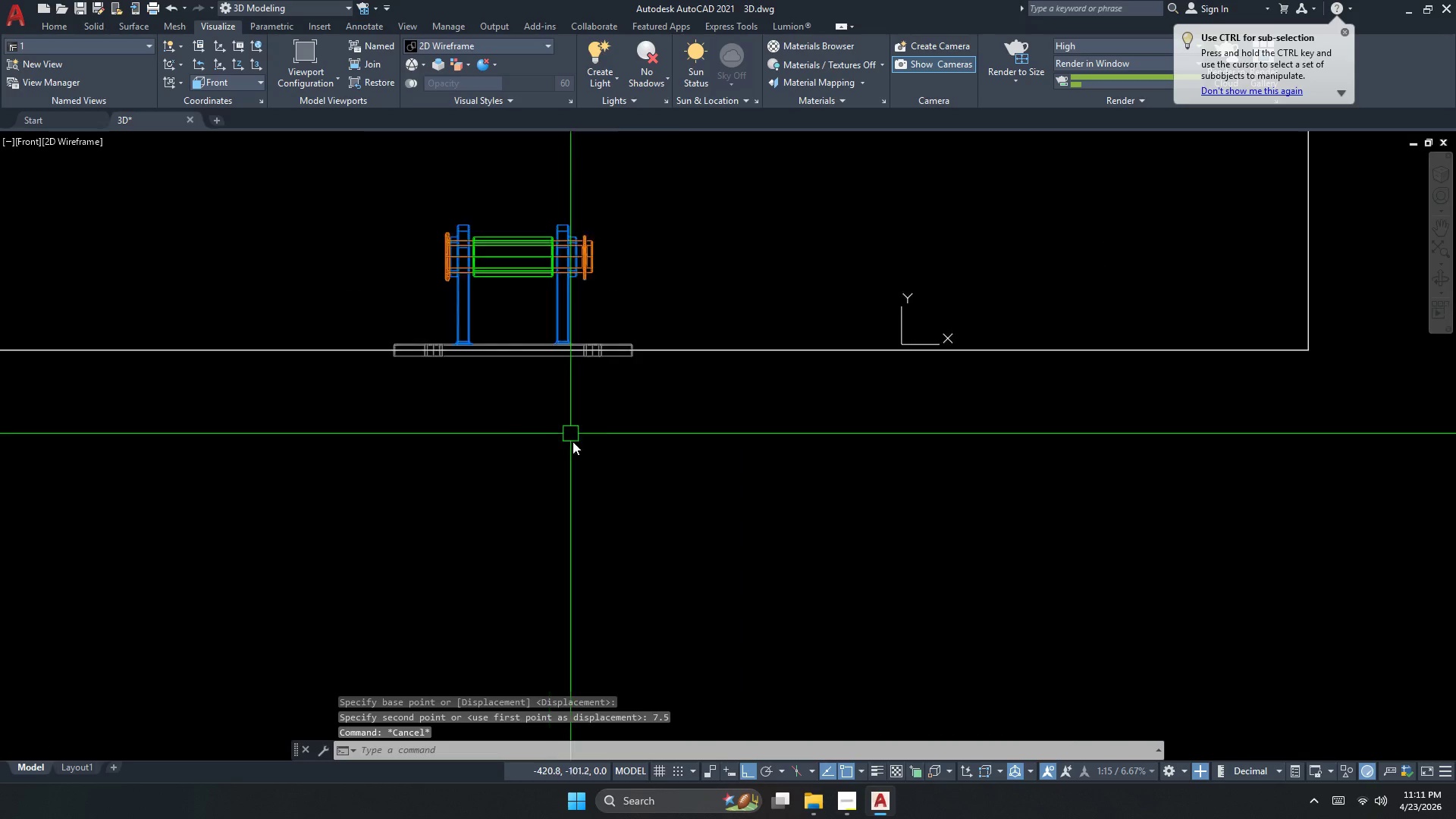 
key(Escape)
 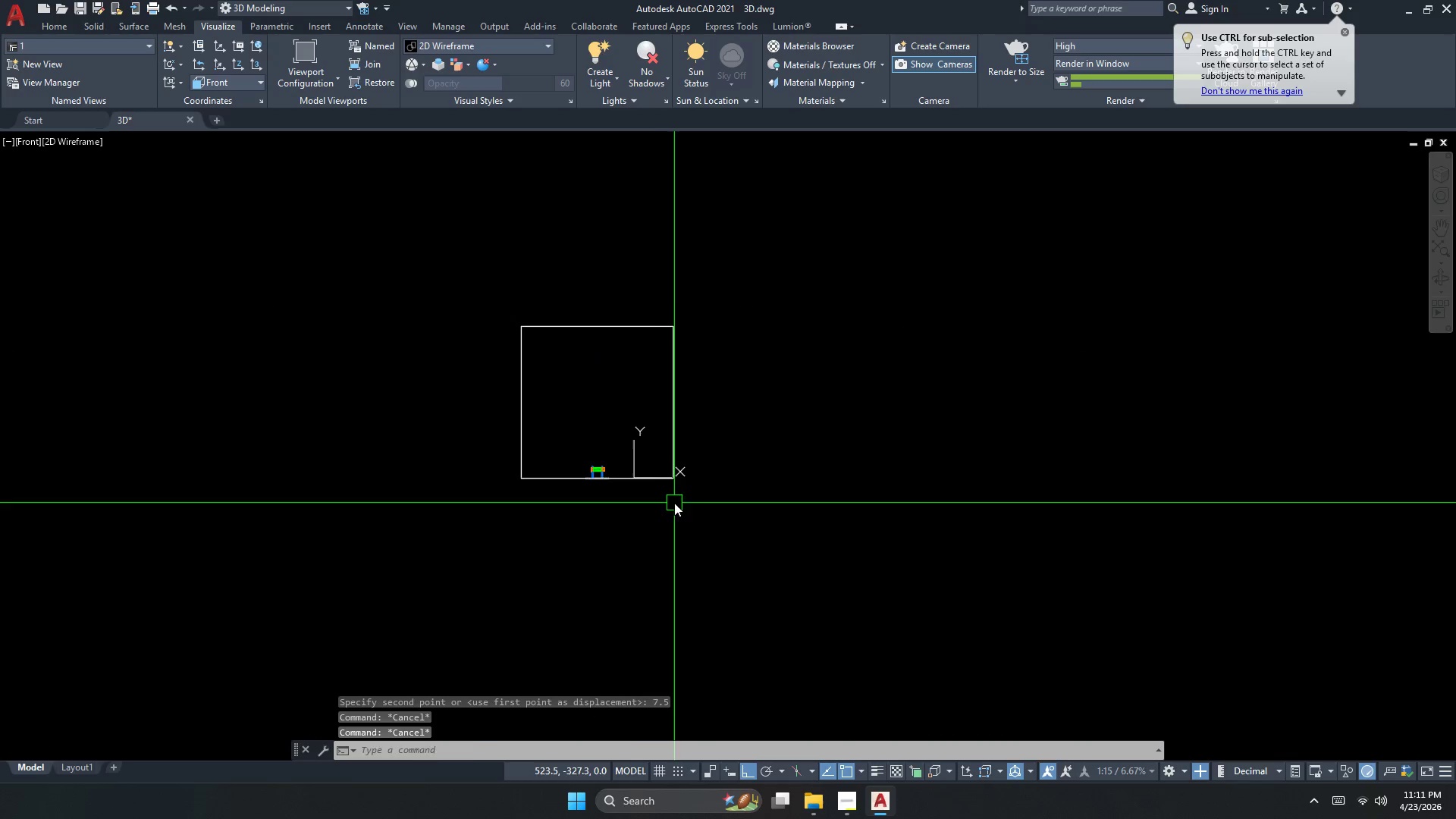 
left_click_drag(start_coordinate=[674, 503], to_coordinate=[675, 496])
 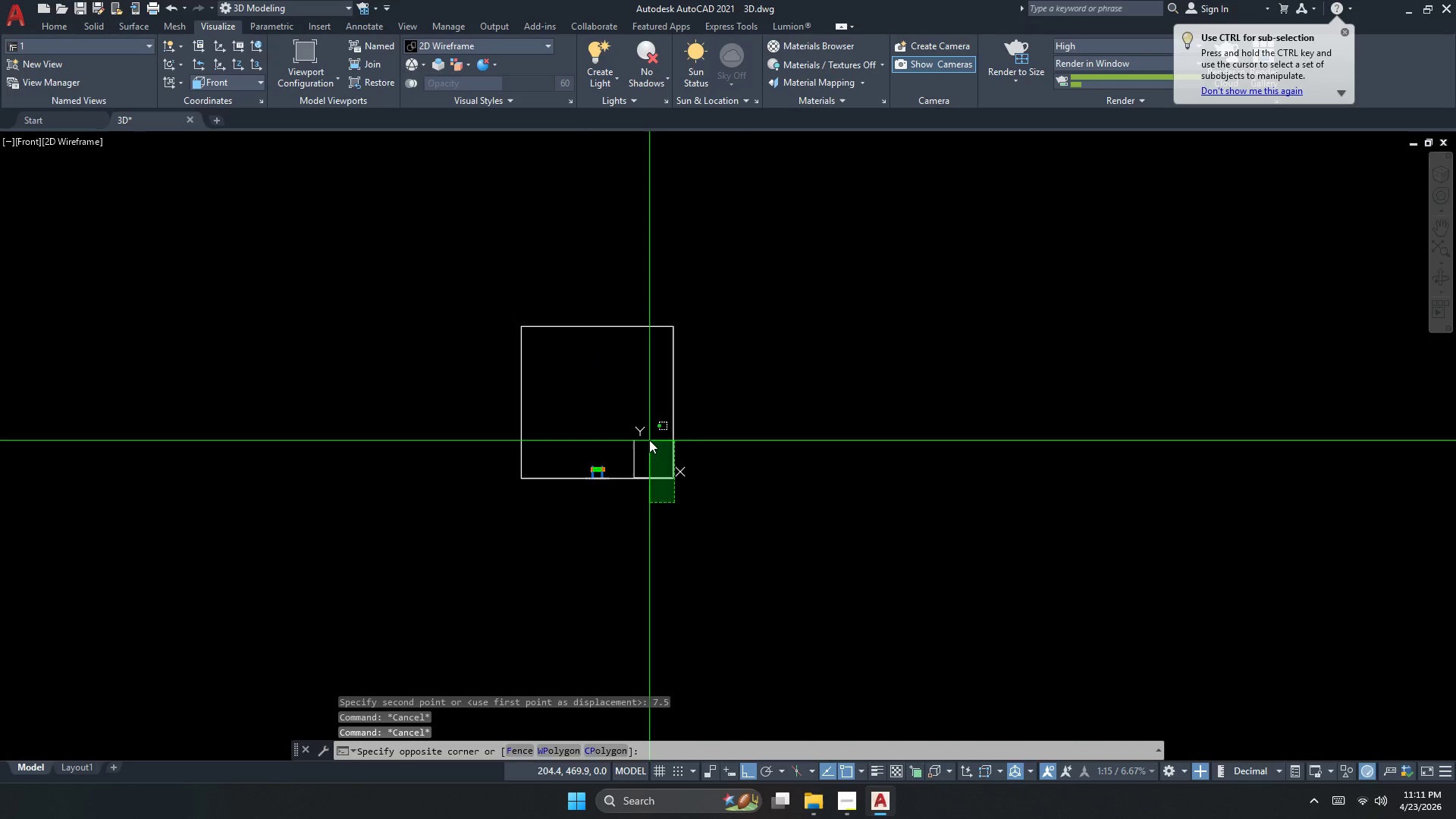 
double_click([649, 440])
 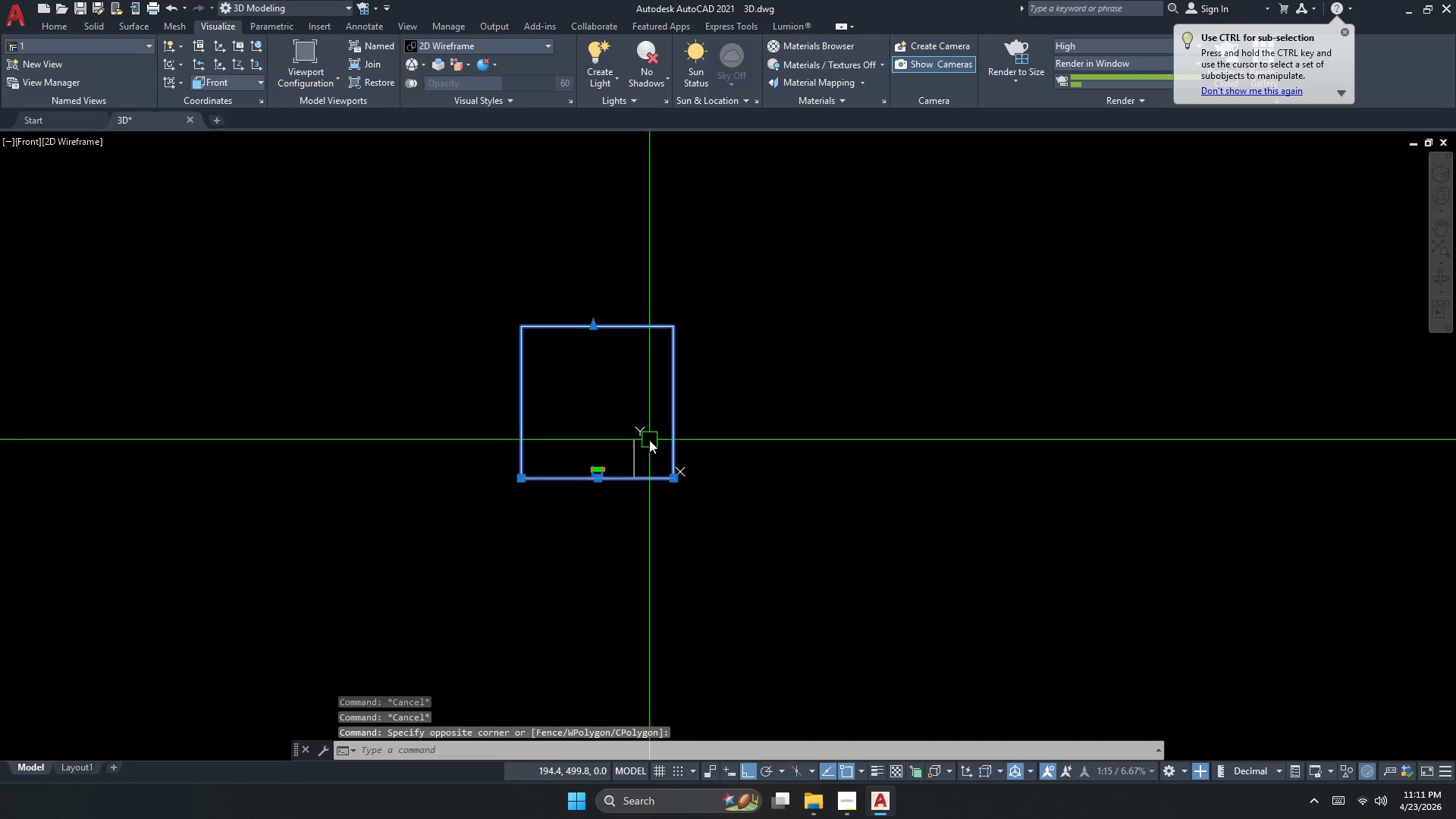 
scroll: coordinate [610, 497], scroll_direction: down, amount: 6.0
 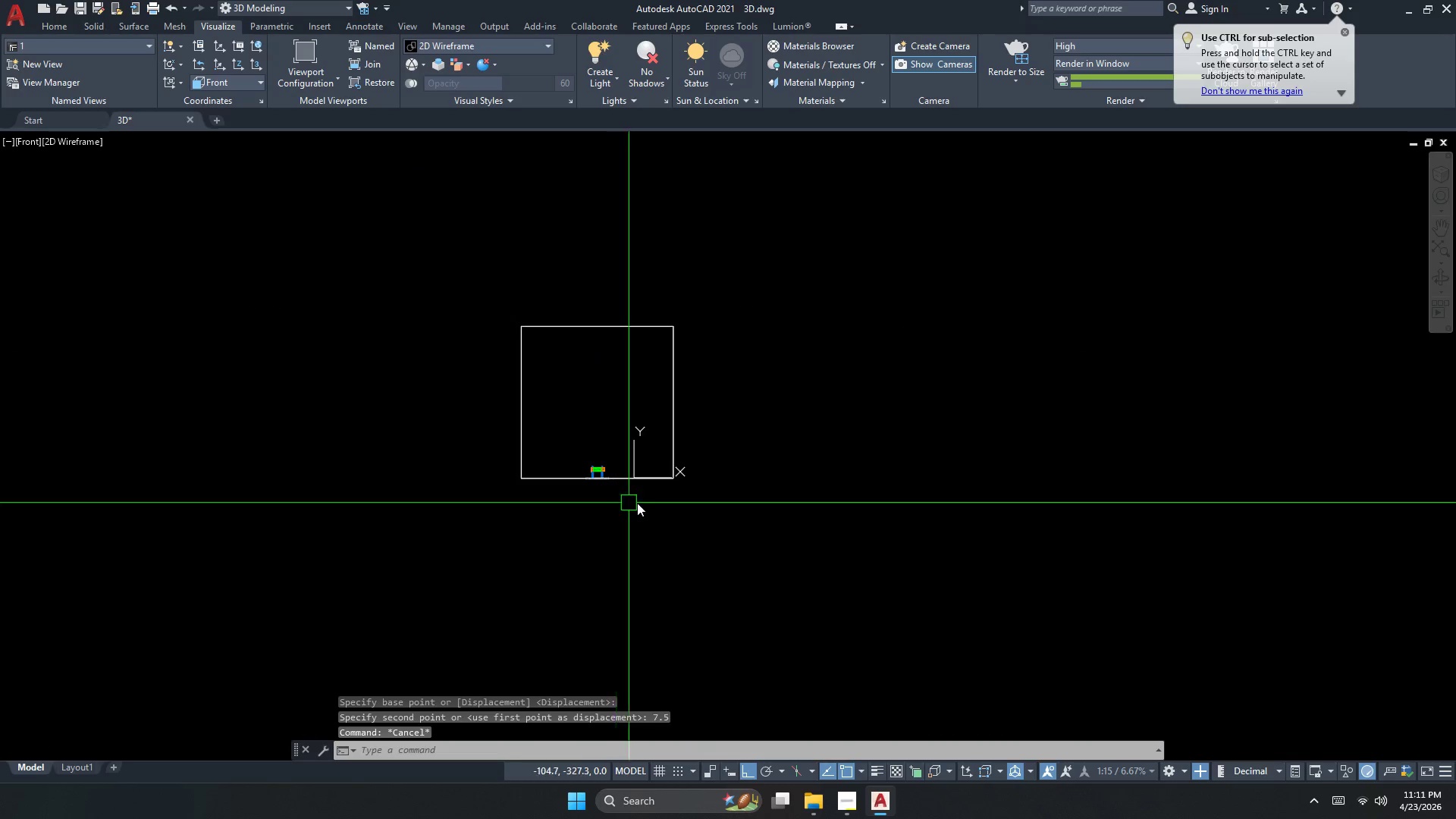 
key(M)
 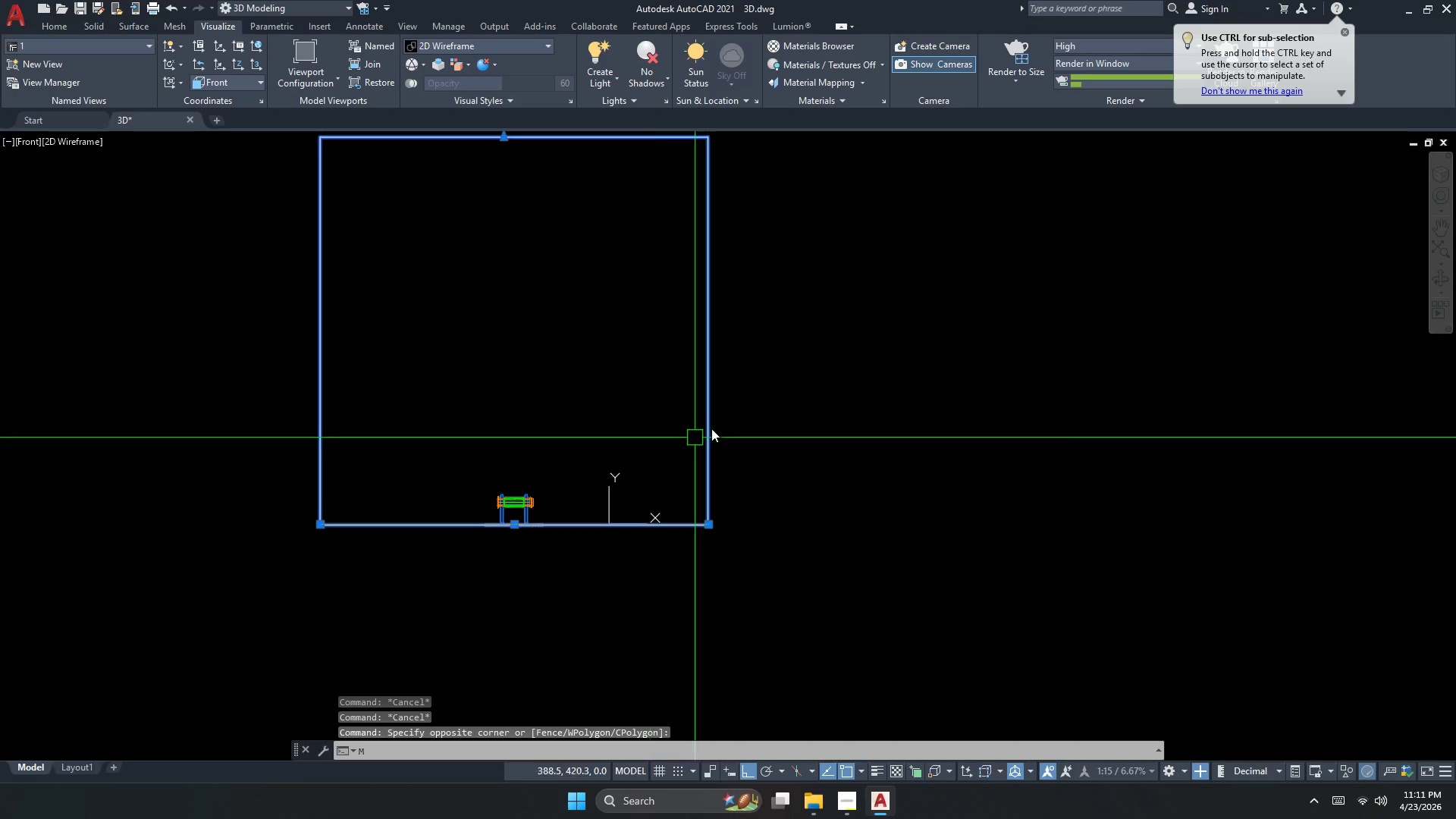 
key(Space)
 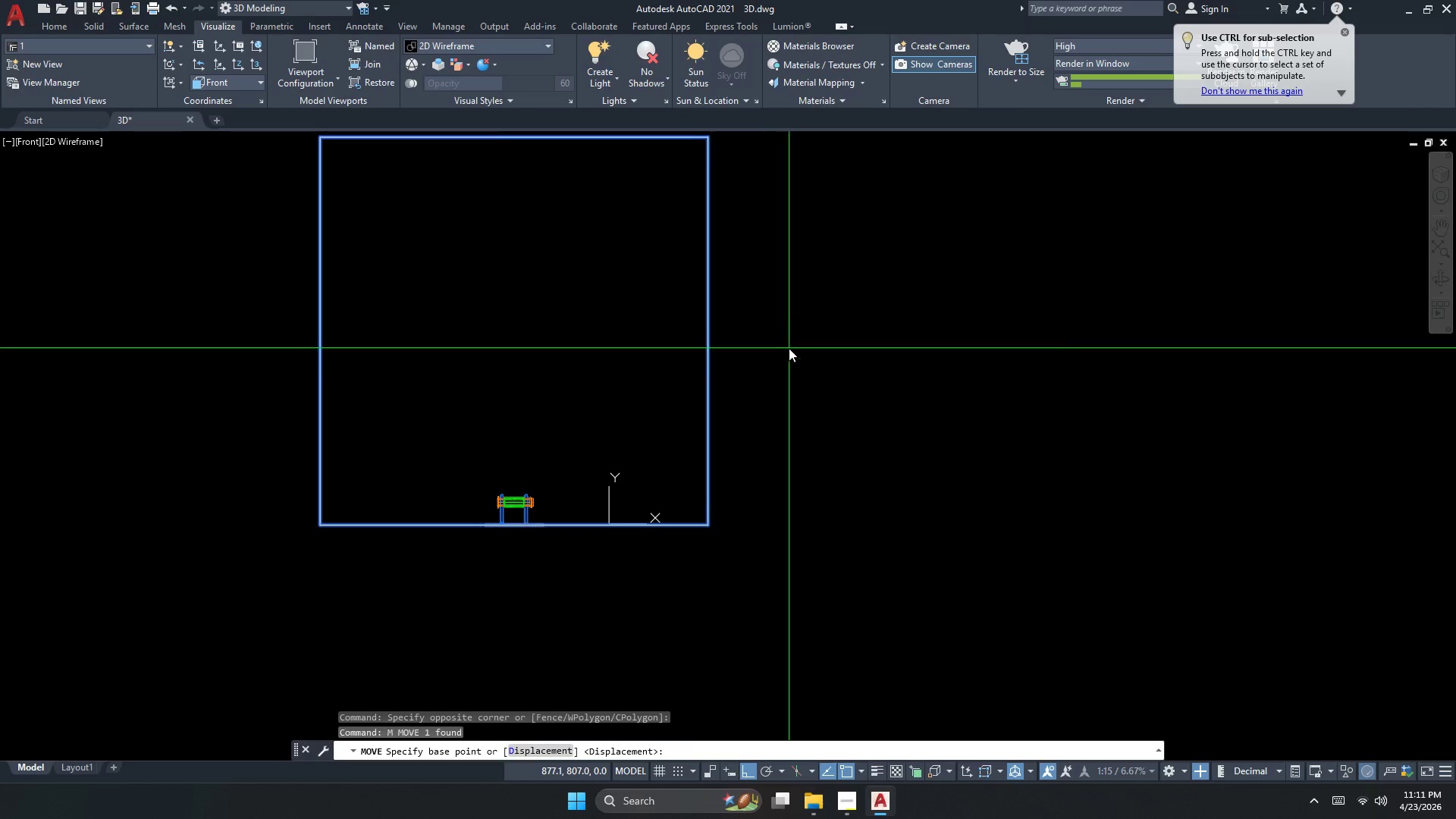 
left_click_drag(start_coordinate=[789, 348], to_coordinate=[789, 352])
 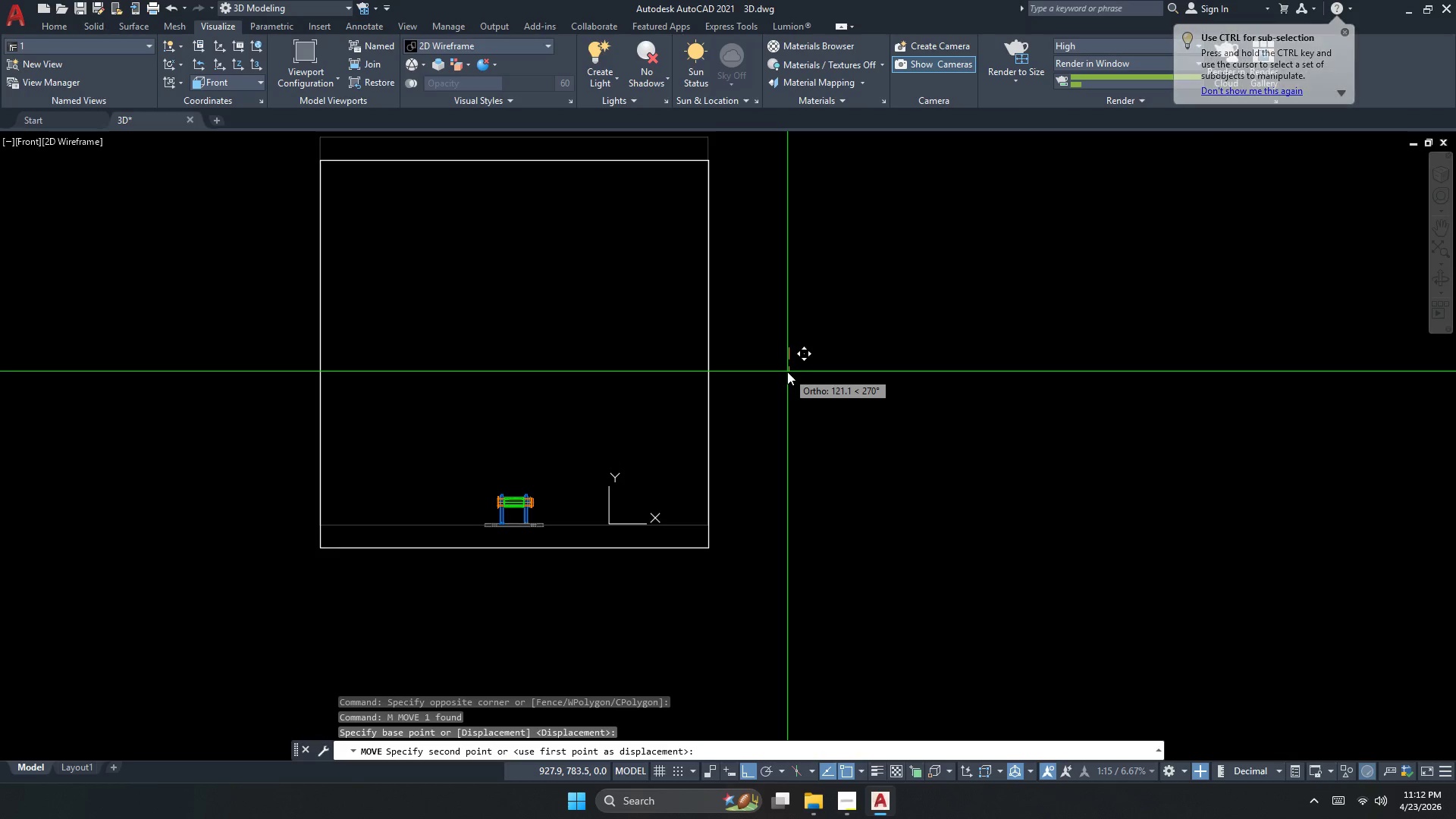 
scroll: coordinate [649, 450], scroll_direction: up, amount: 2.0
 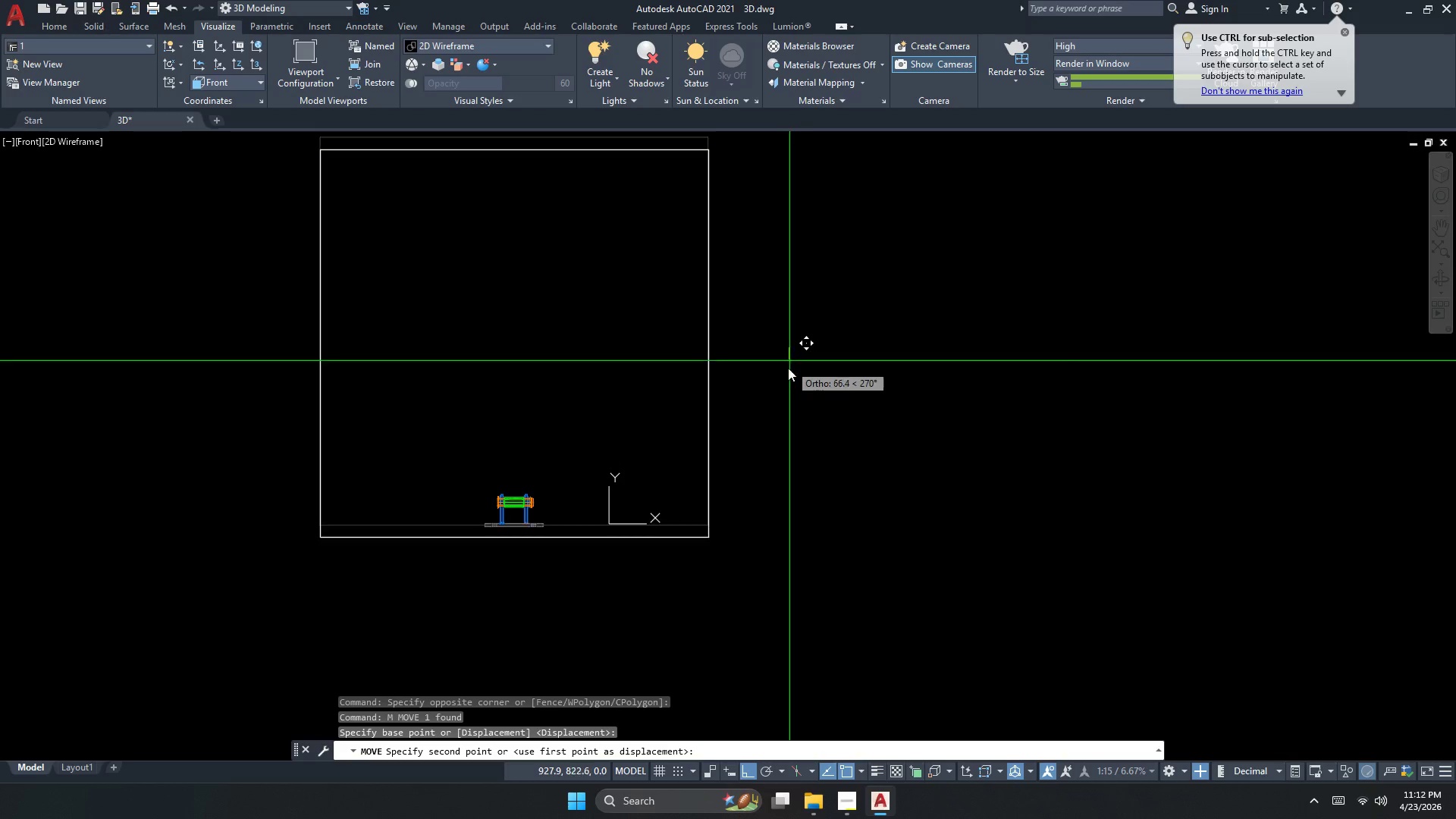 
key(Numpad1)
 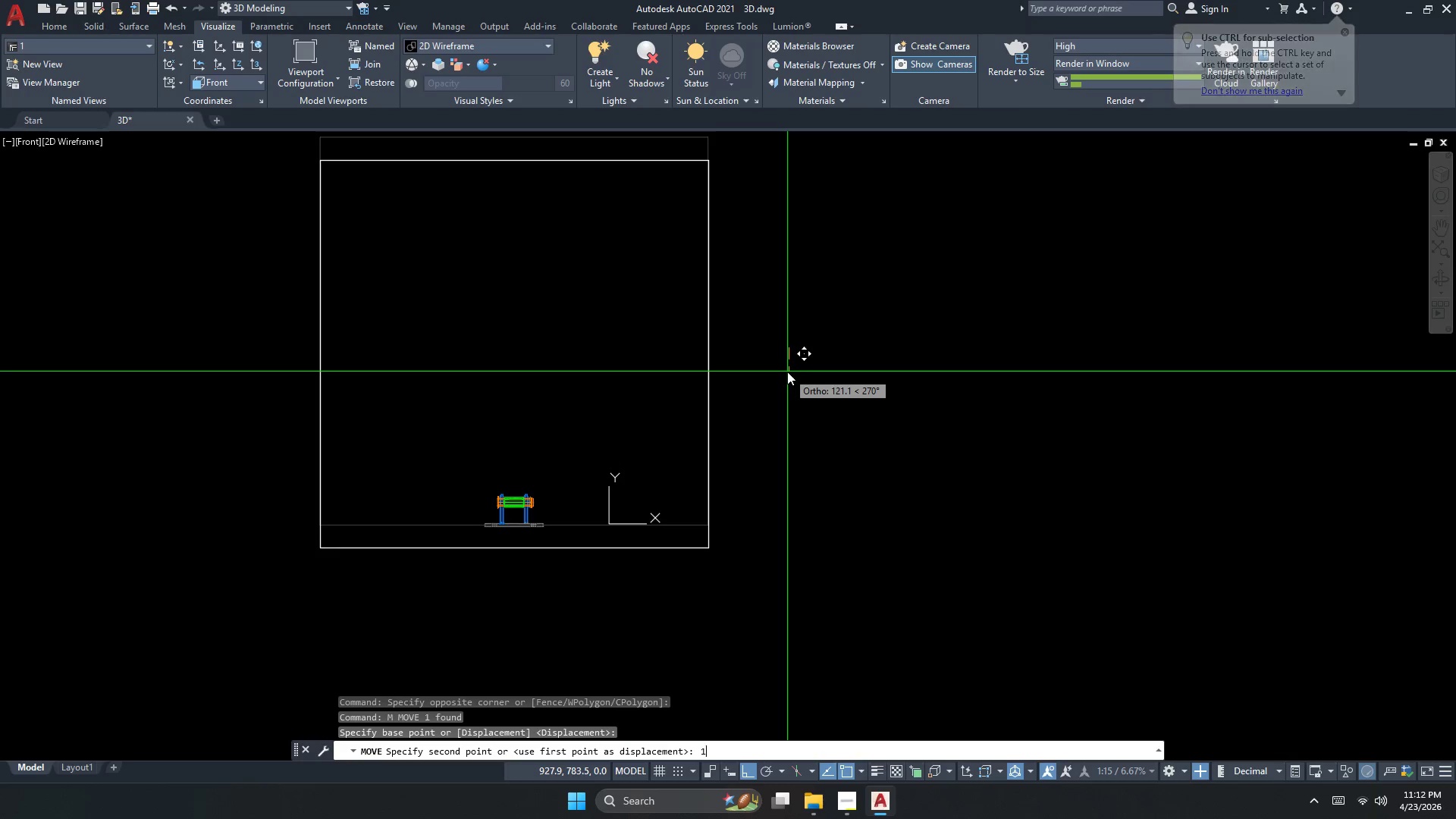 
key(Numpad0)
 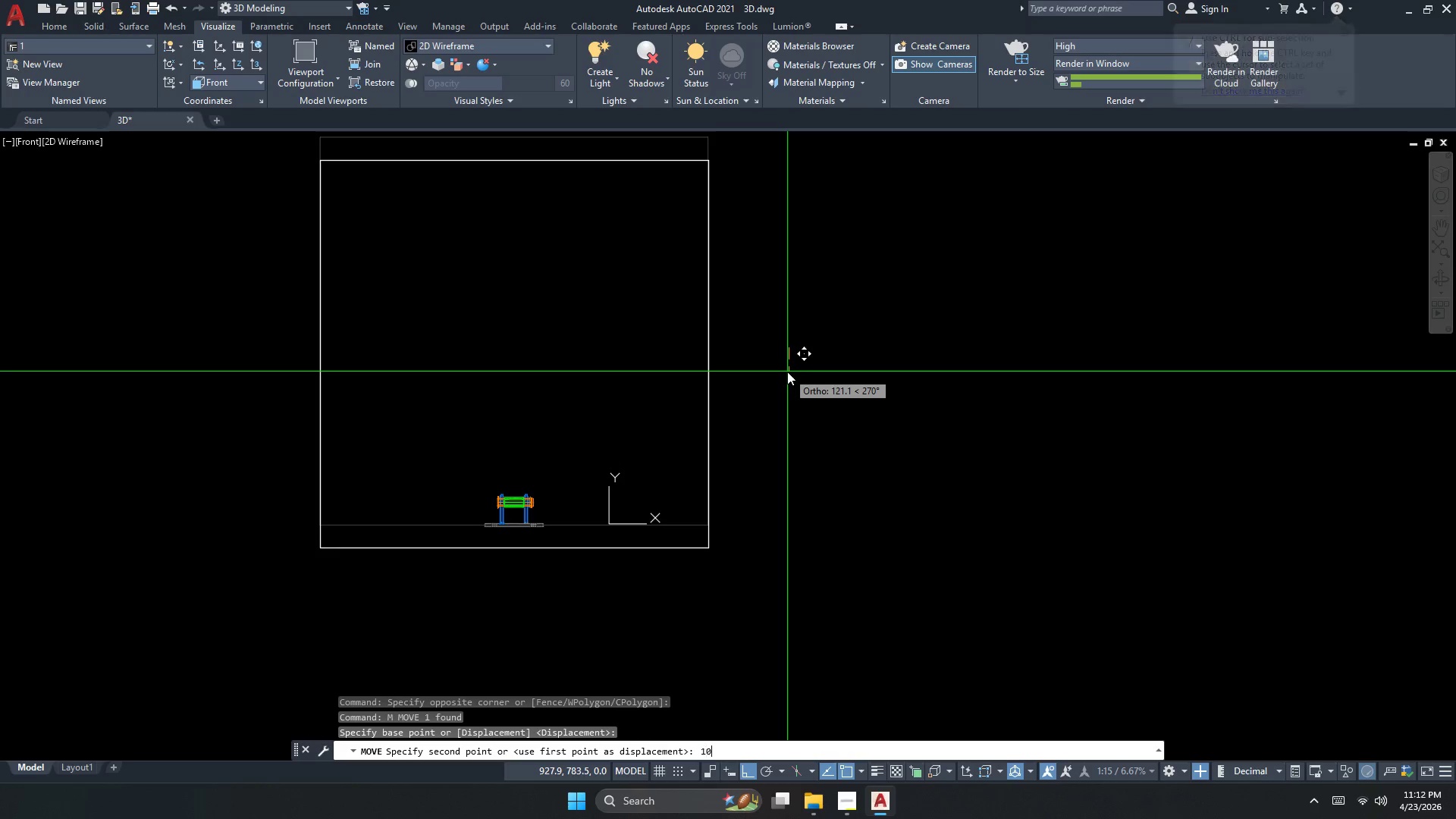 
key(Numpad0)
 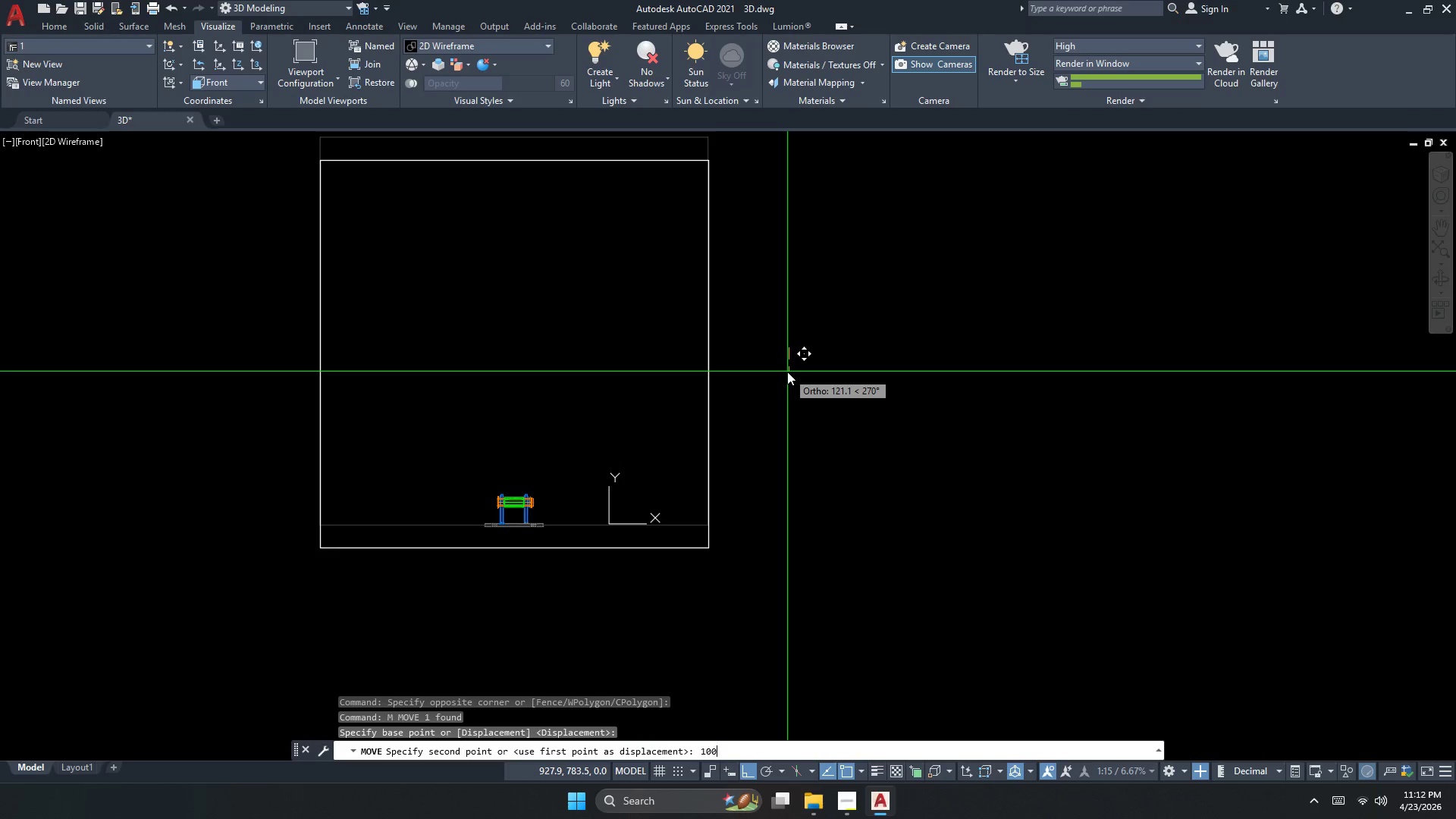 
key(Numpad0)
 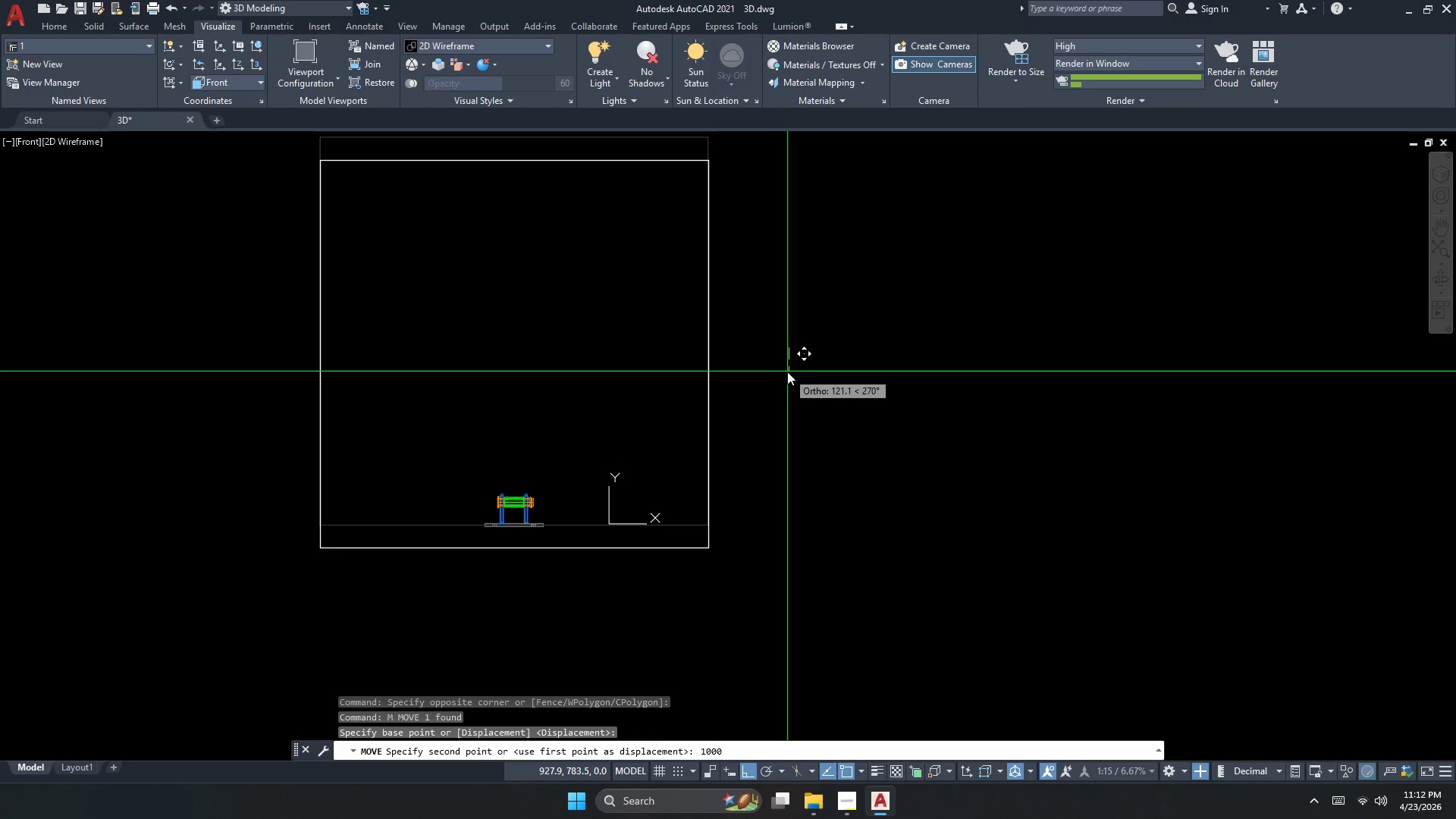 
key(NumpadEnter)
 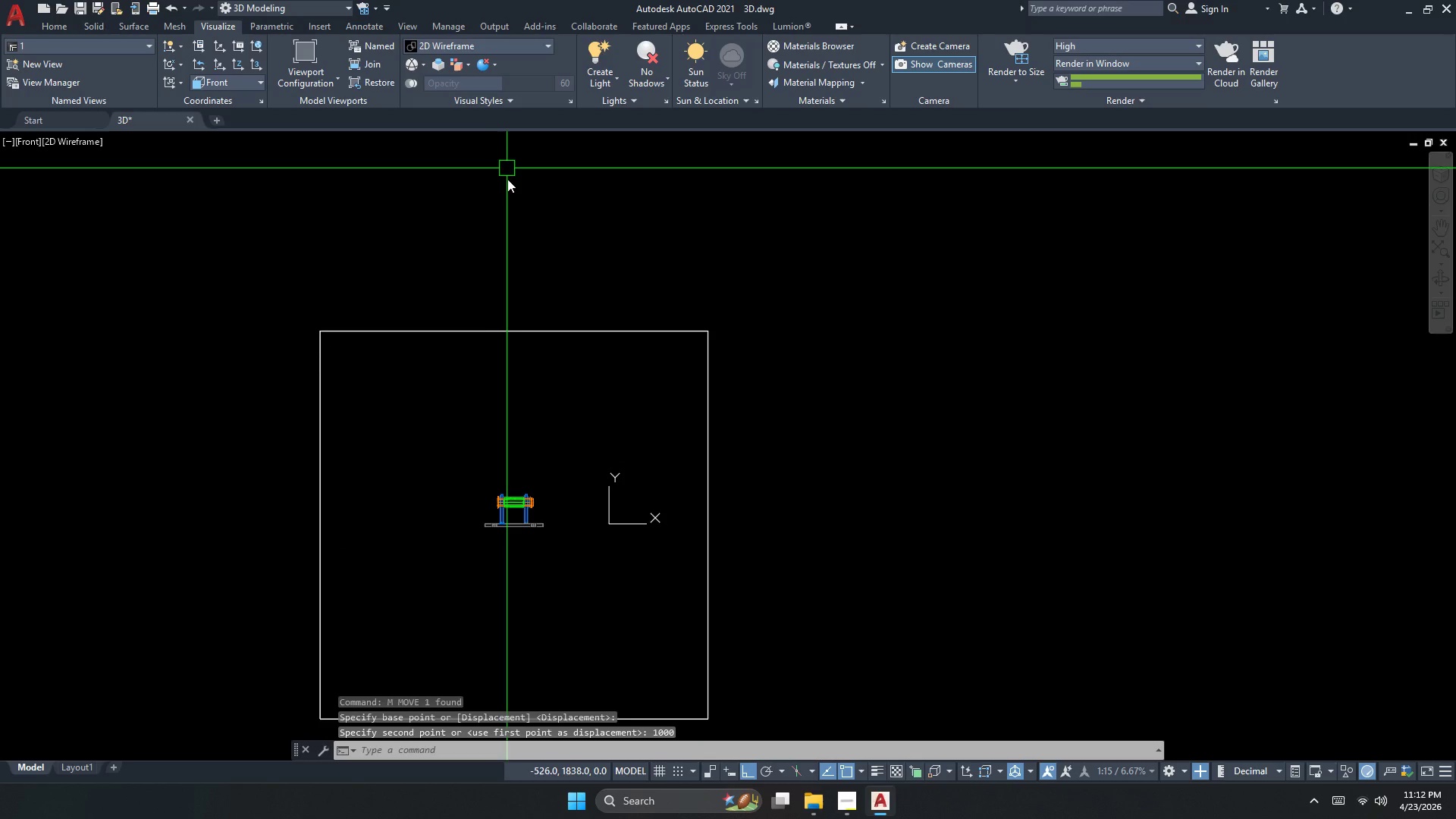 
key(Escape)
 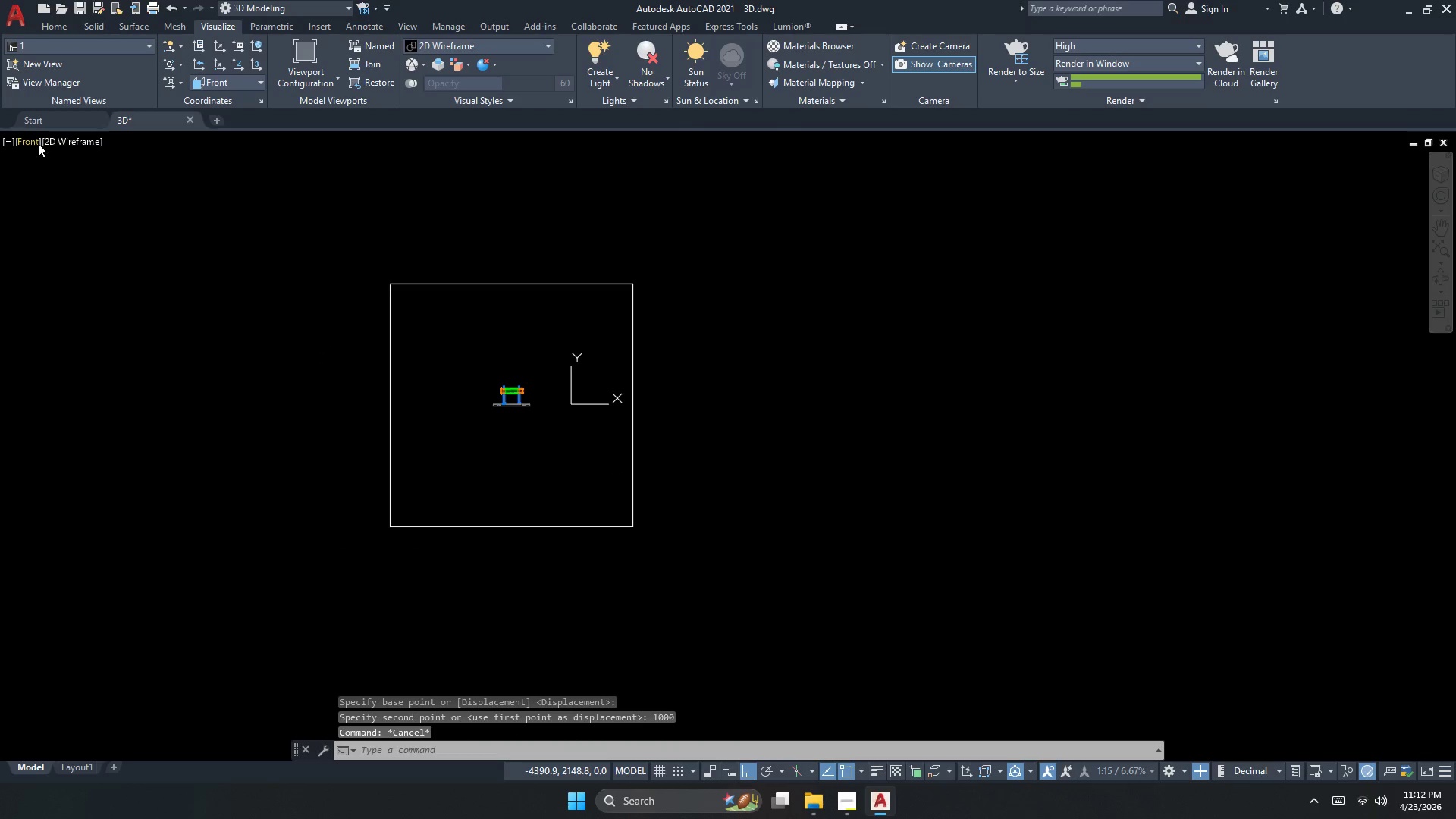 
scroll: coordinate [507, 205], scroll_direction: down, amount: 1.0
 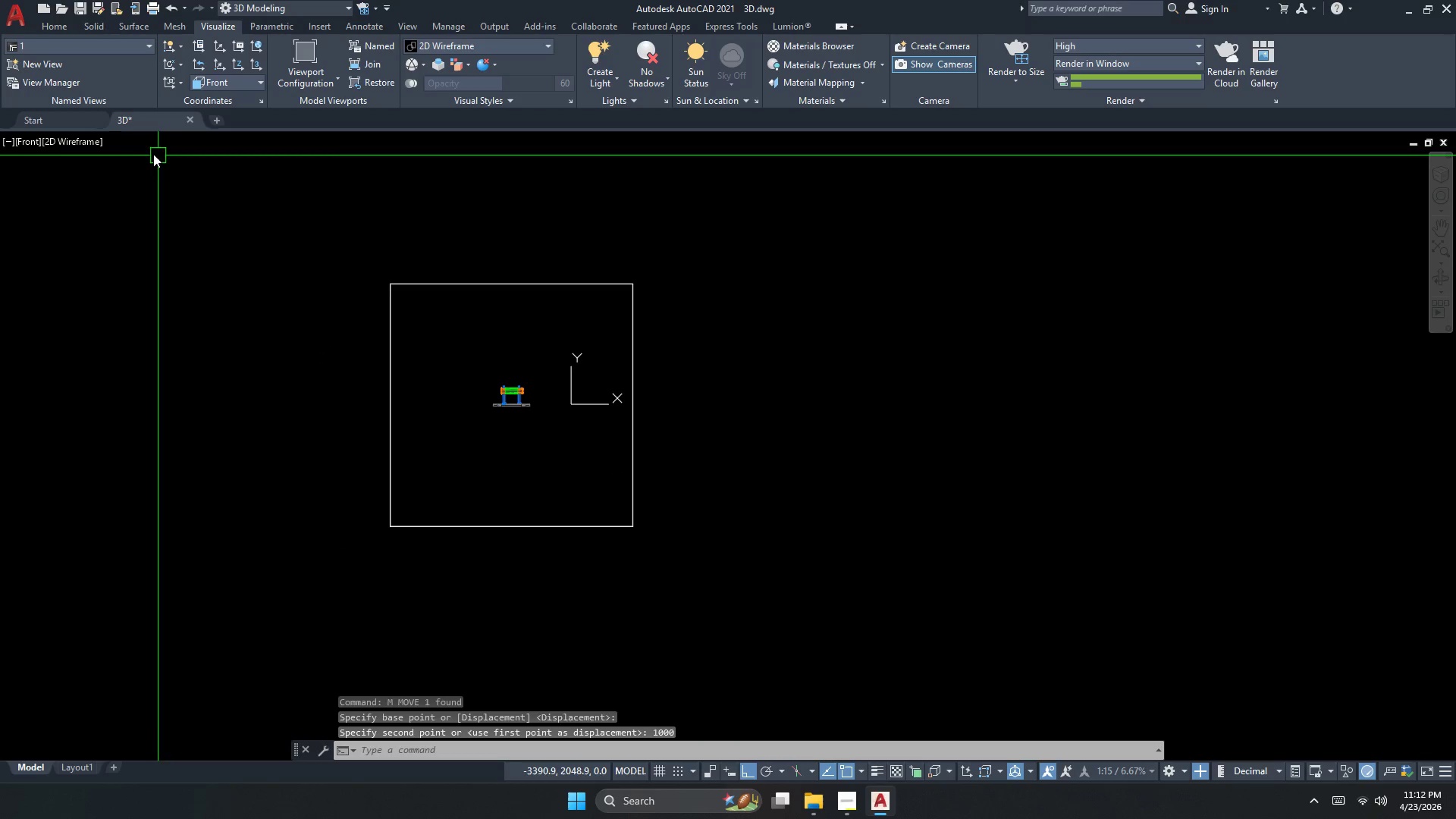 
key(Escape)
 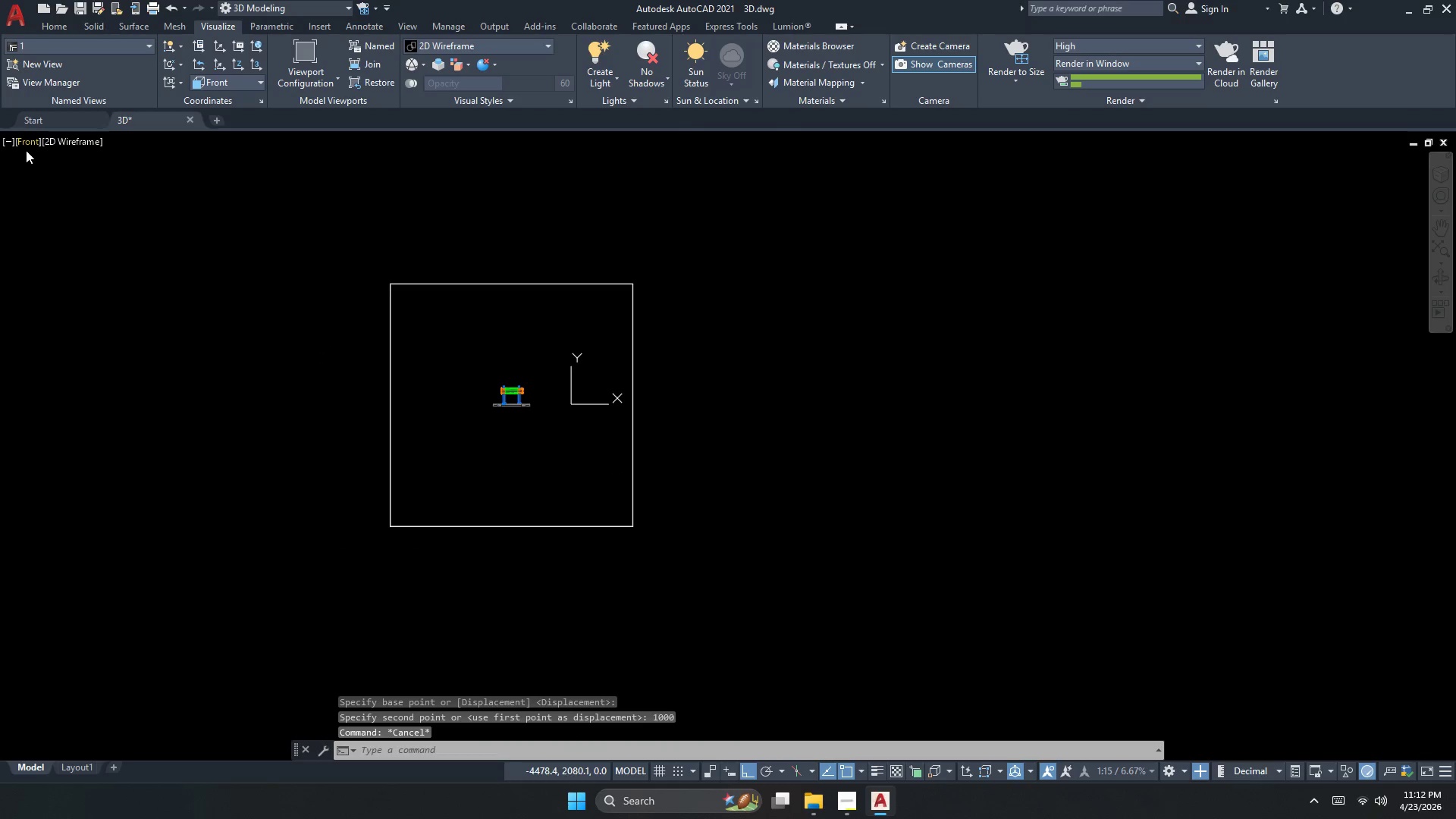 
left_click([25, 146])
 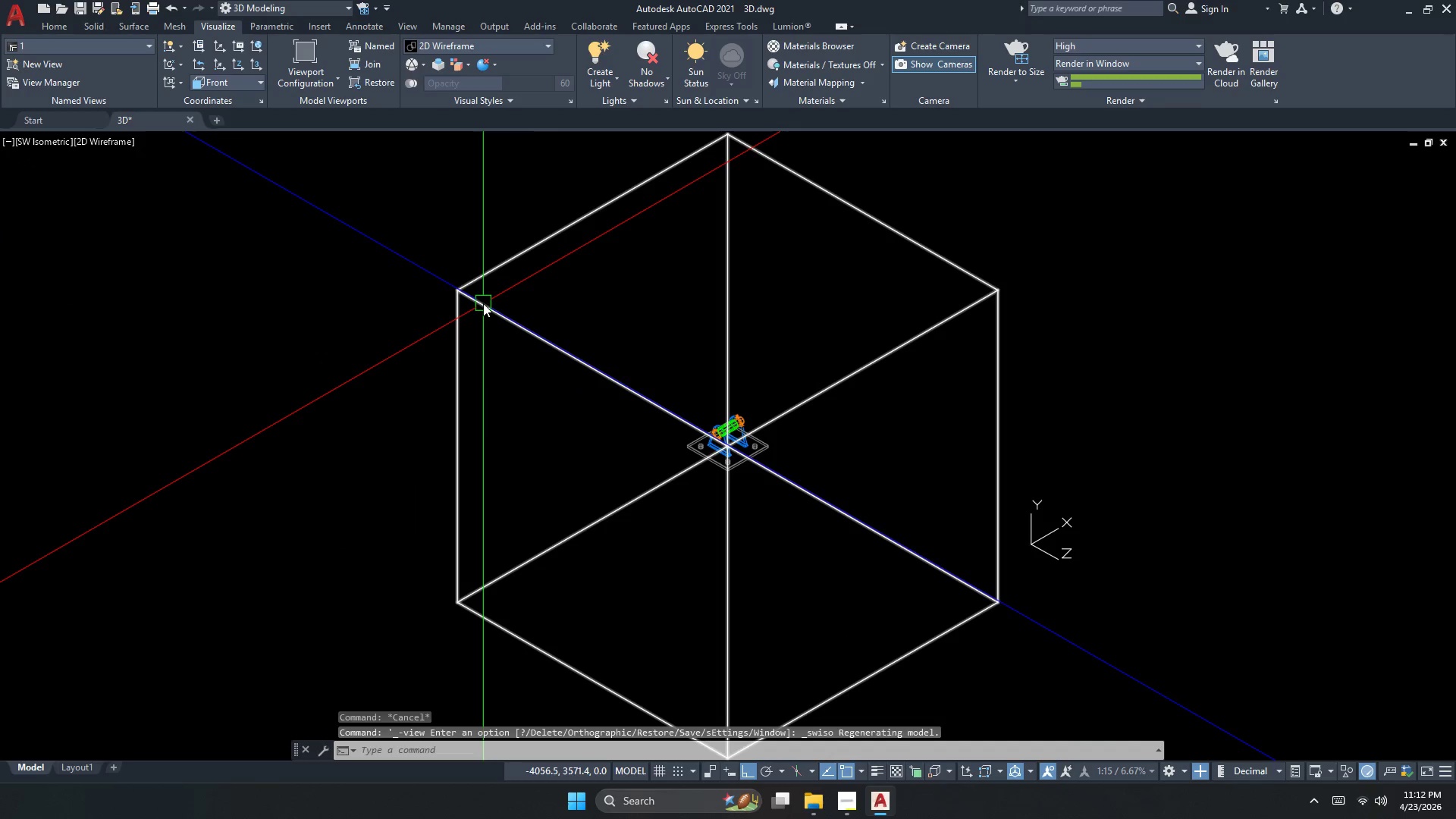 
key(Escape)
 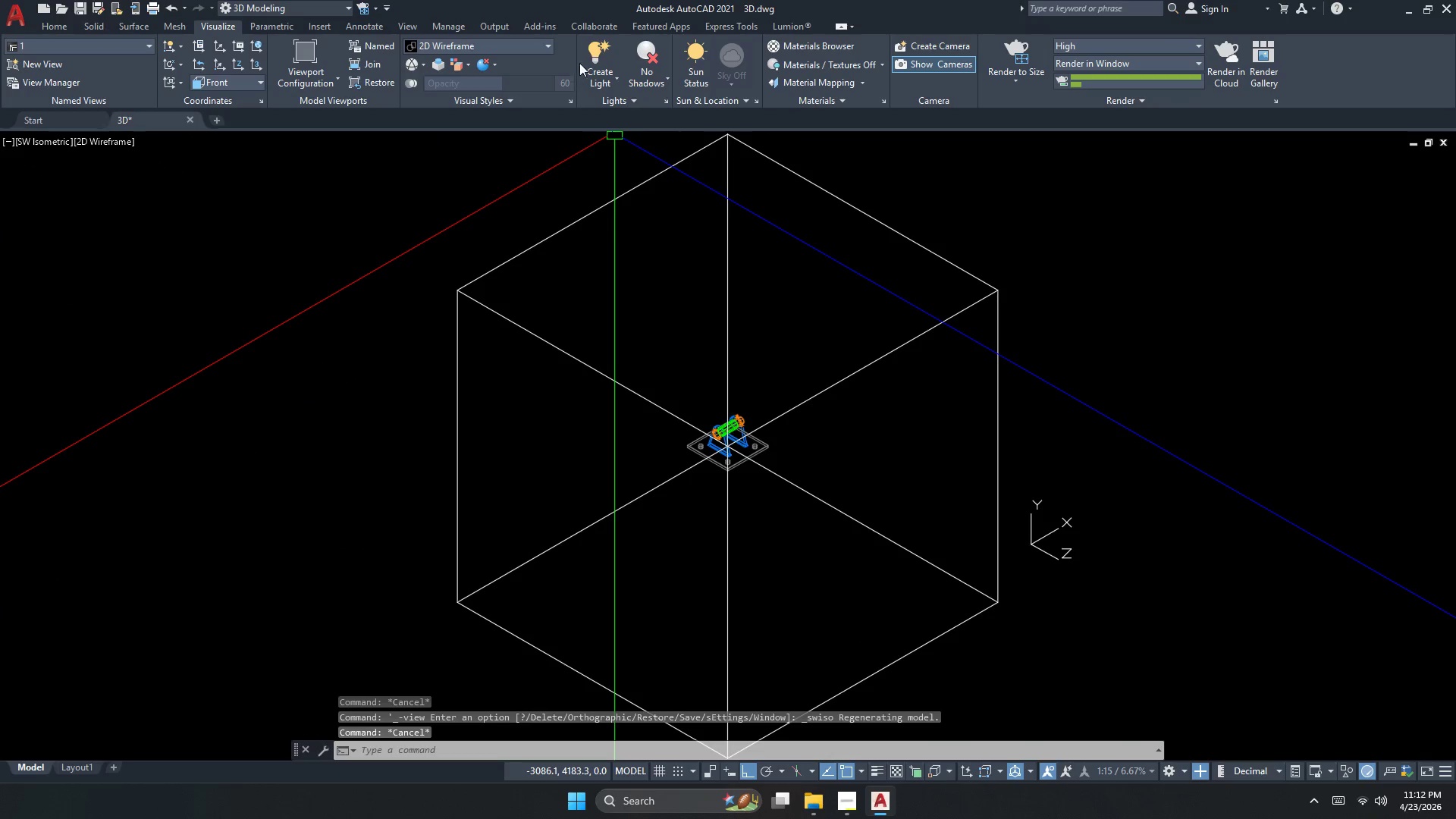 
left_click([592, 57])
 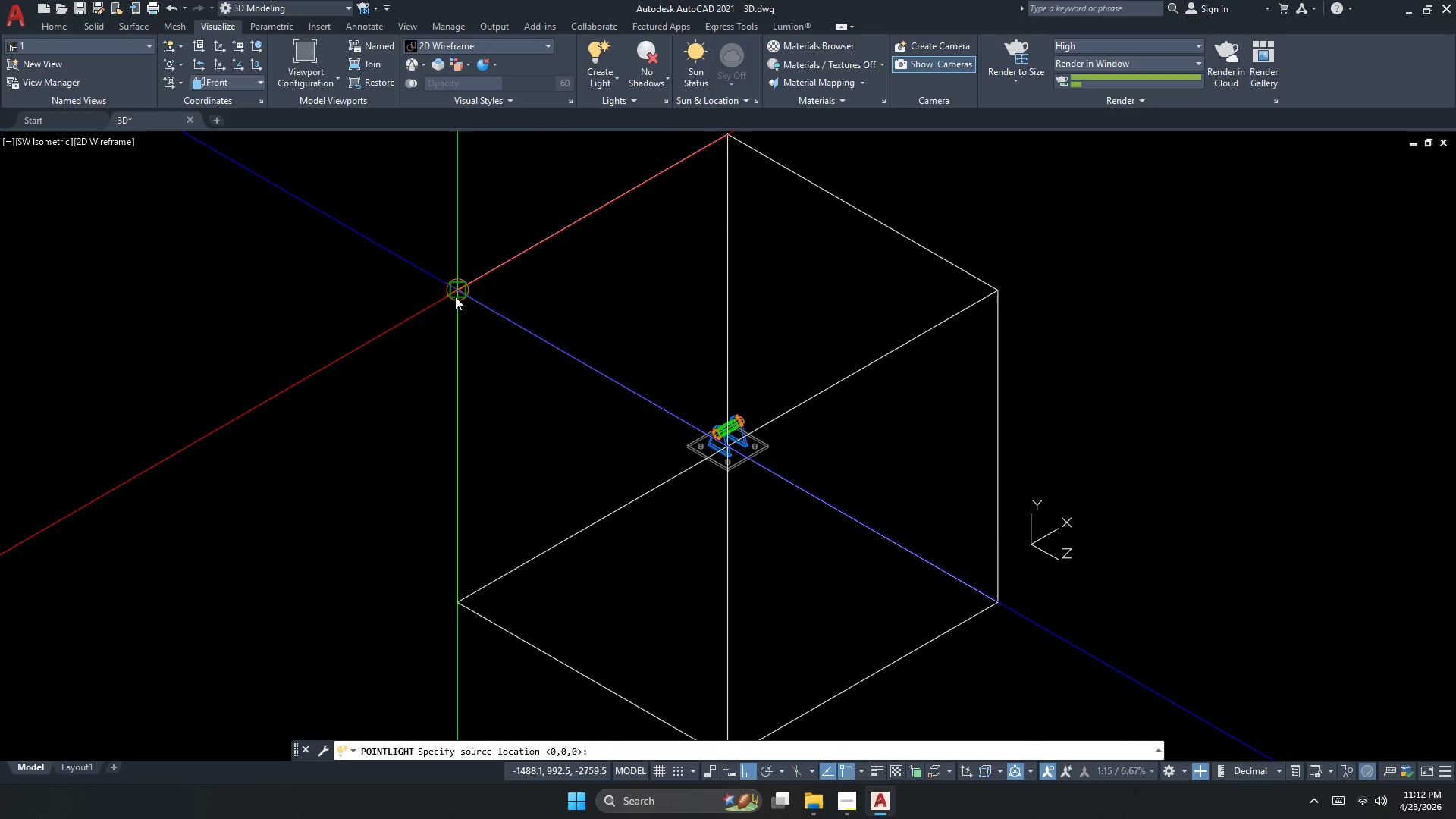 
left_click([457, 293])
 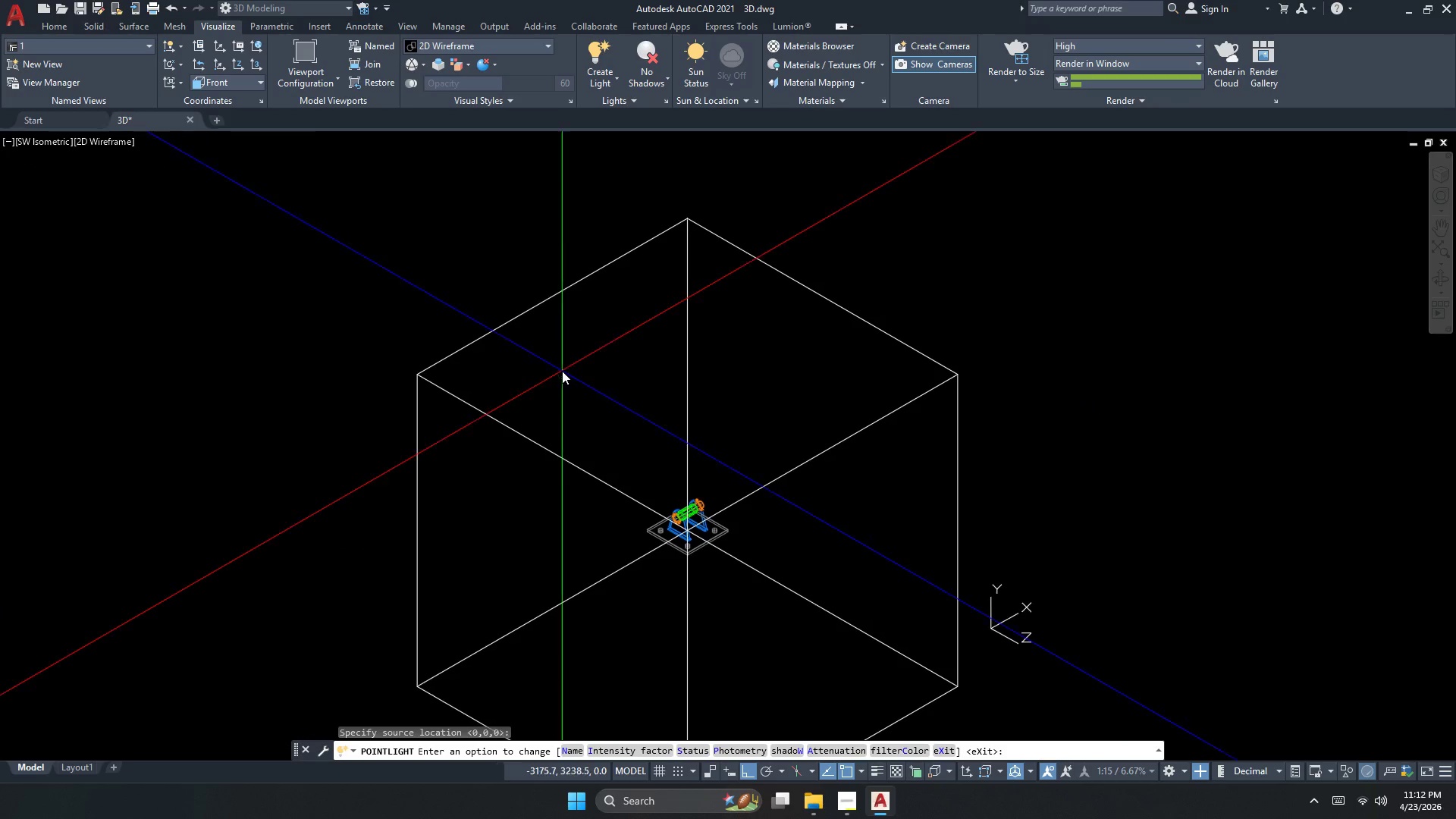 
key(Space)
 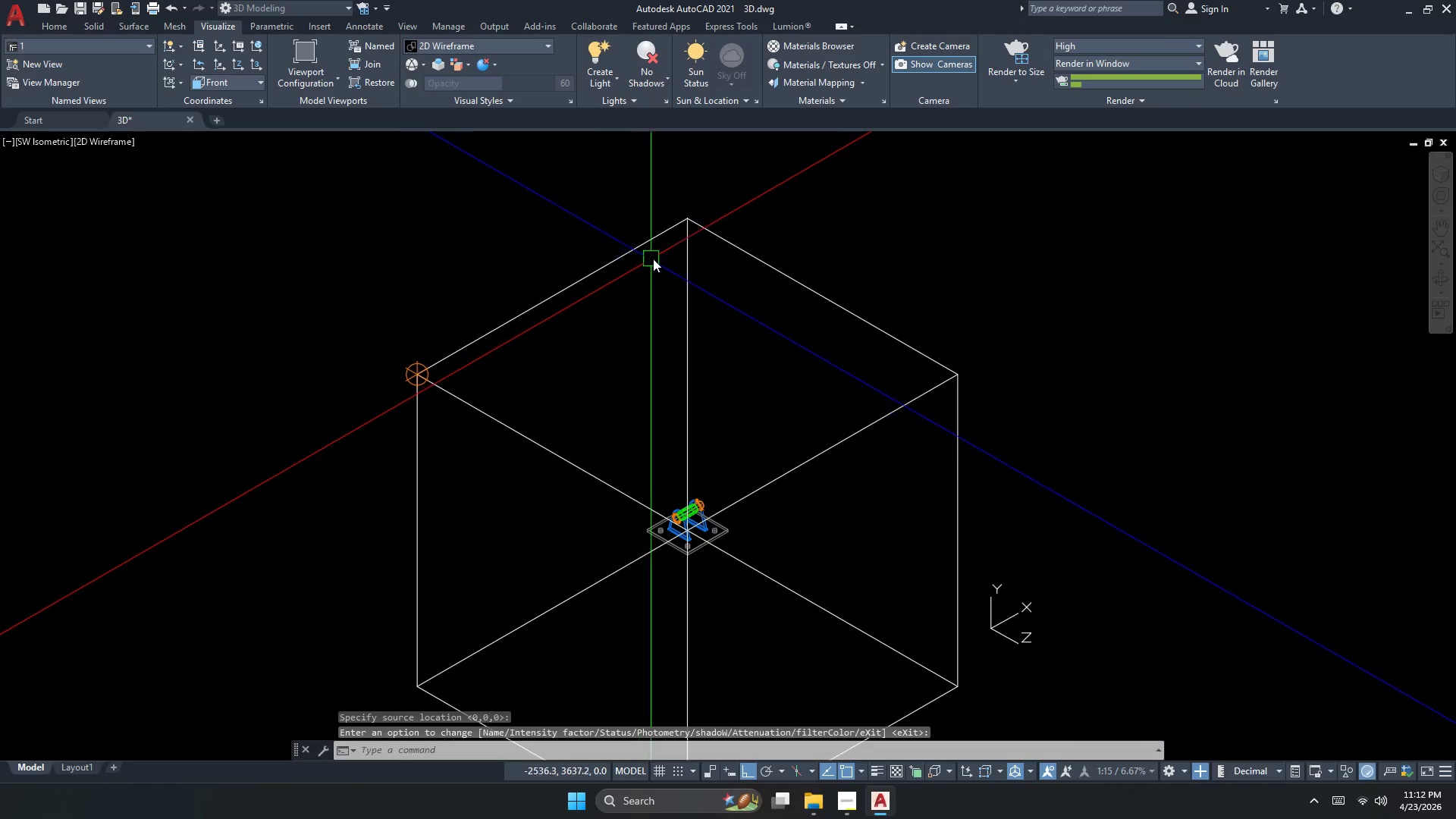 
key(Space)
 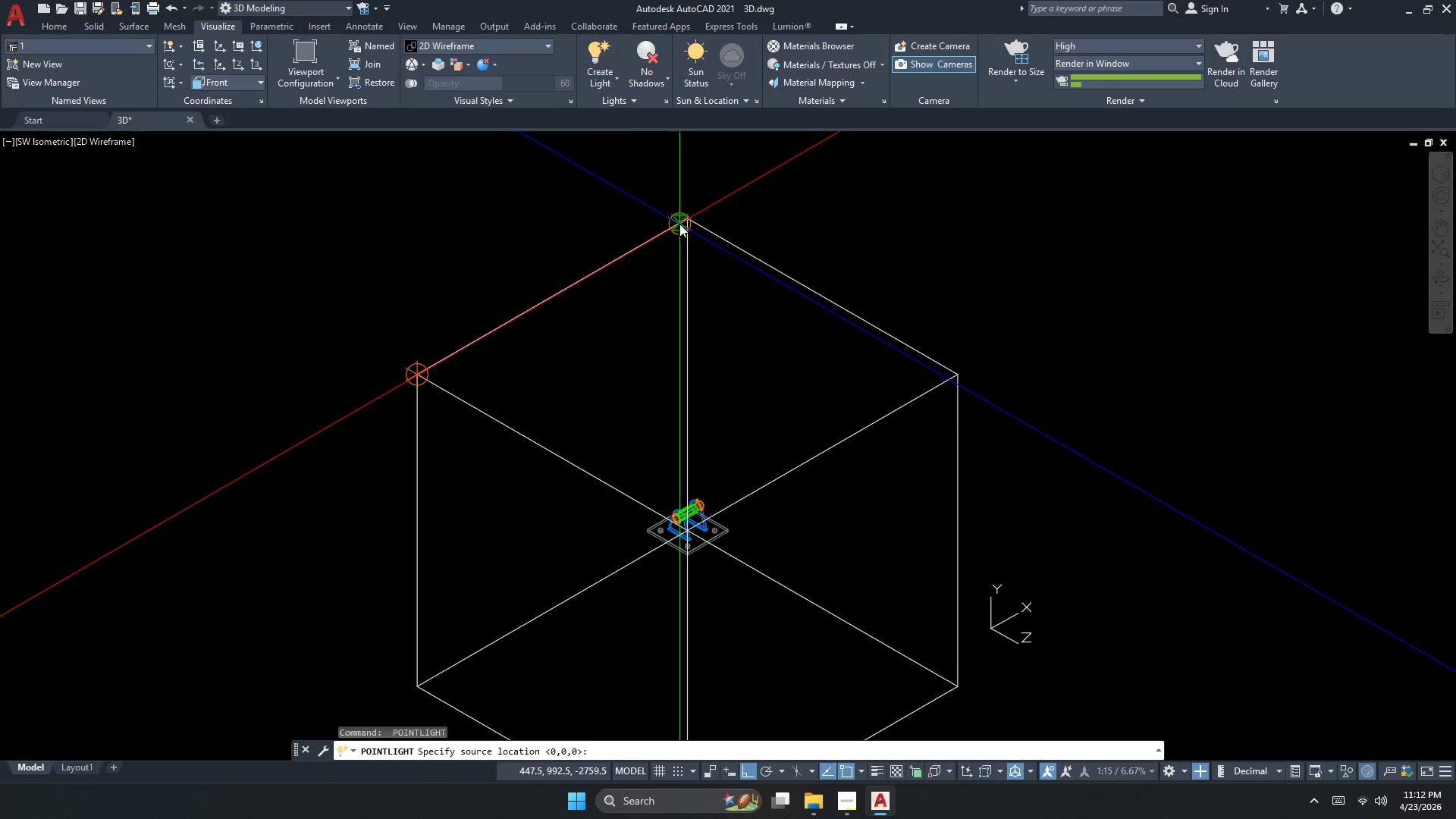 
left_click([680, 221])
 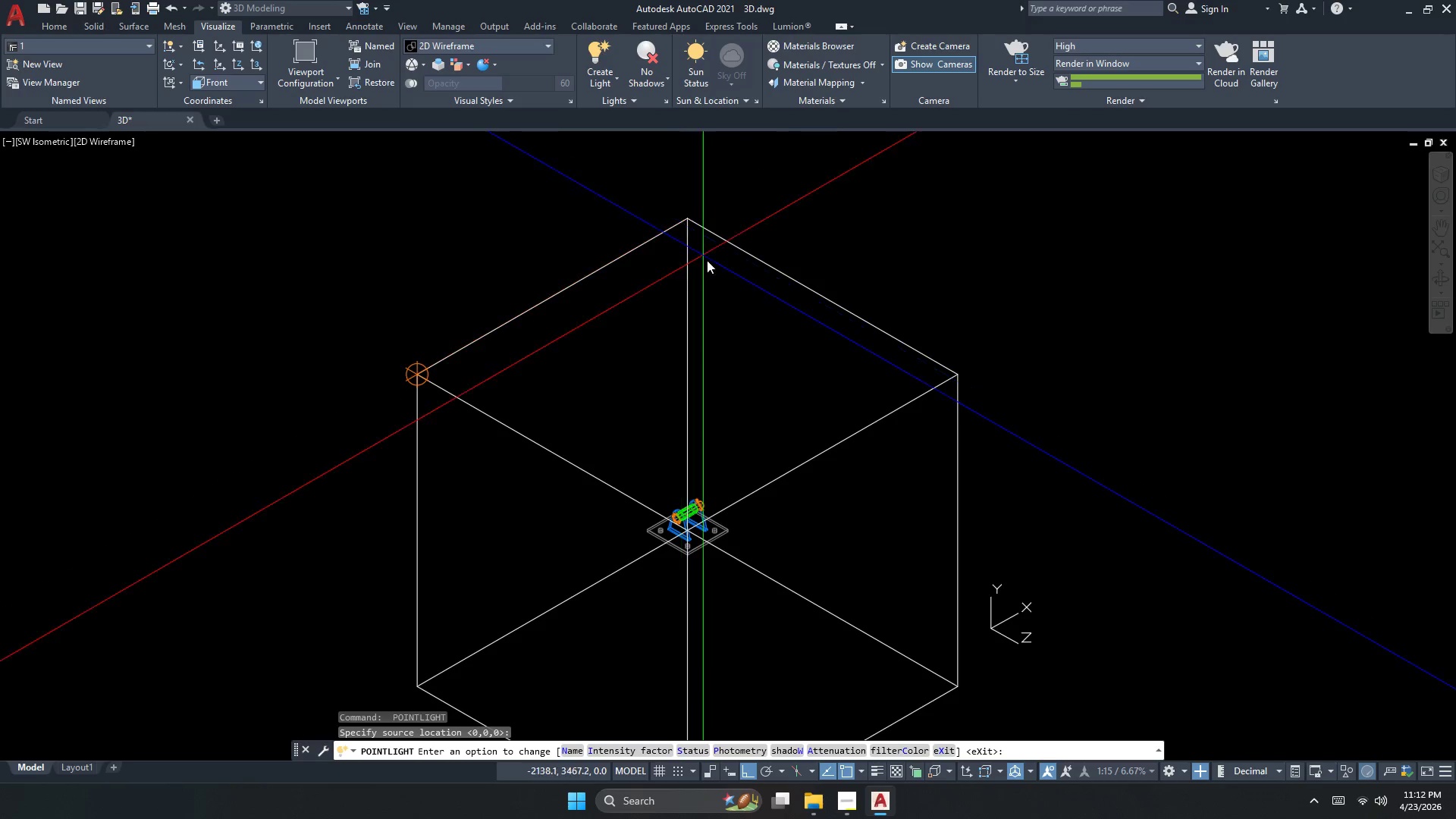 
key(Space)
 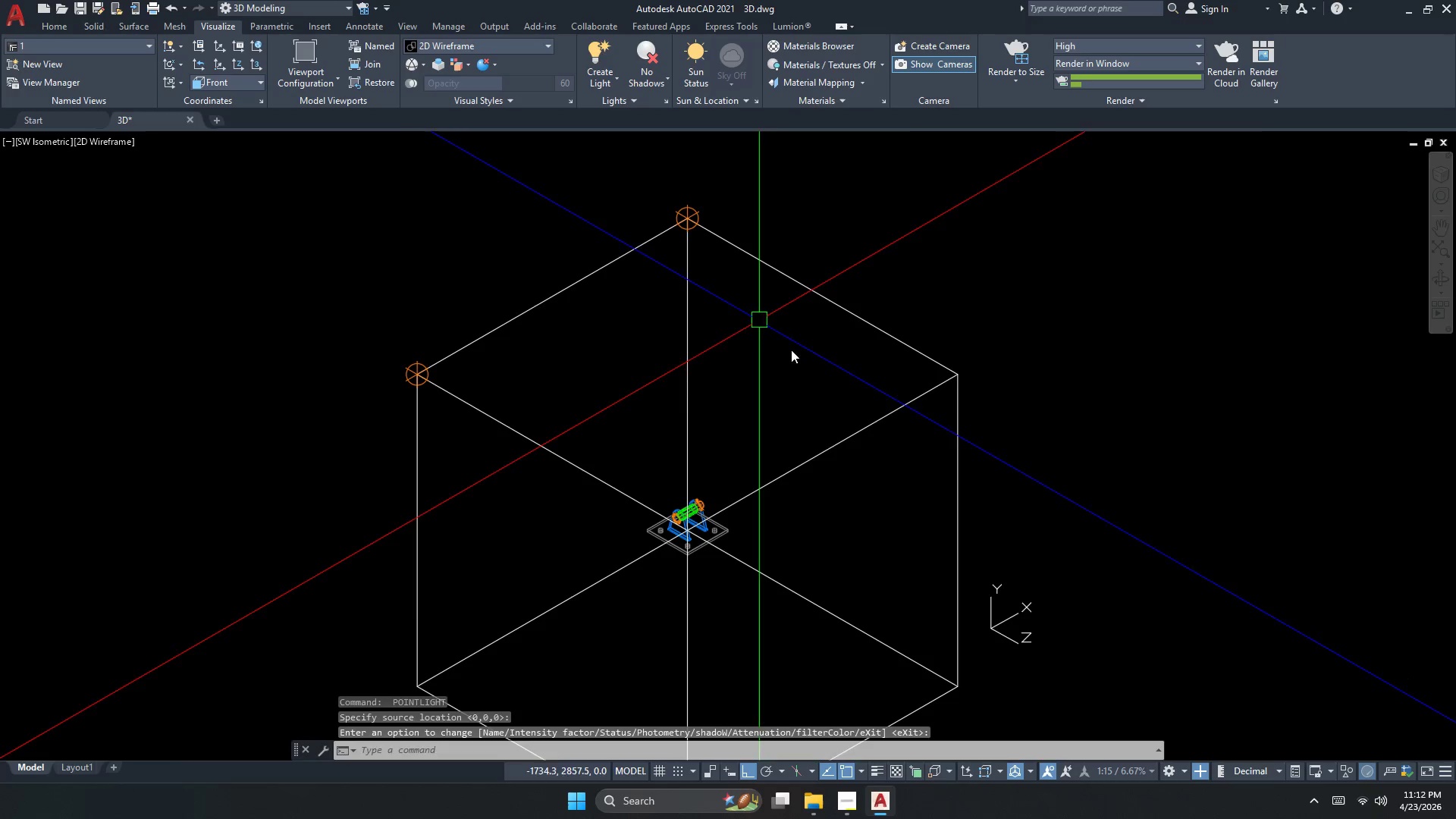 
key(Space)
 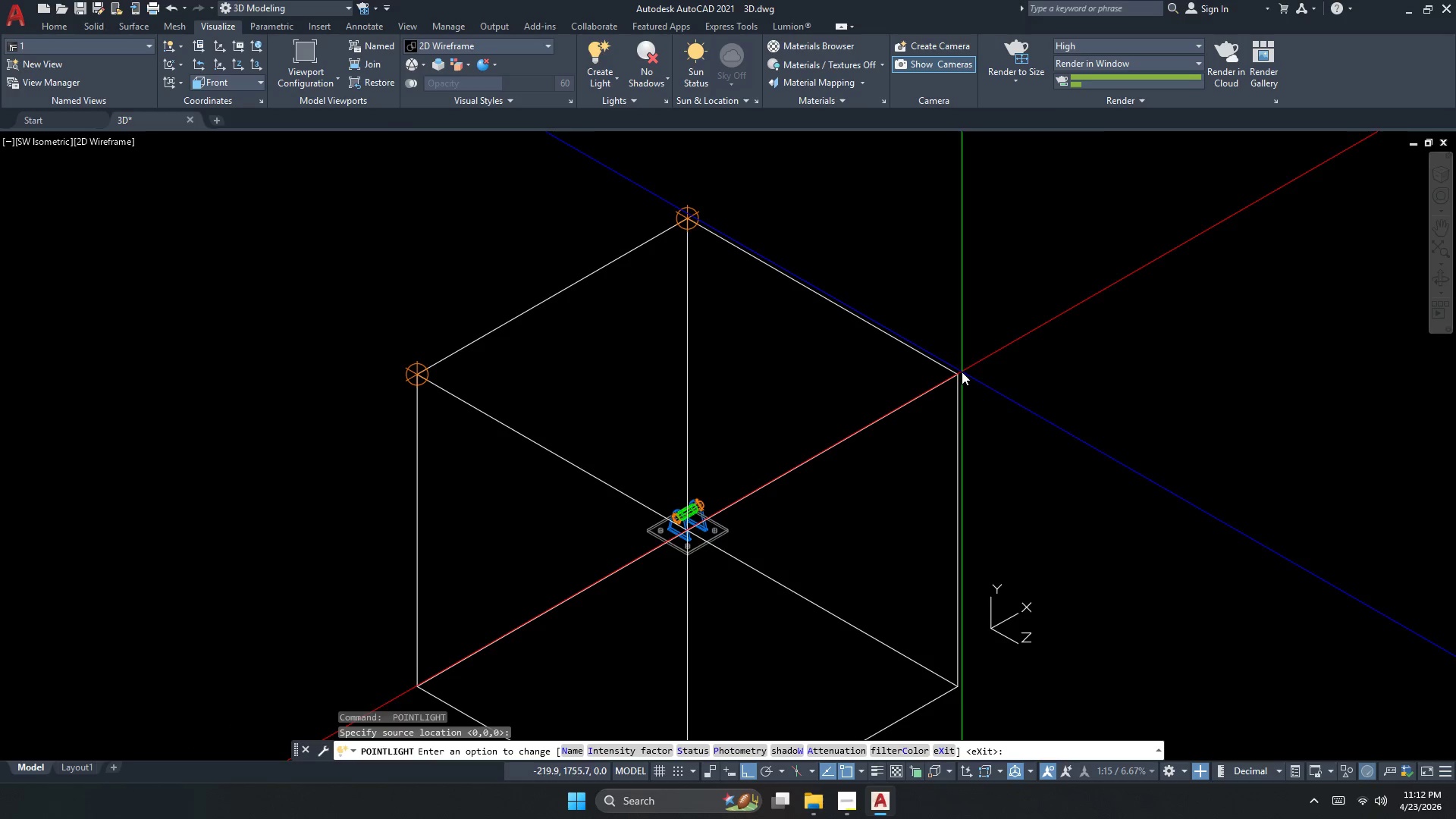 
key(Space)
 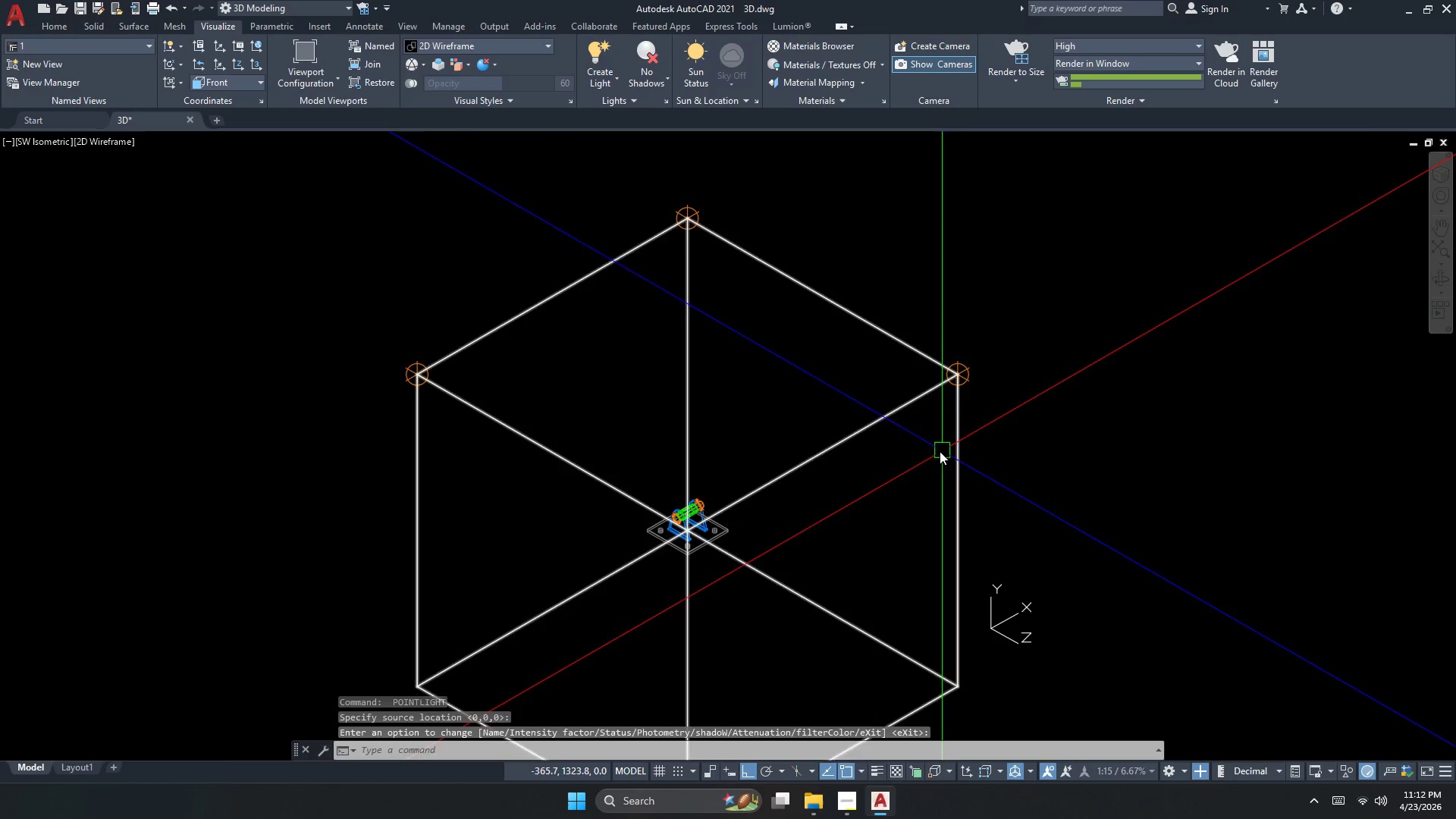 
key(Space)
 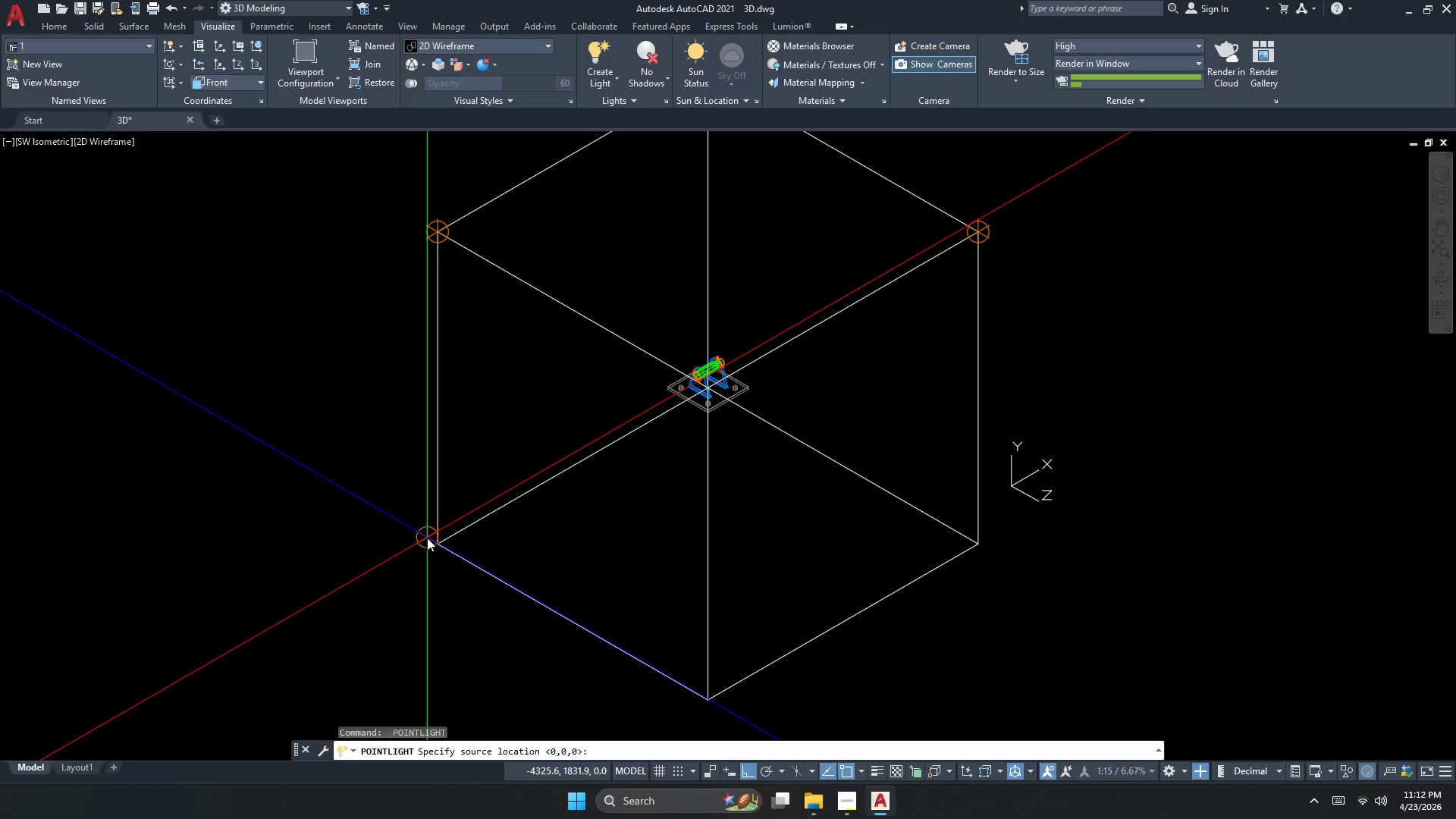 
left_click_drag(start_coordinate=[439, 541], to_coordinate=[443, 545])
 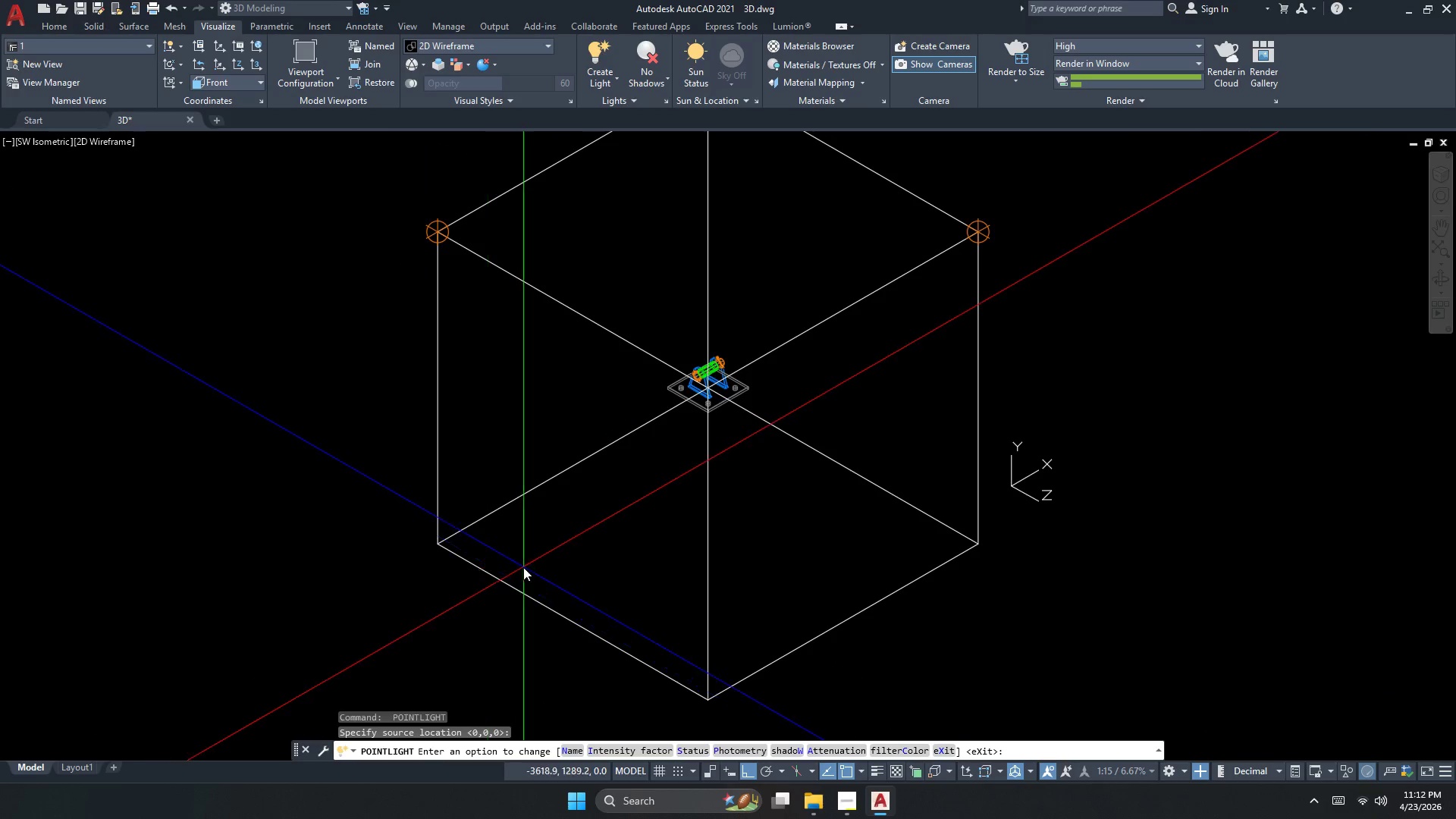 
key(Space)
 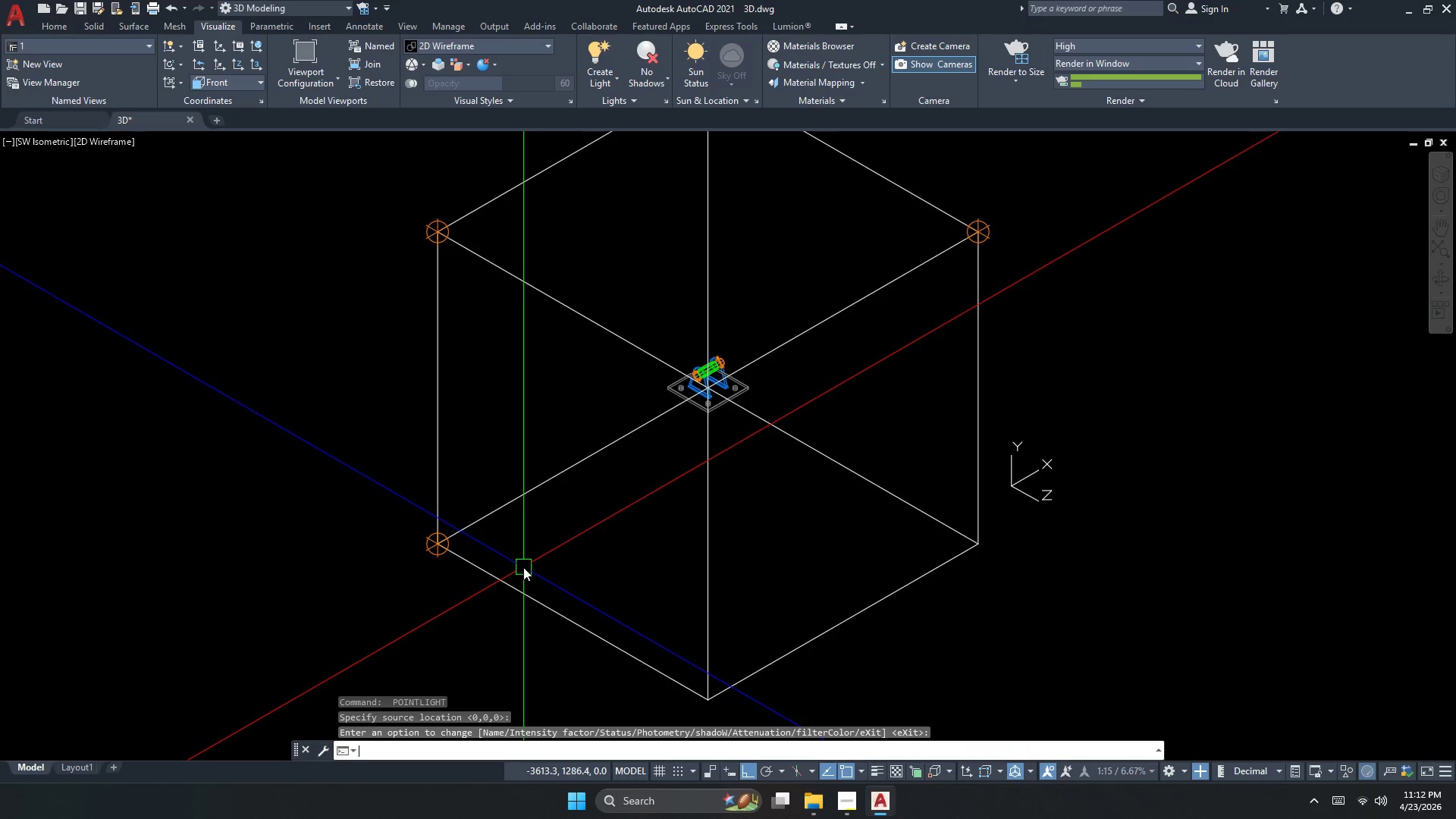 
key(Space)
 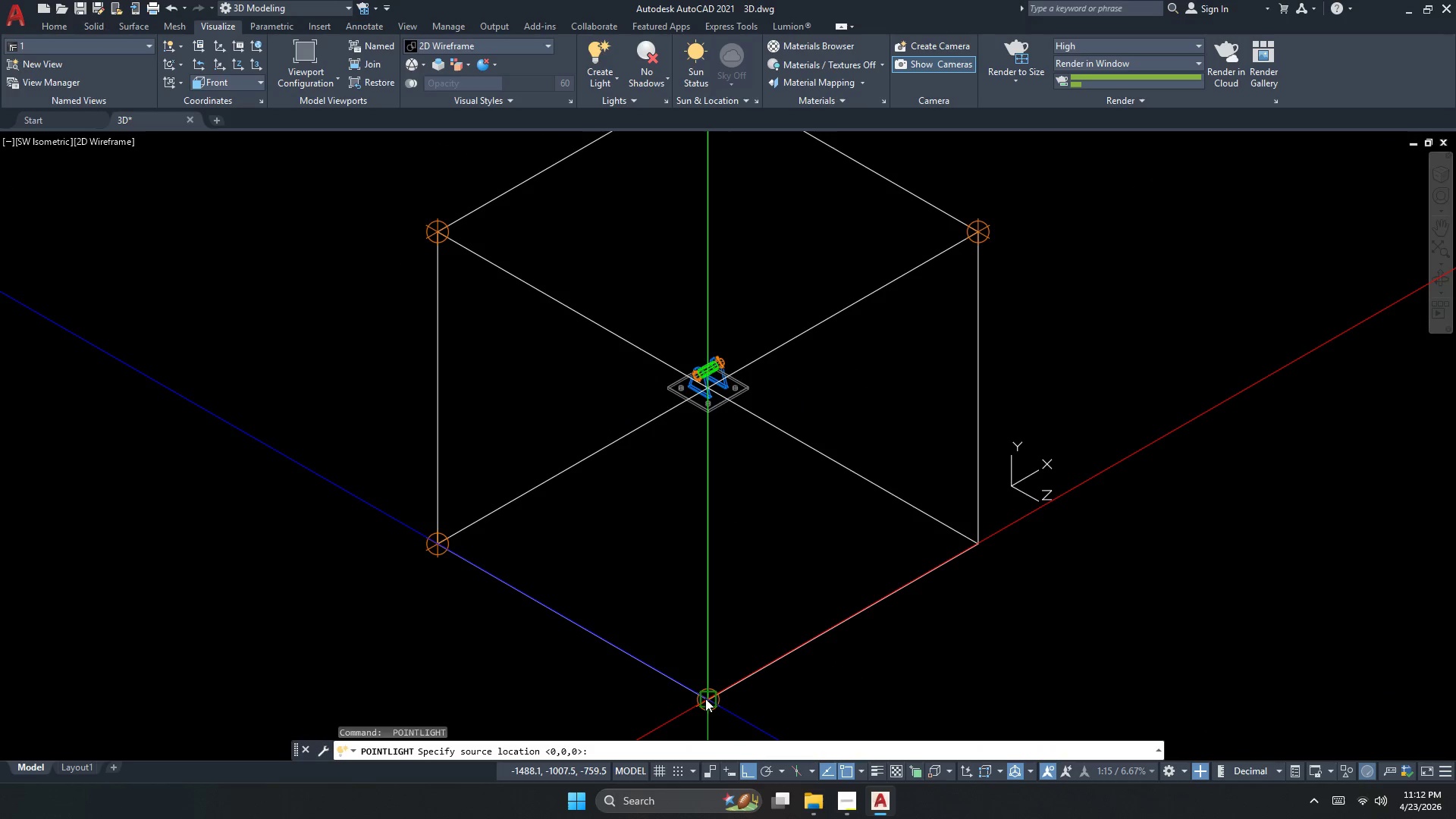 
left_click([708, 699])
 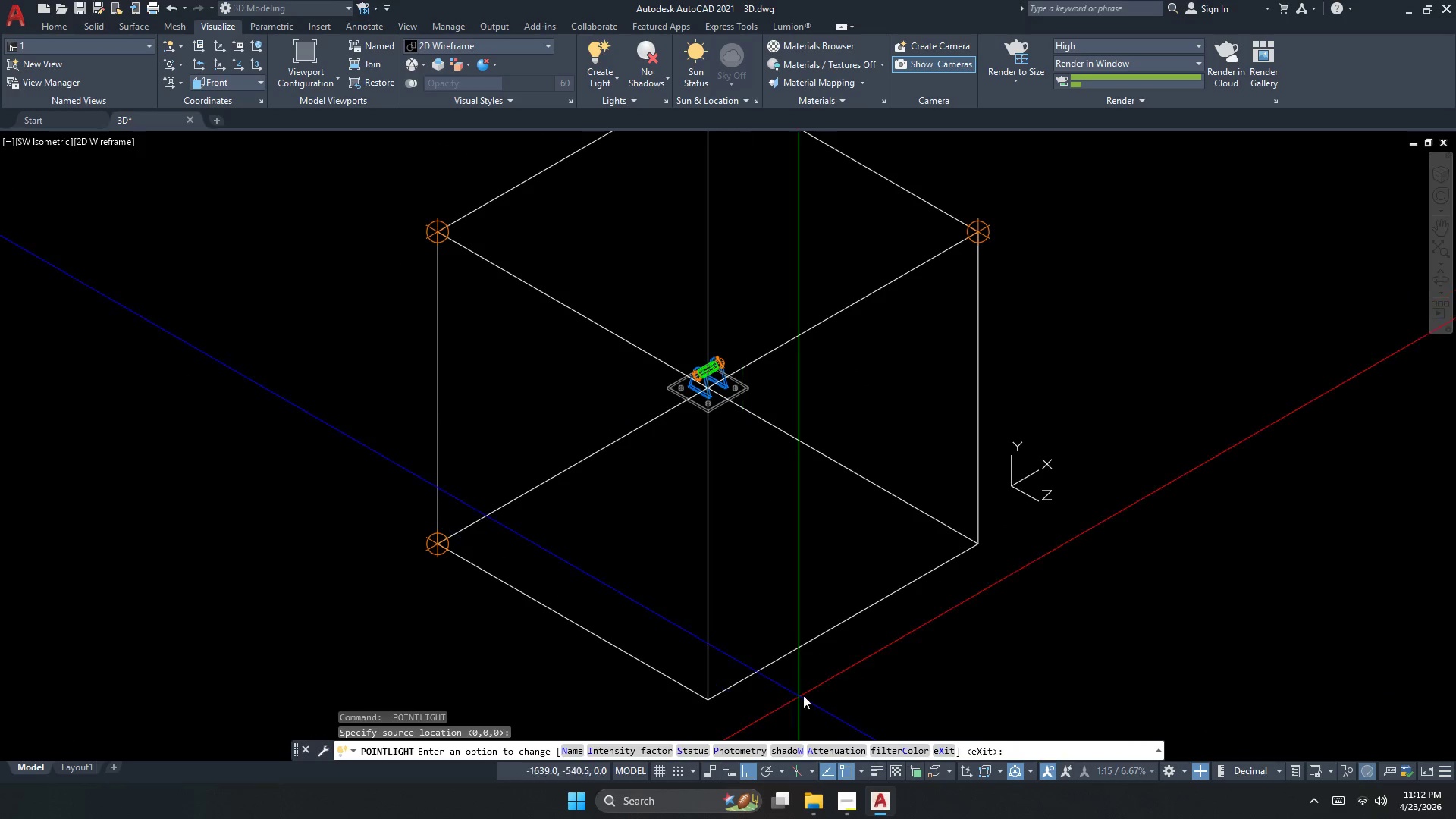 
key(Space)
 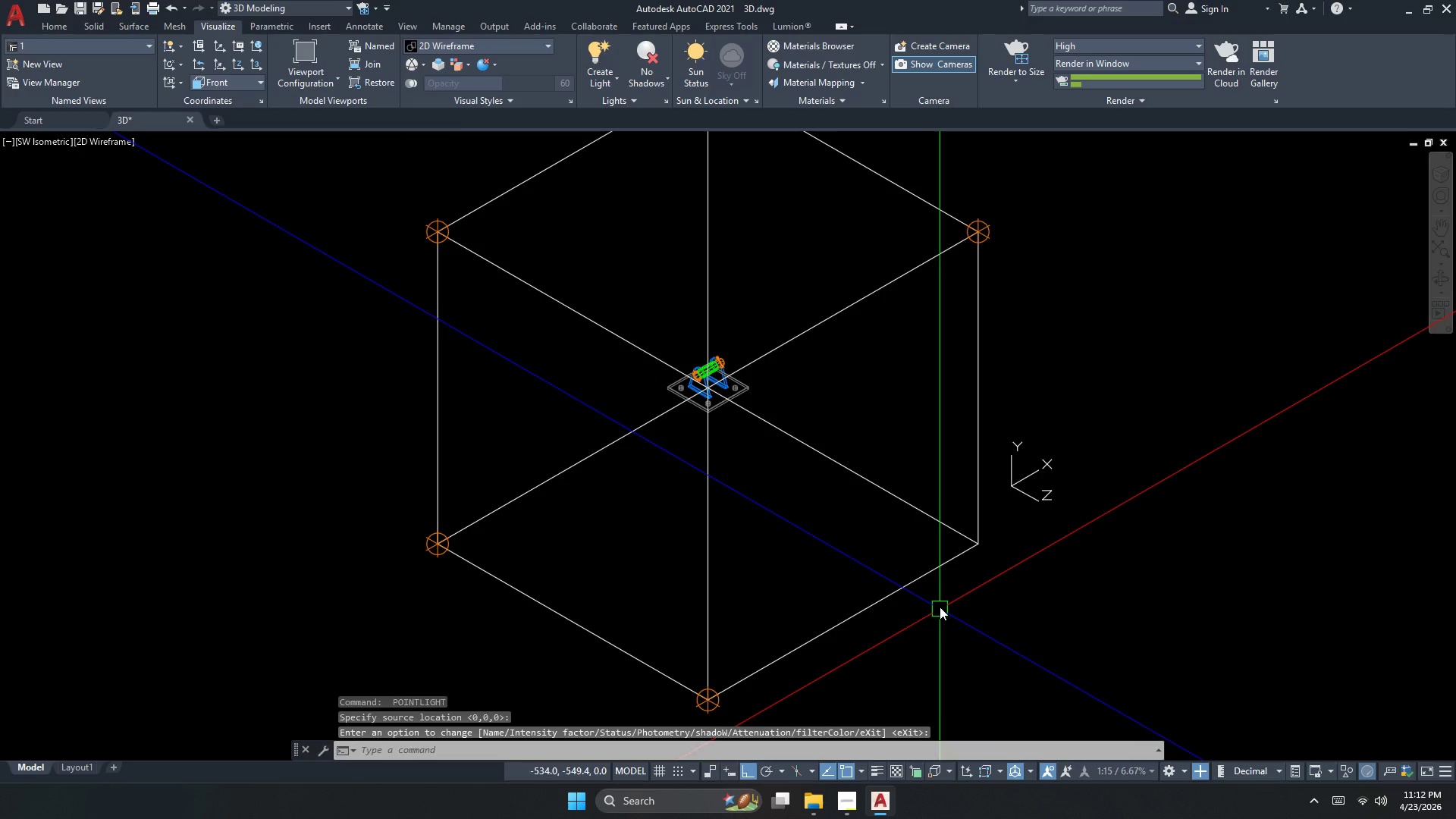 
key(Space)
 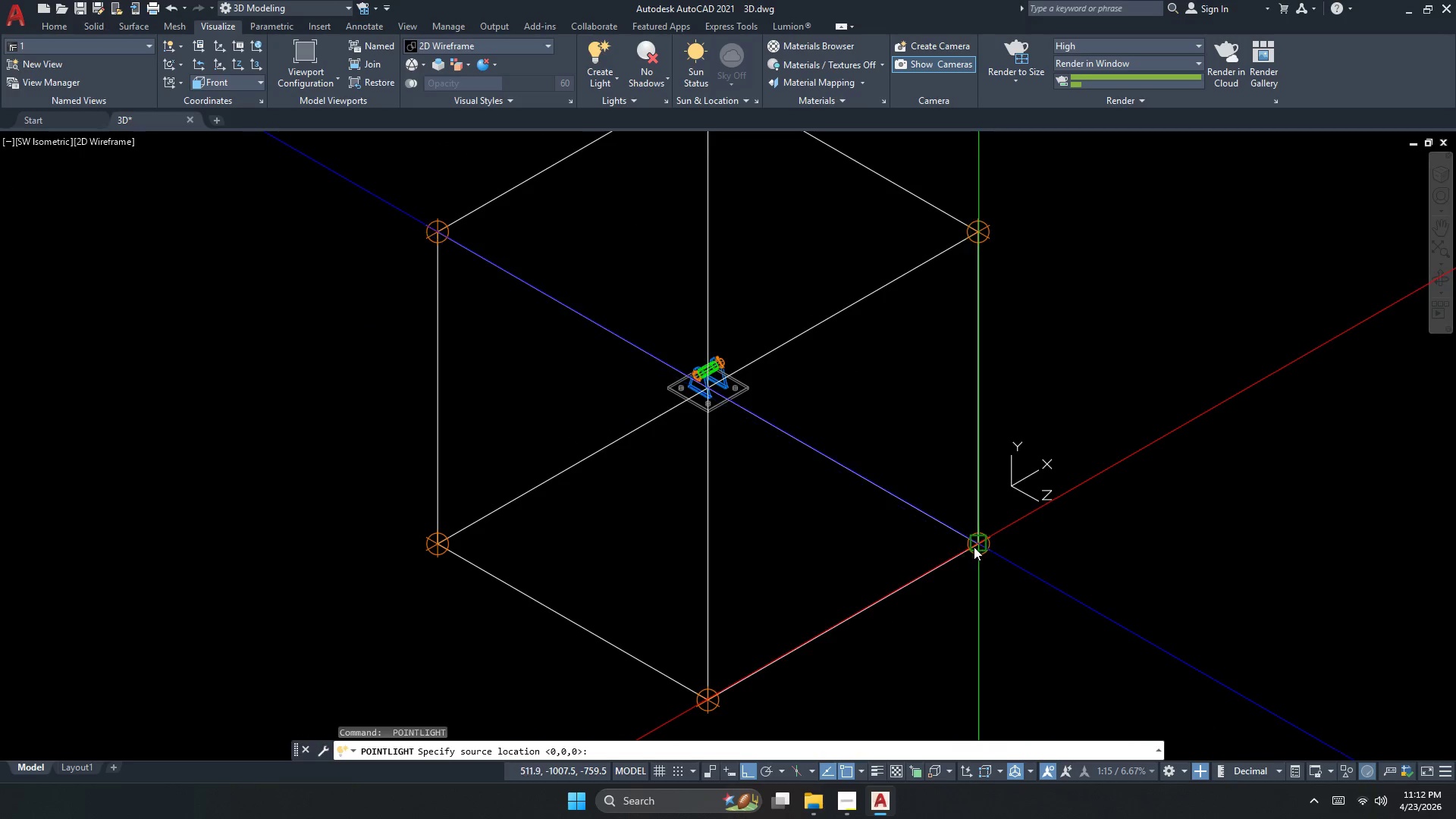 
left_click([977, 544])
 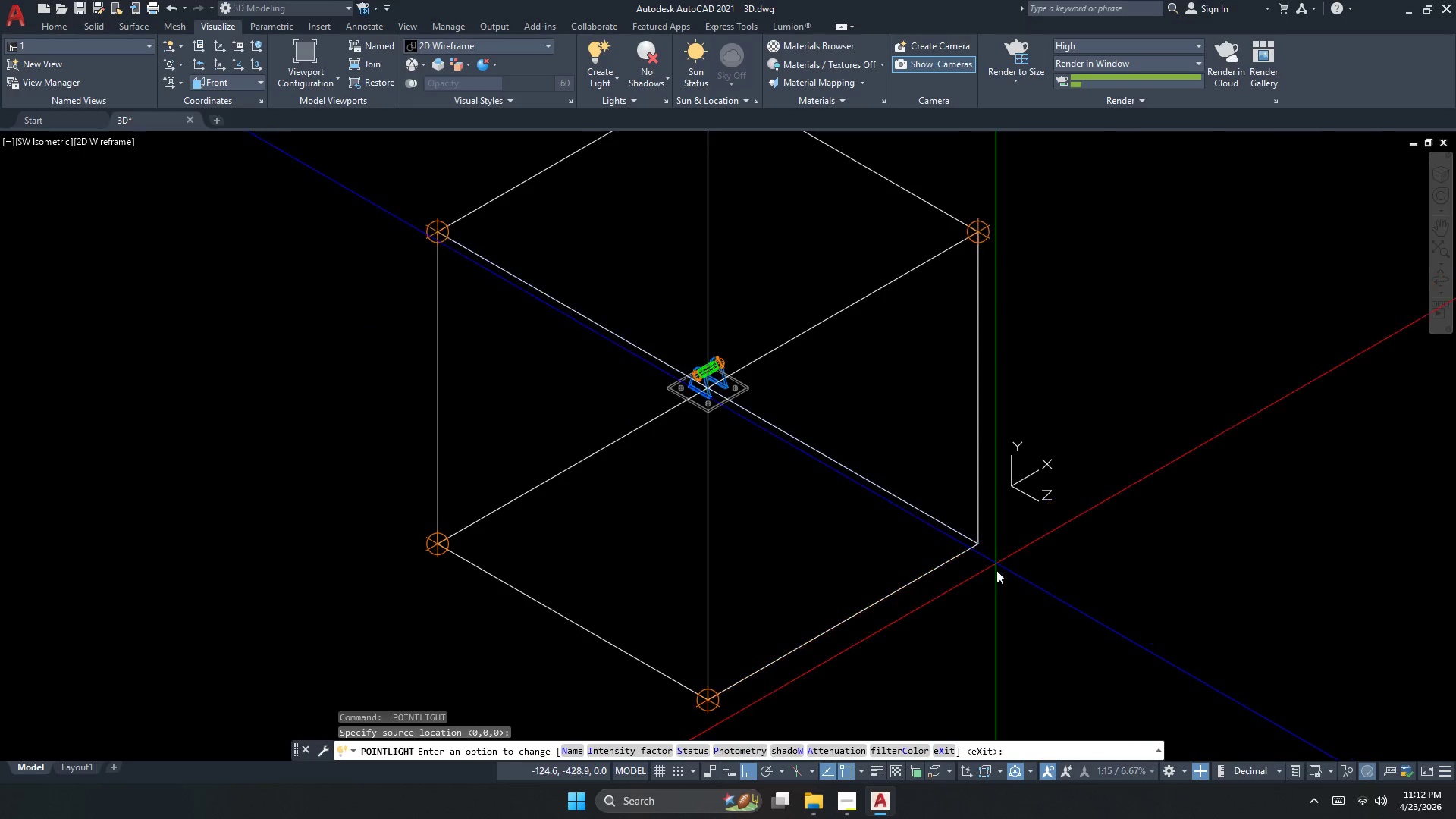 
key(Space)
 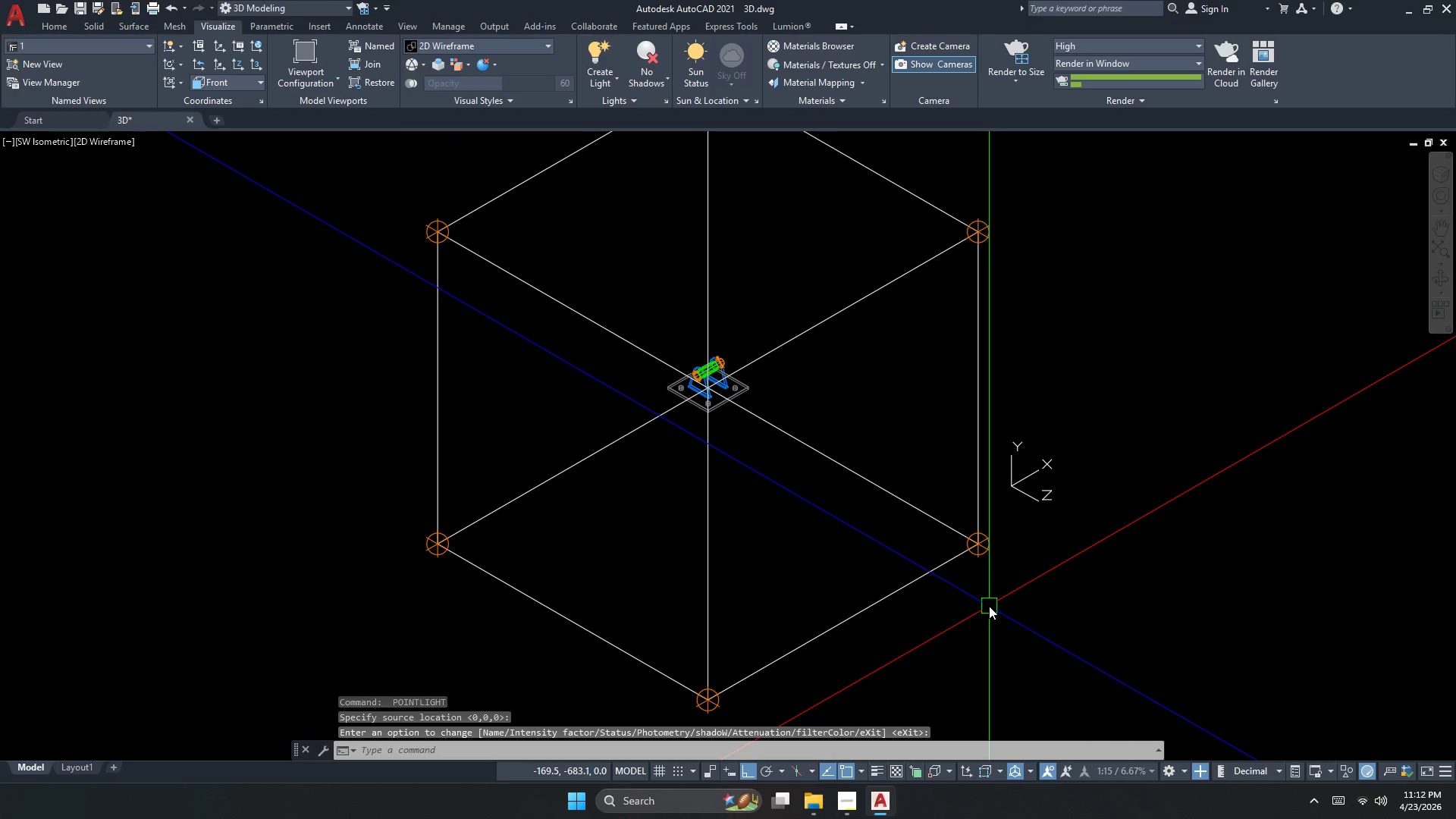 
key(Space)
 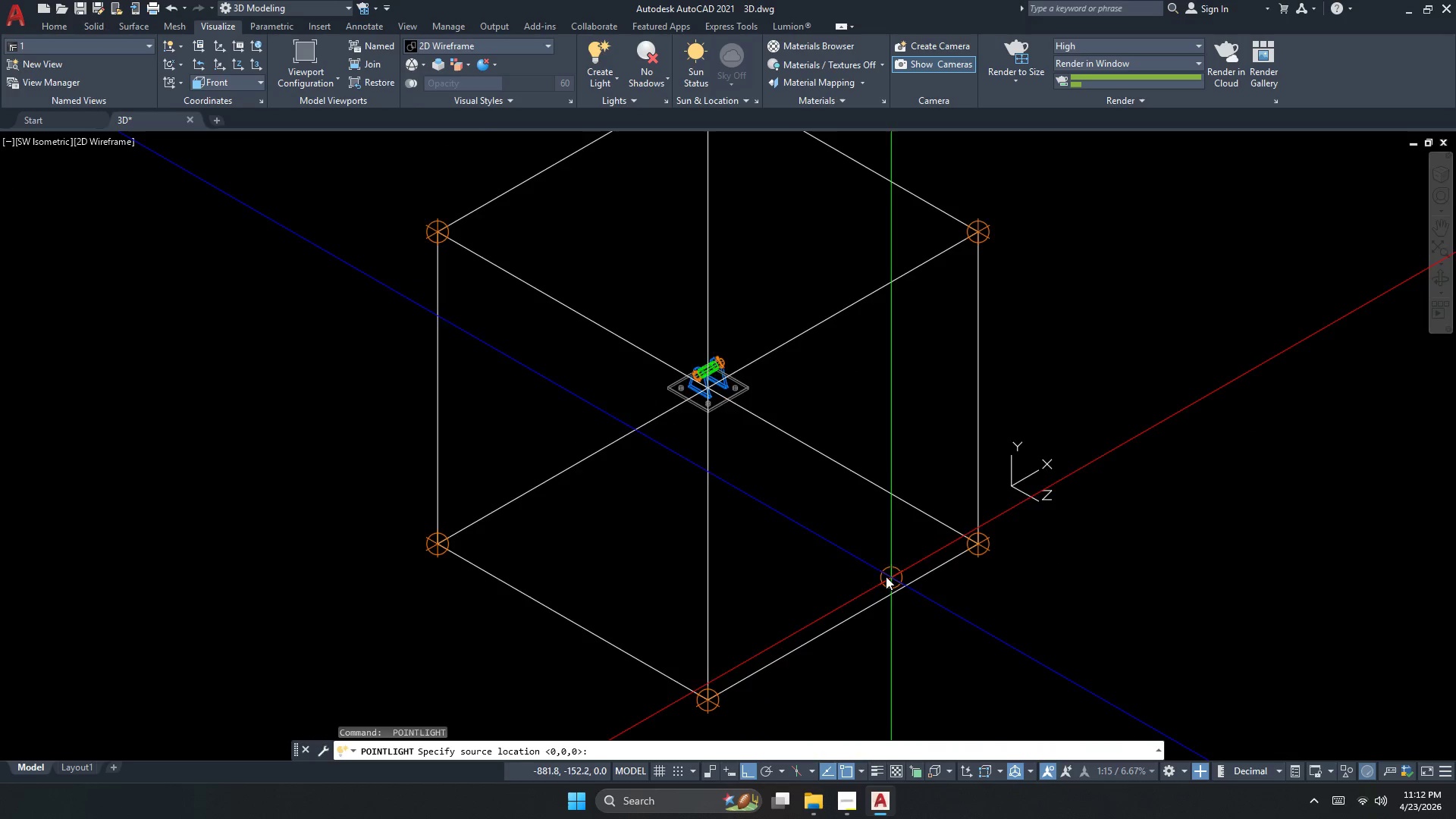 
scroll: coordinate [852, 571], scroll_direction: down, amount: 1.0
 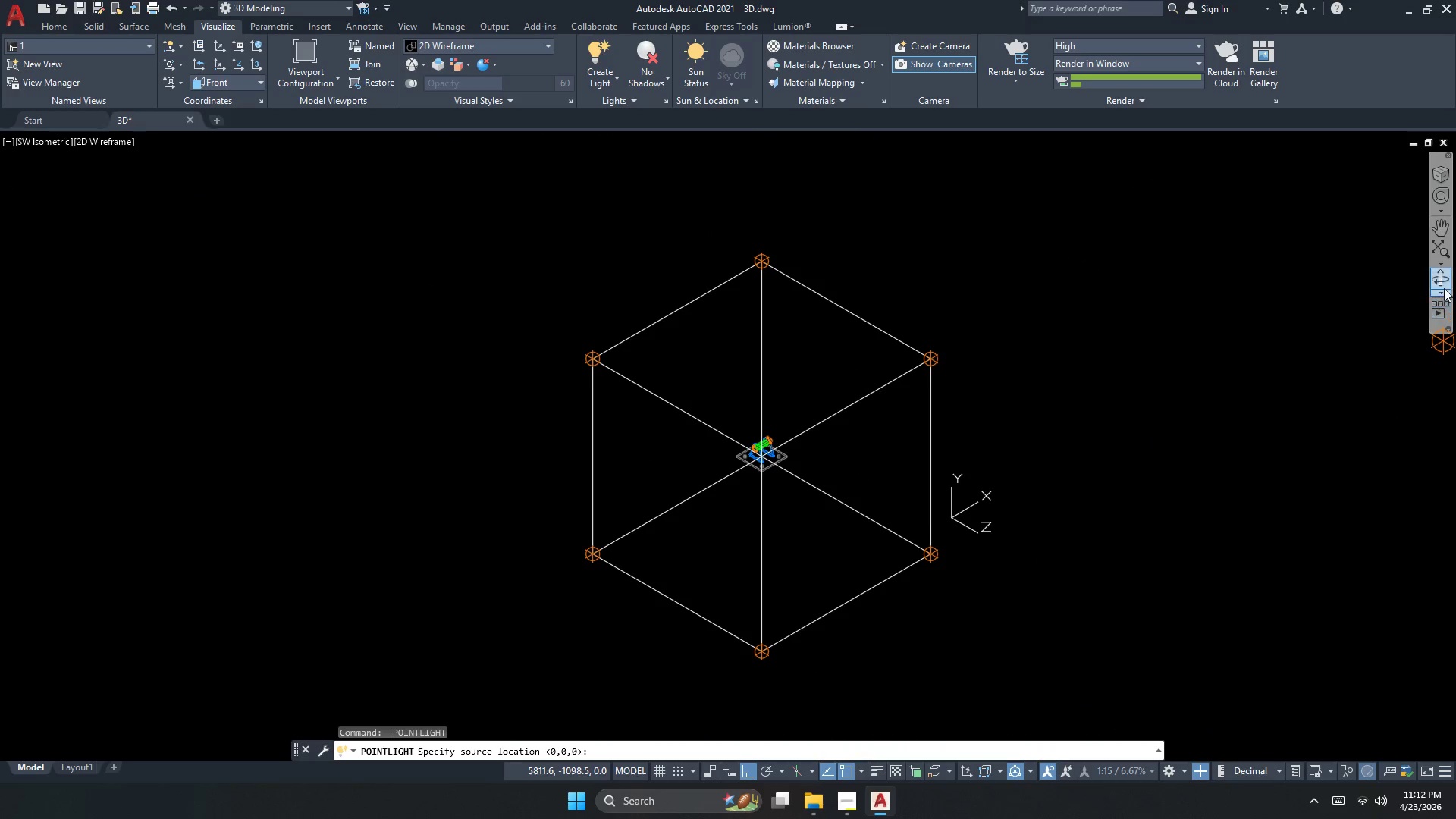 
left_click_drag(start_coordinate=[1323, 414], to_coordinate=[1072, 415])
 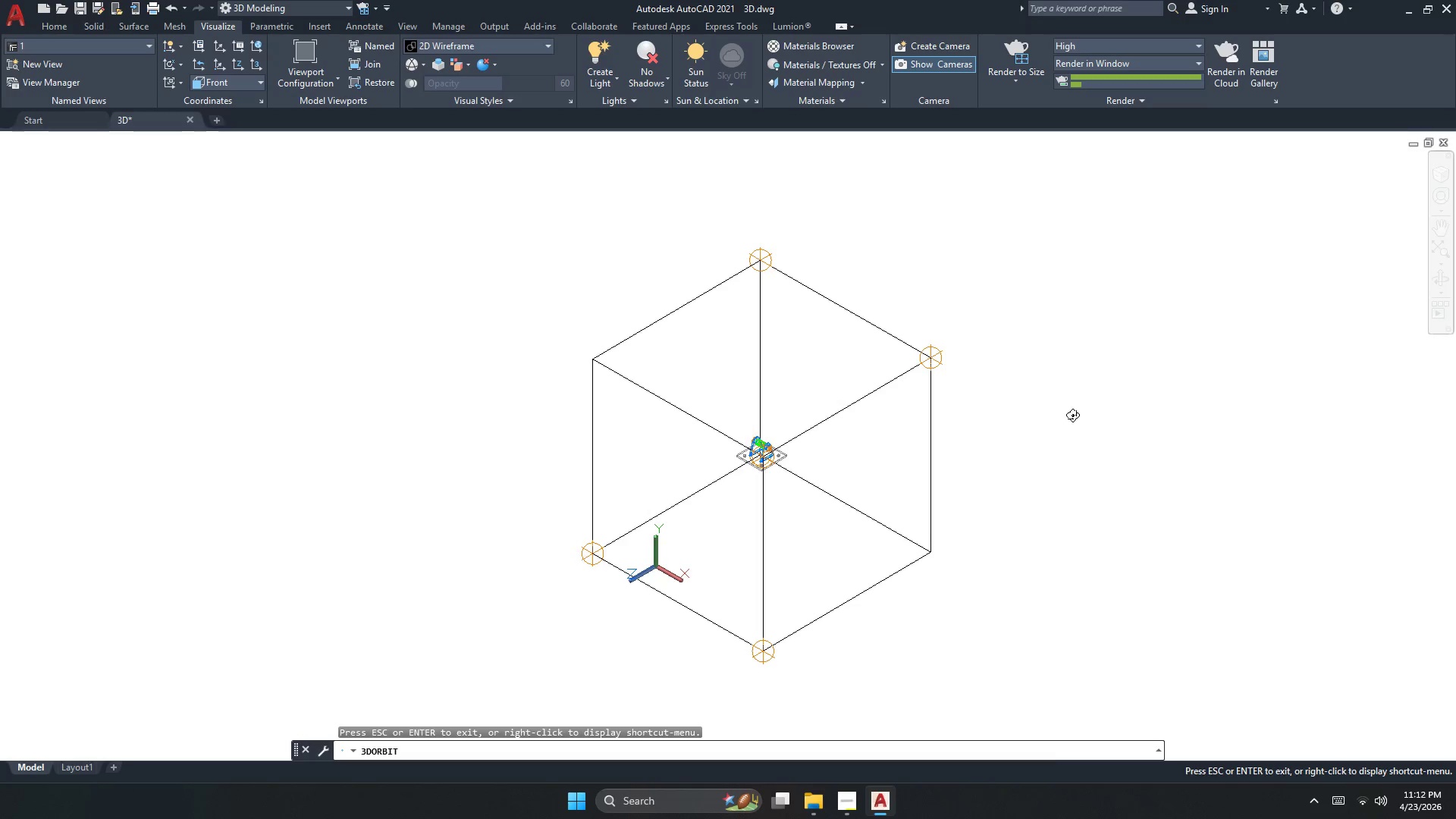 
key(Escape)
 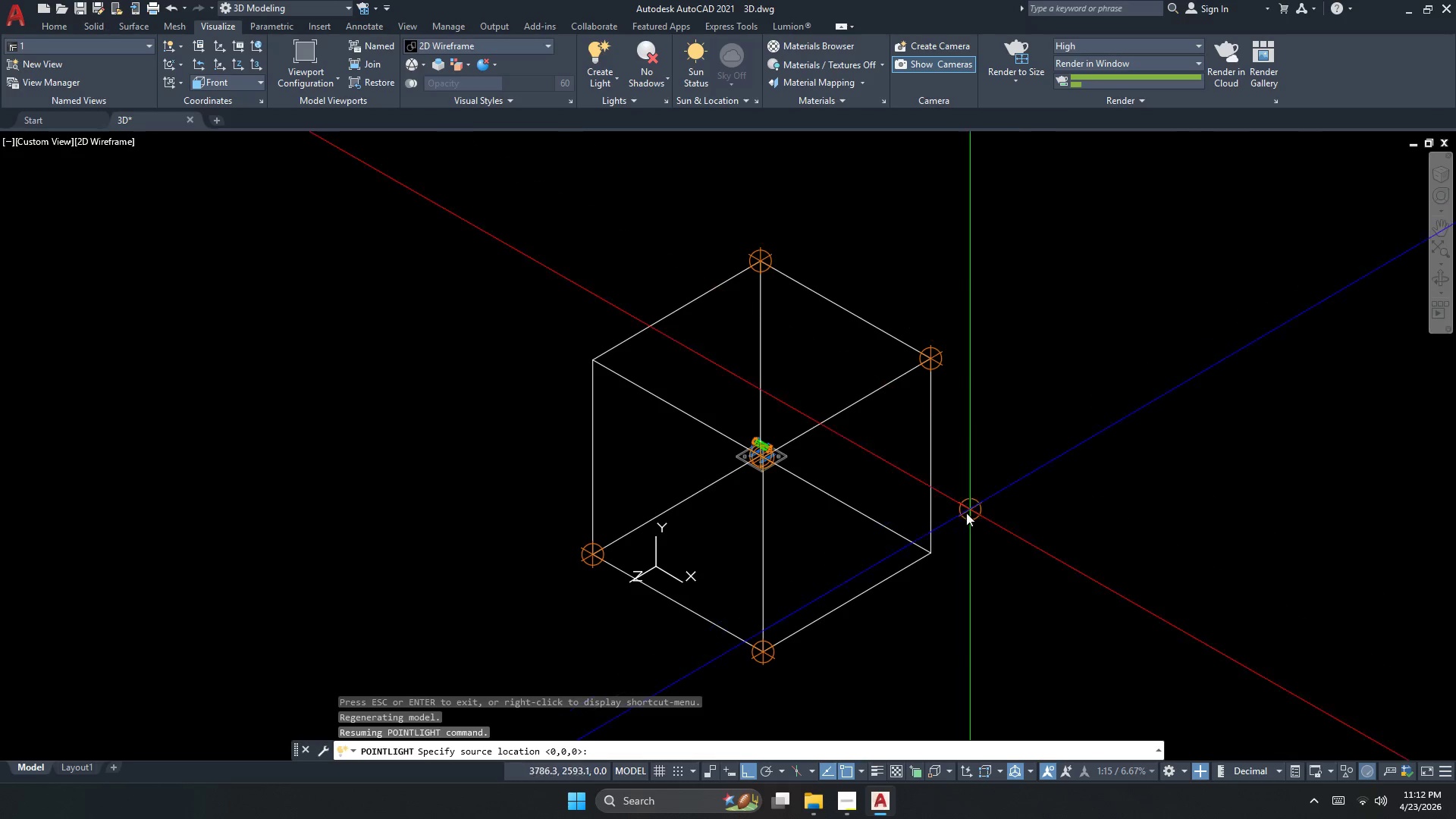 
key(Space)
 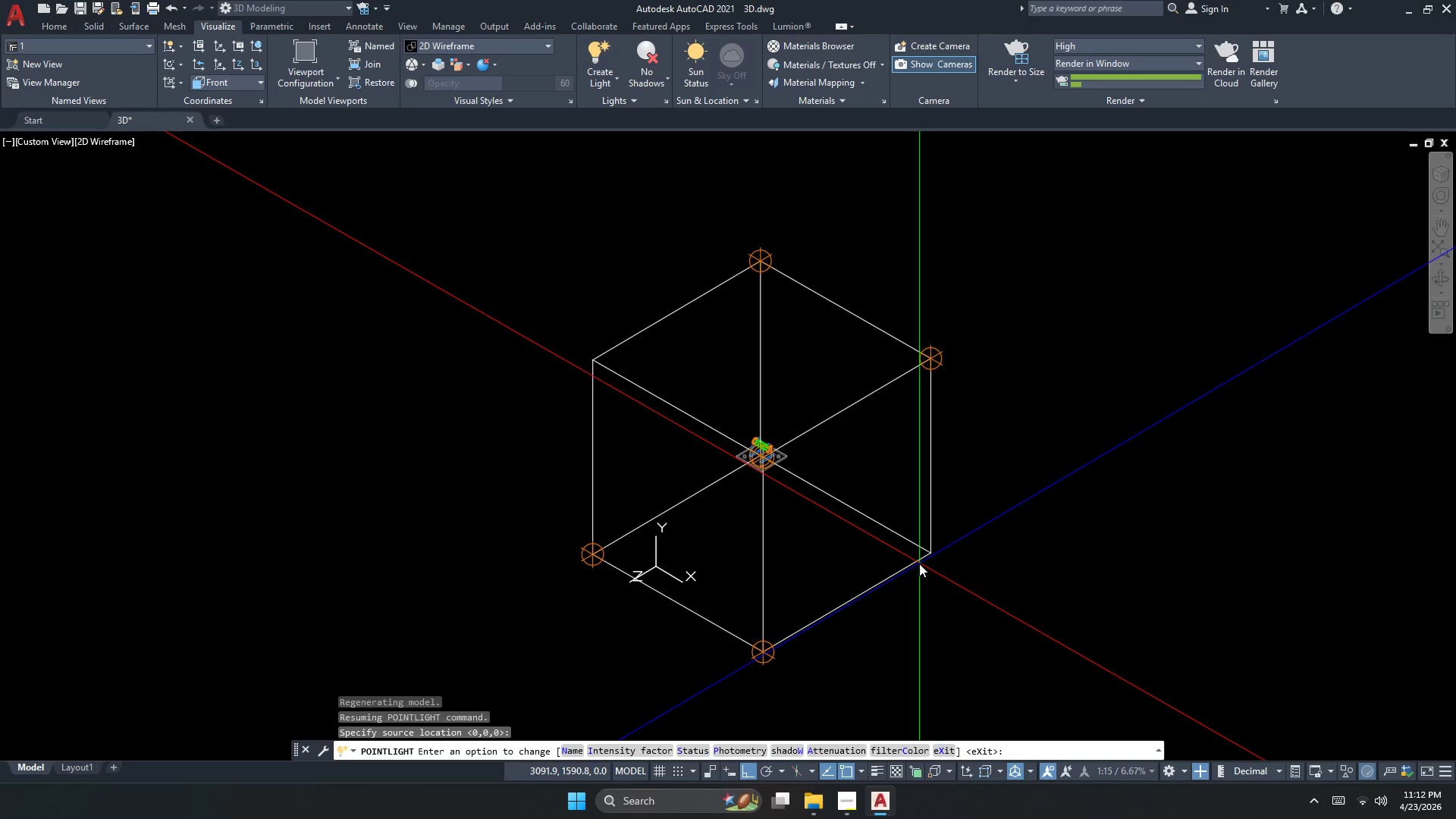 
key(Space)
 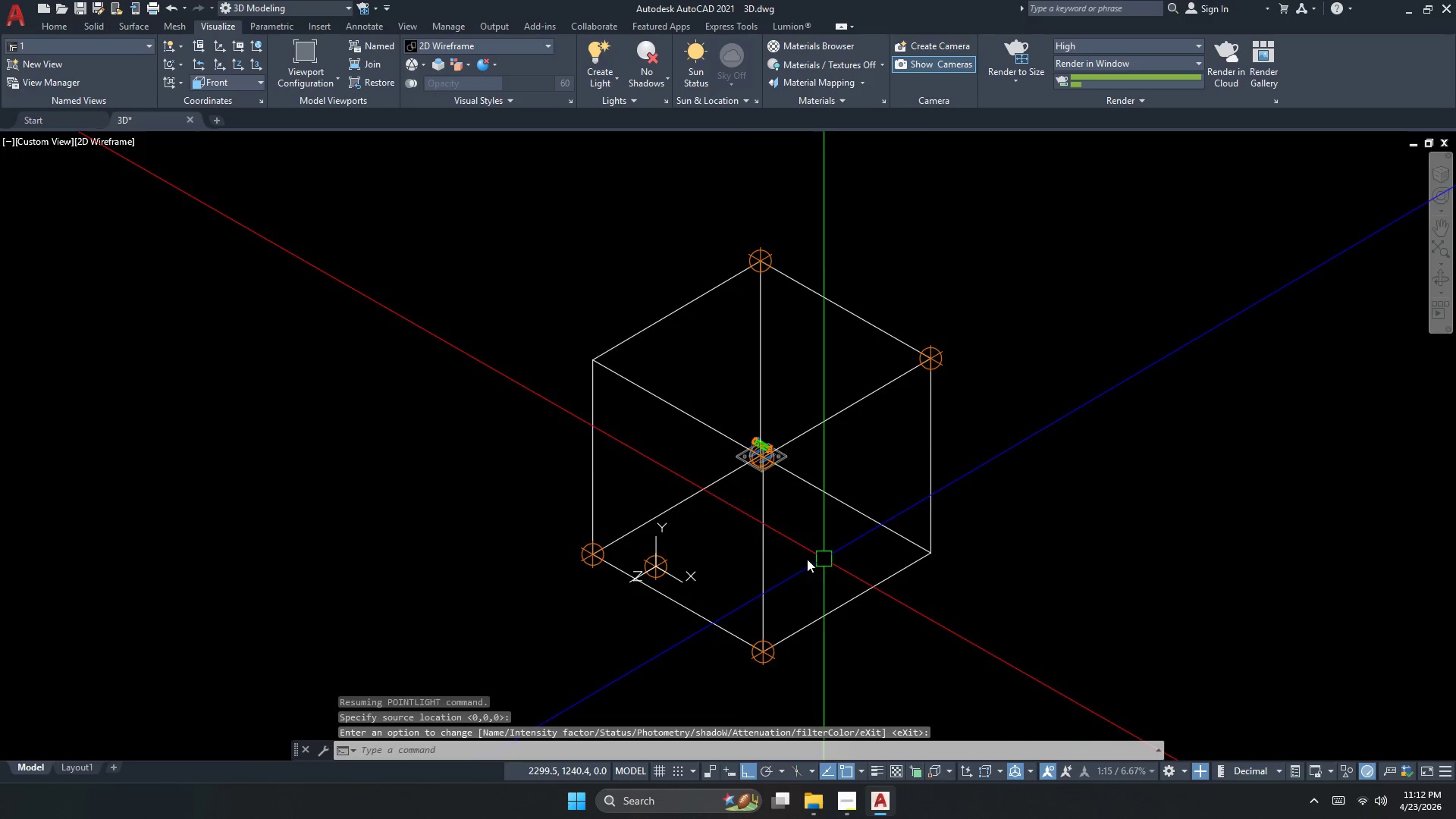 
key(Escape)
 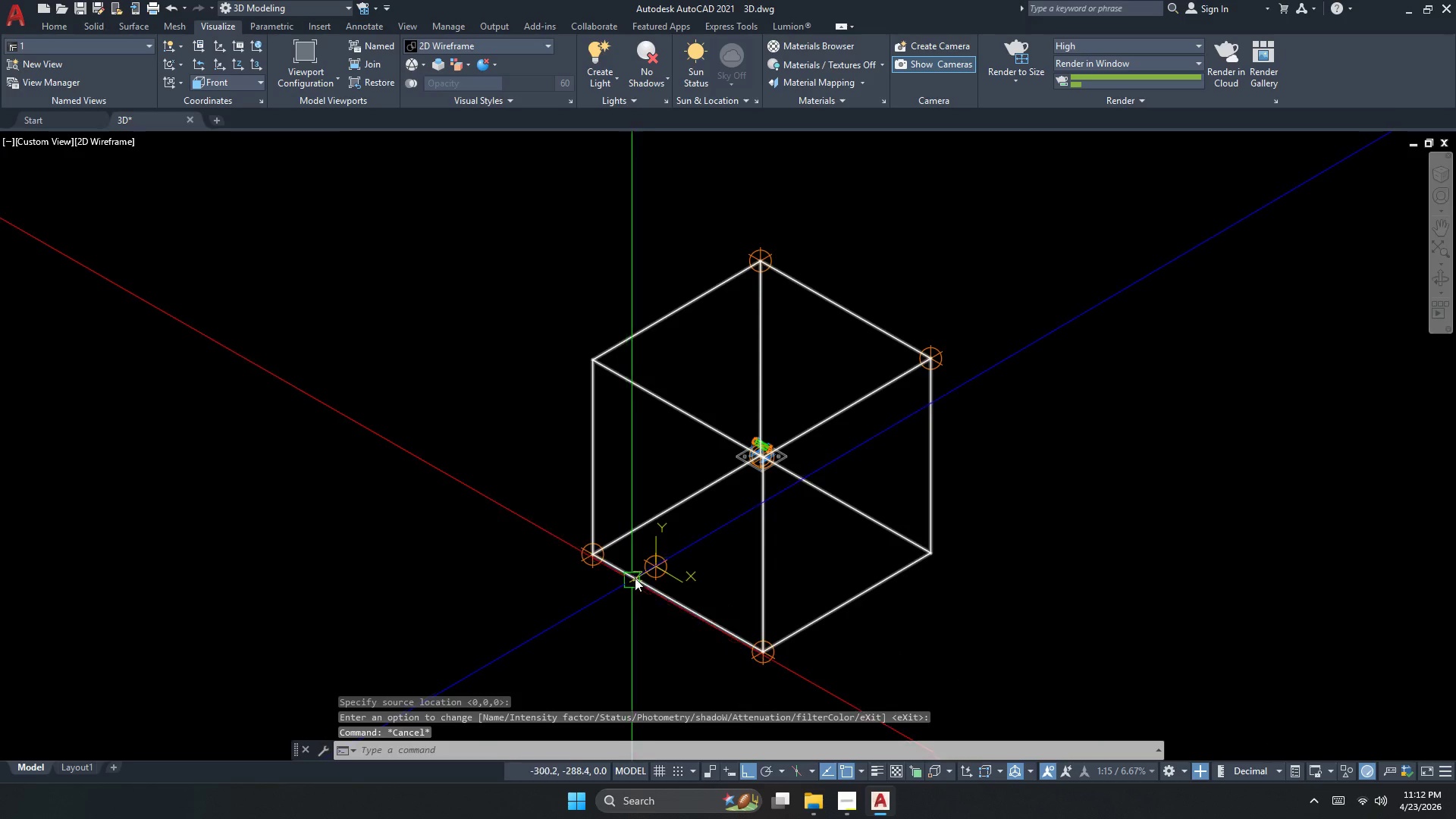 
scroll: coordinate [654, 572], scroll_direction: up, amount: 1.0
 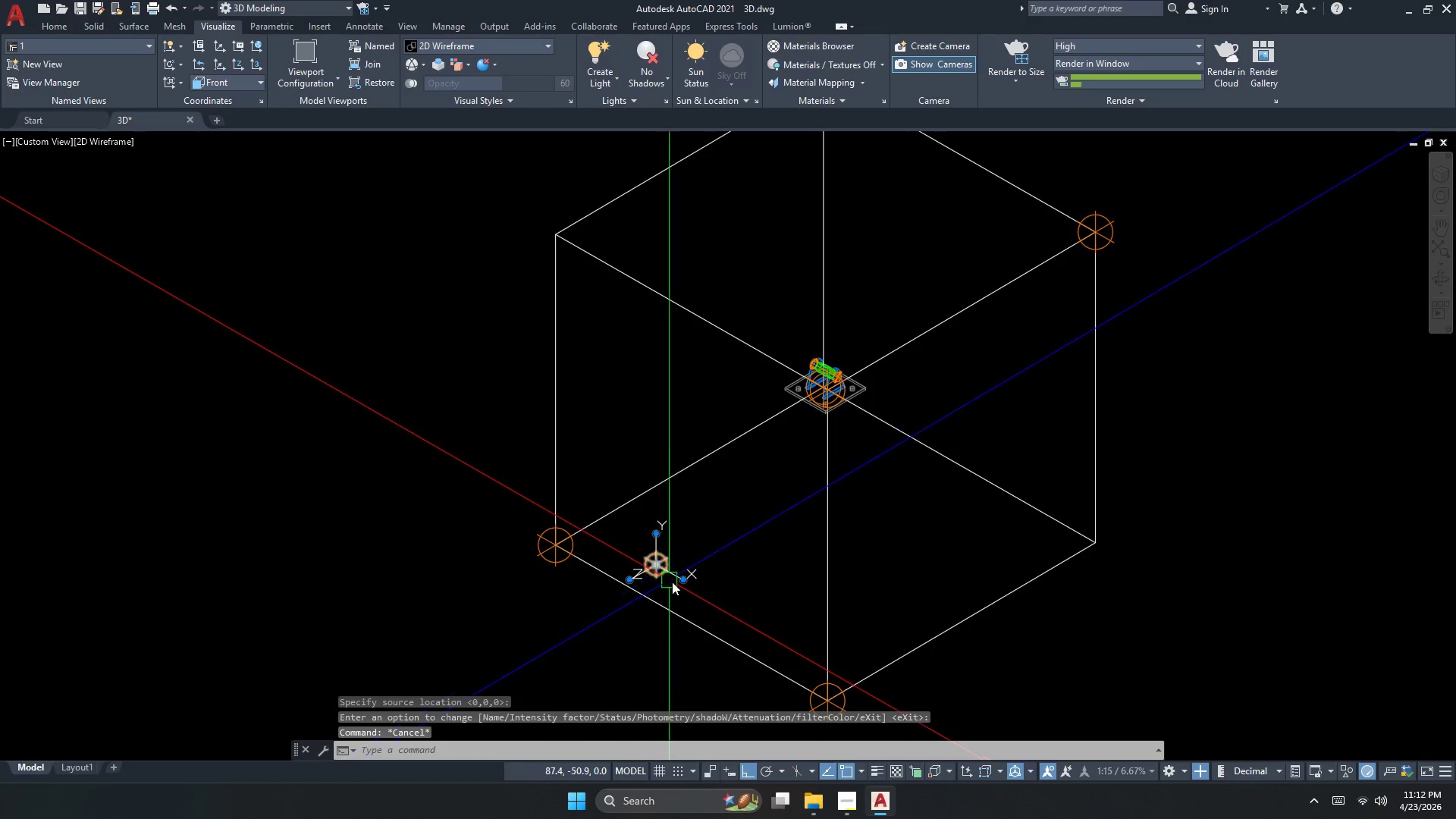 
key(E)
 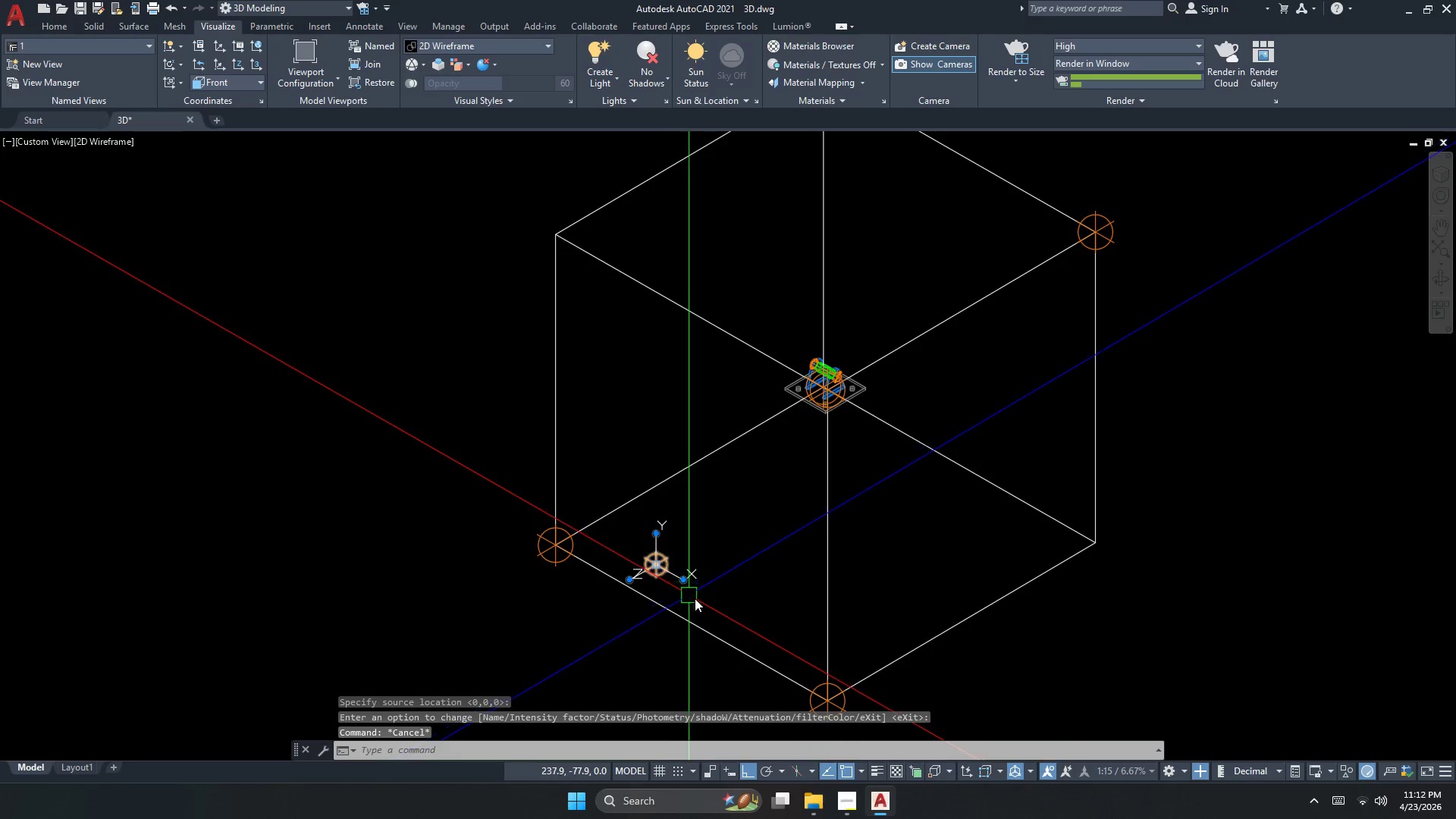 
key(Space)
 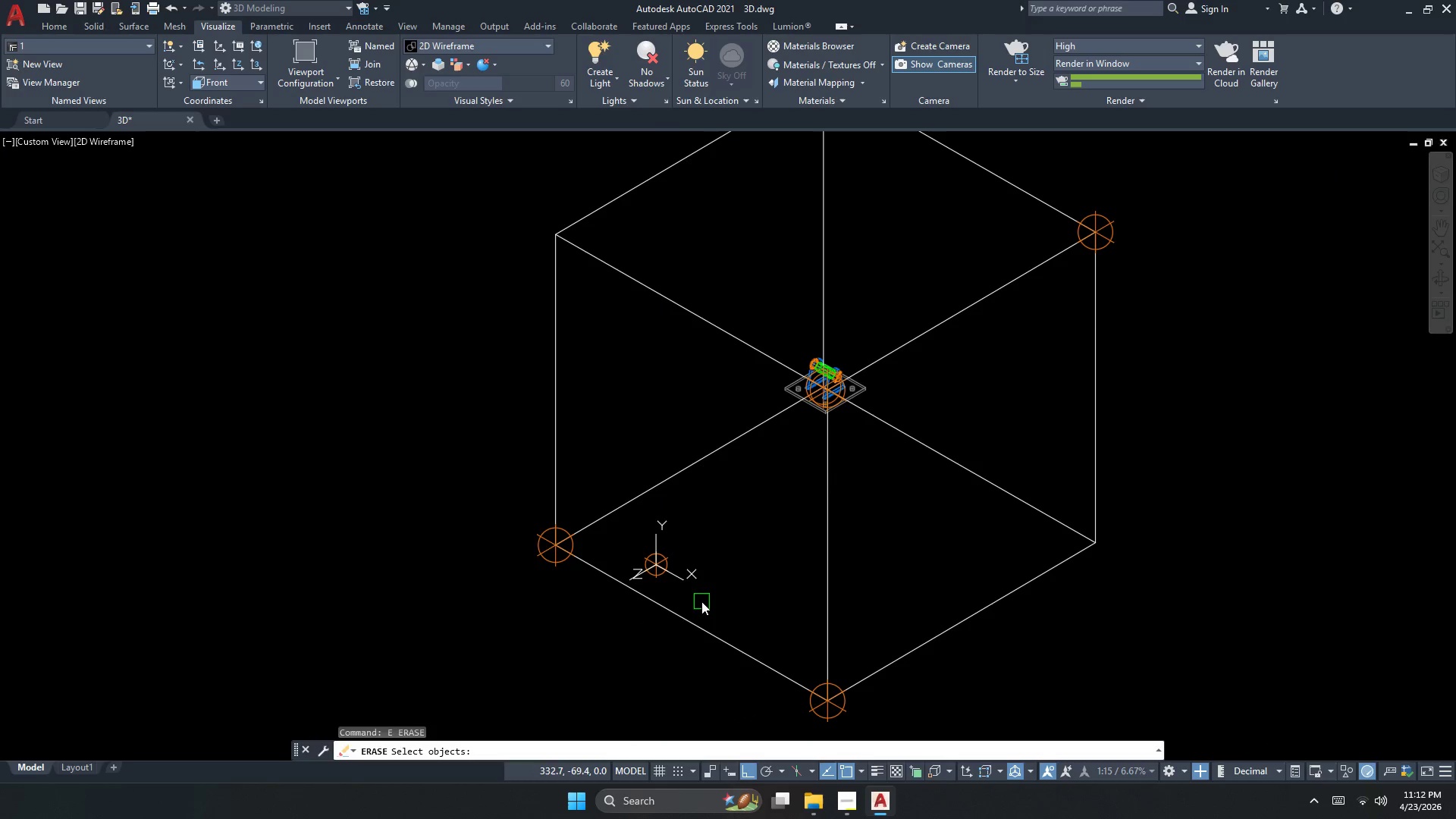 
key(Escape)
 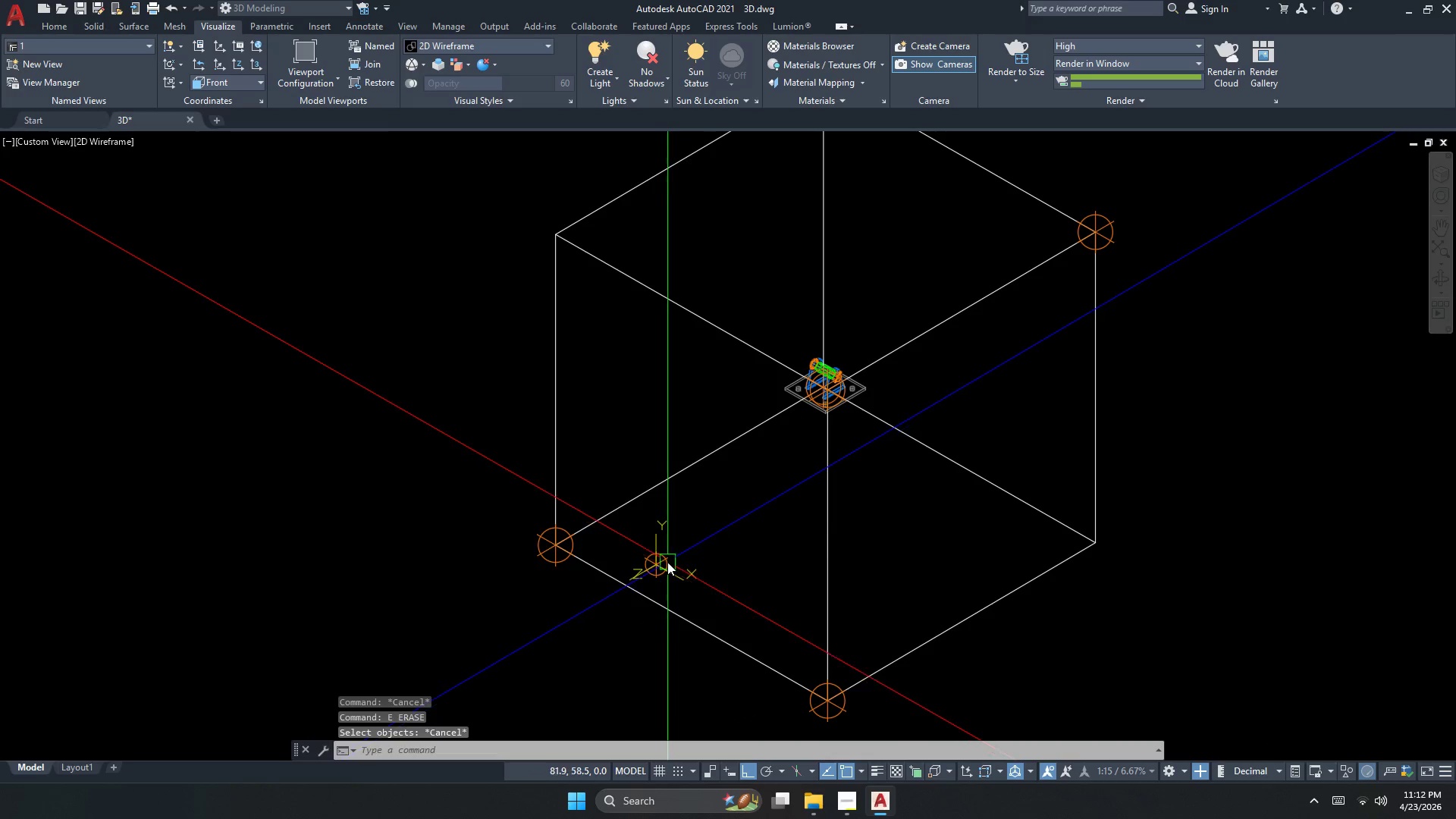 
left_click([667, 562])
 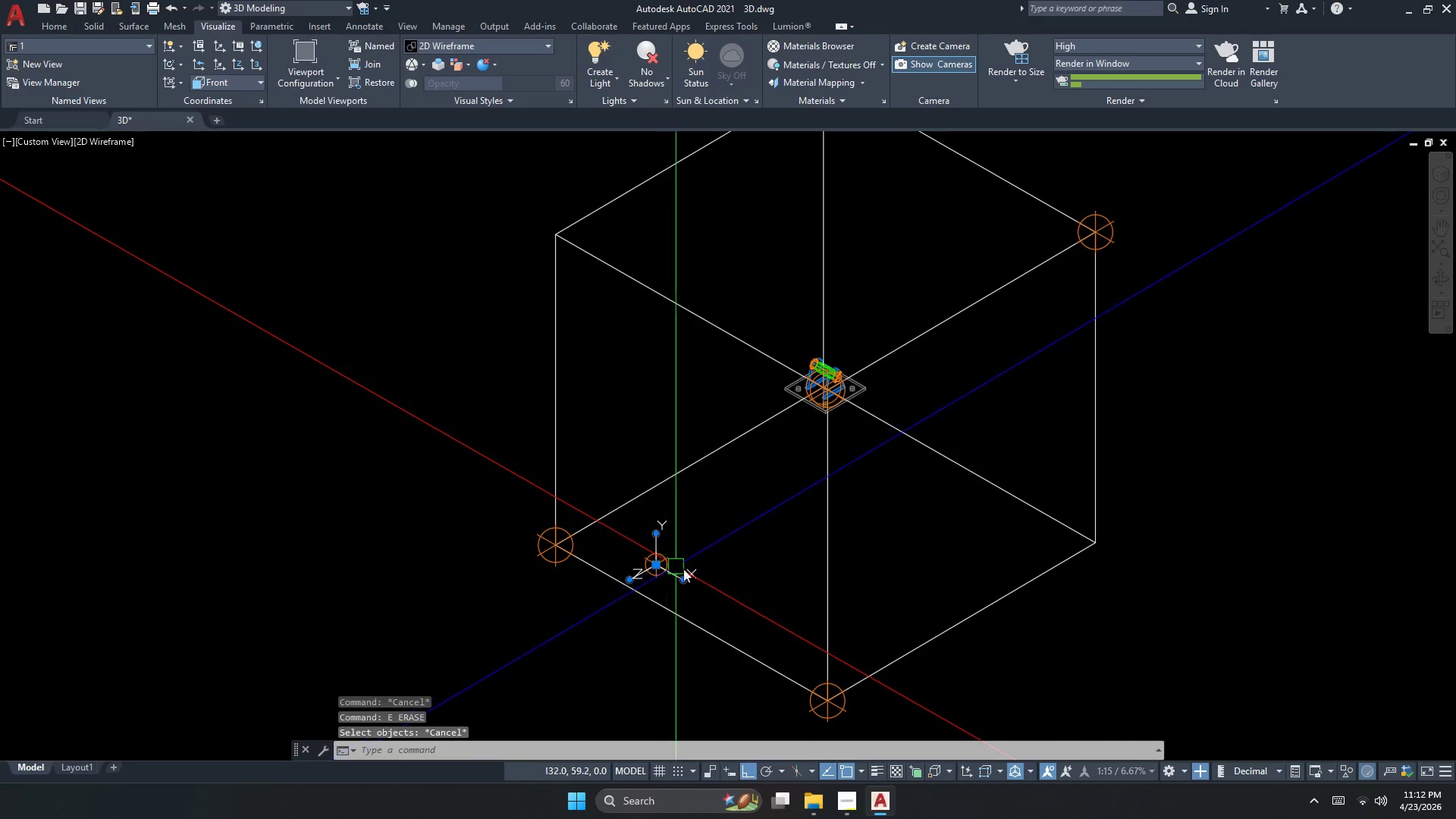 
key(E)
 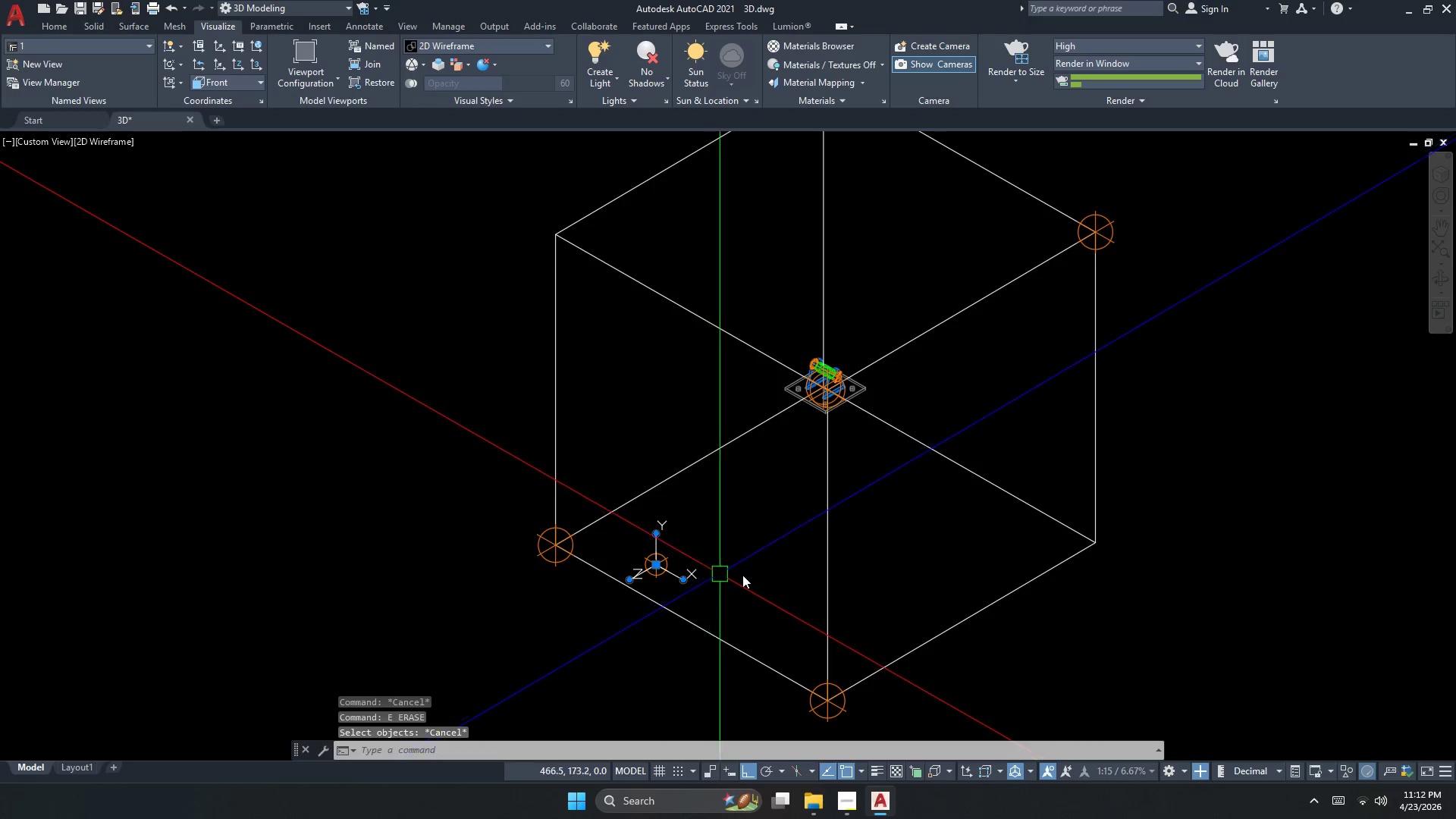 
key(Space)
 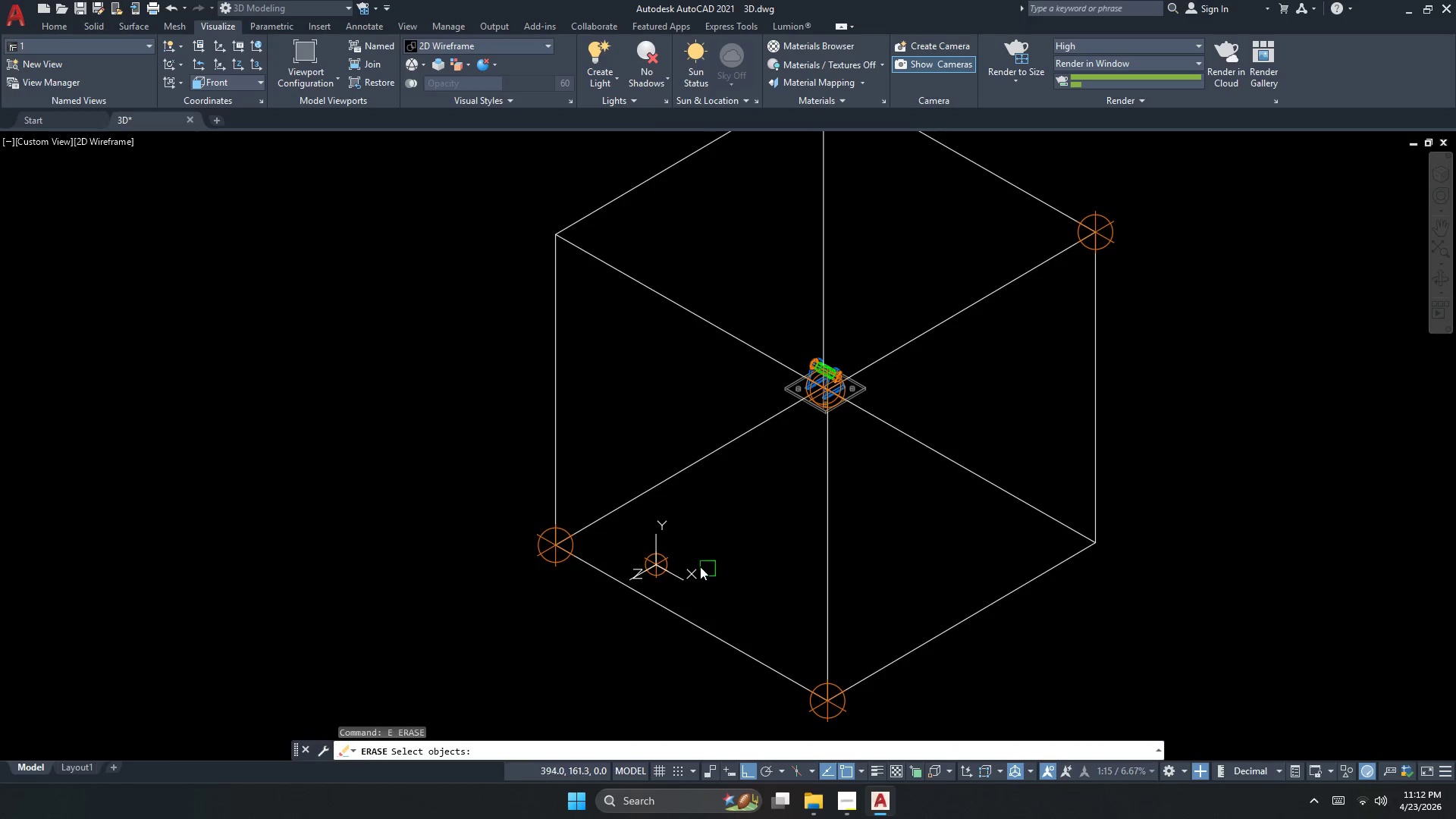 
key(Escape)
 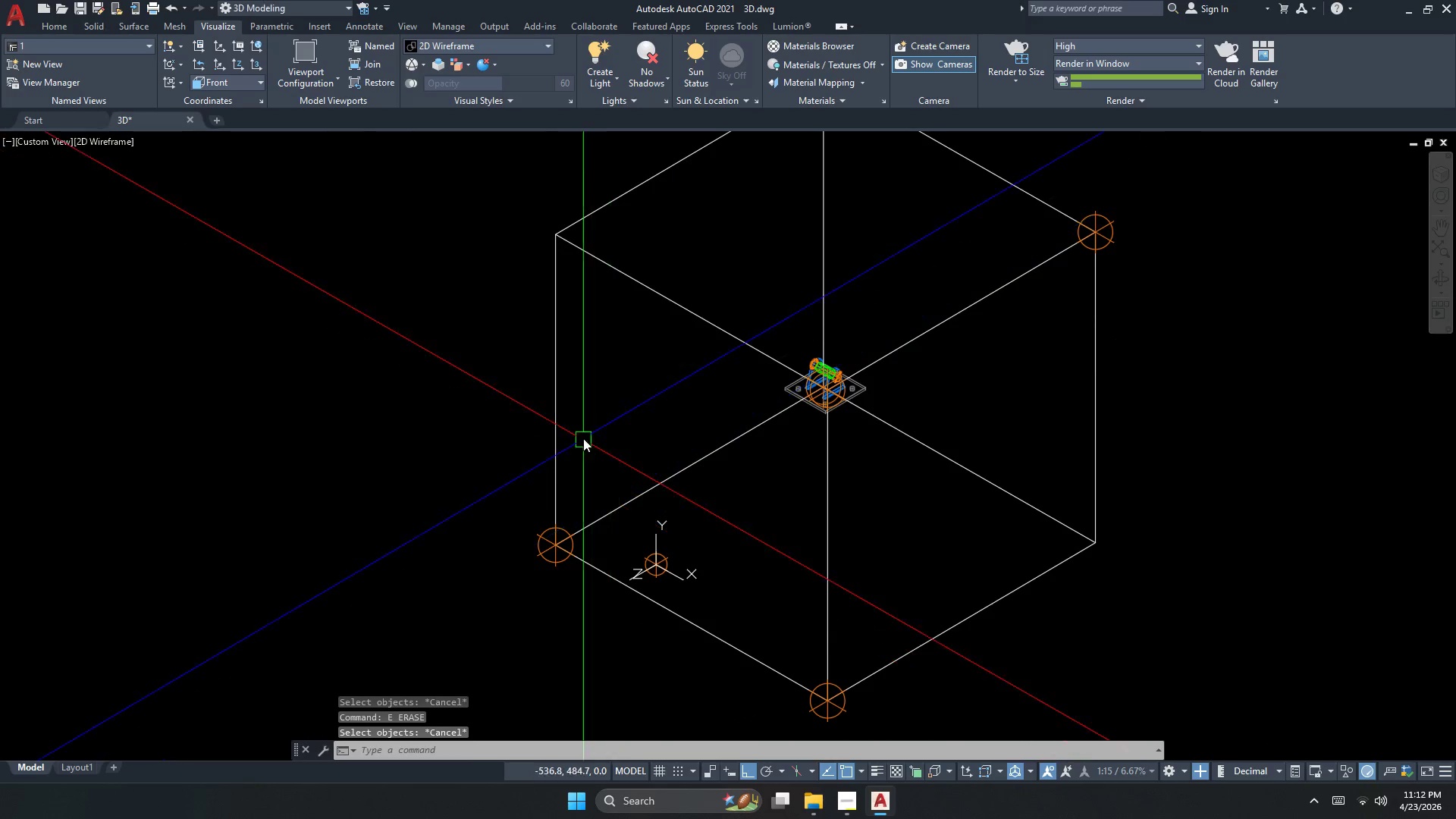 
left_click_drag(start_coordinate=[583, 438], to_coordinate=[607, 465])
 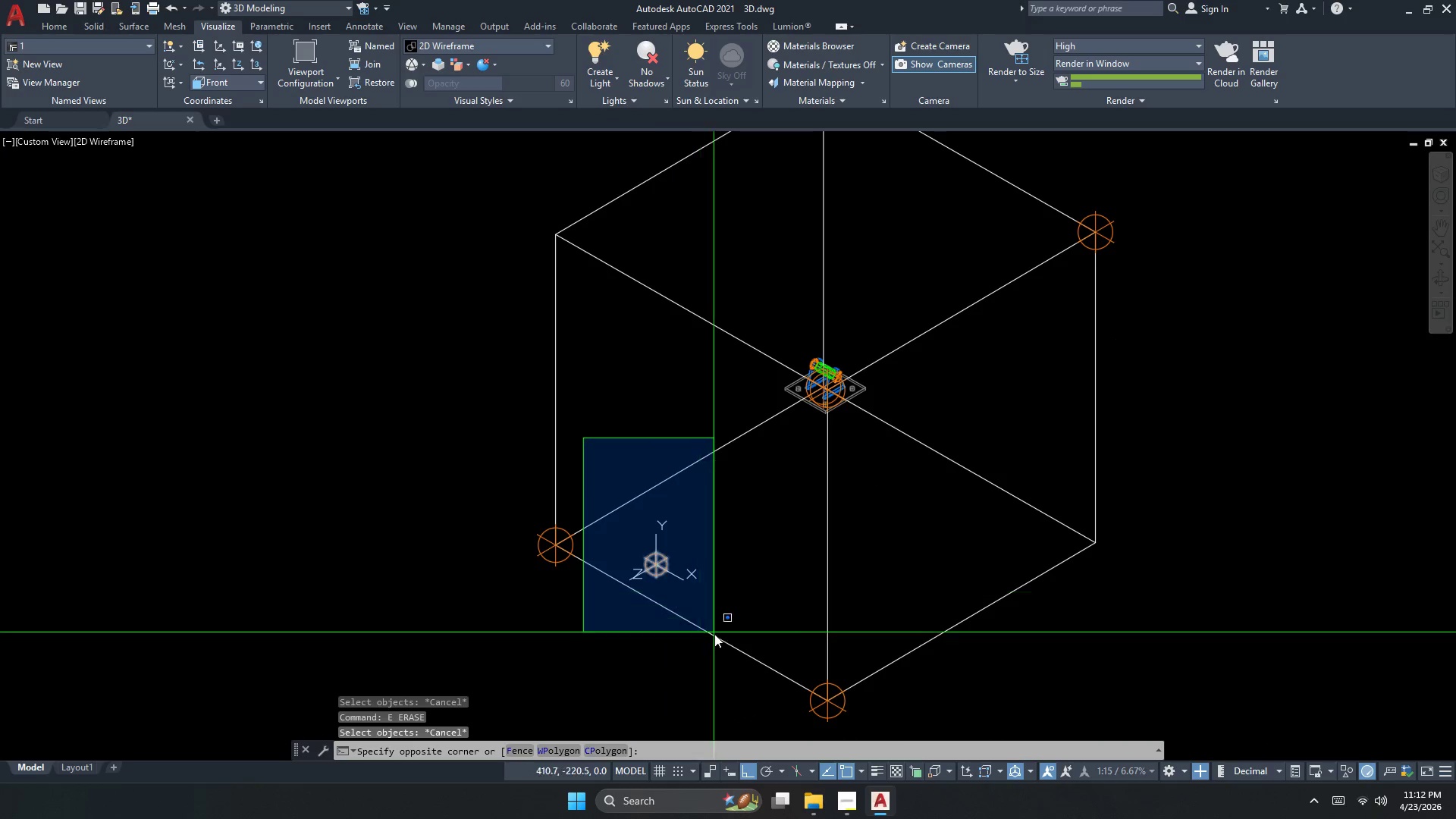 
left_click_drag(start_coordinate=[720, 645], to_coordinate=[720, 648])
 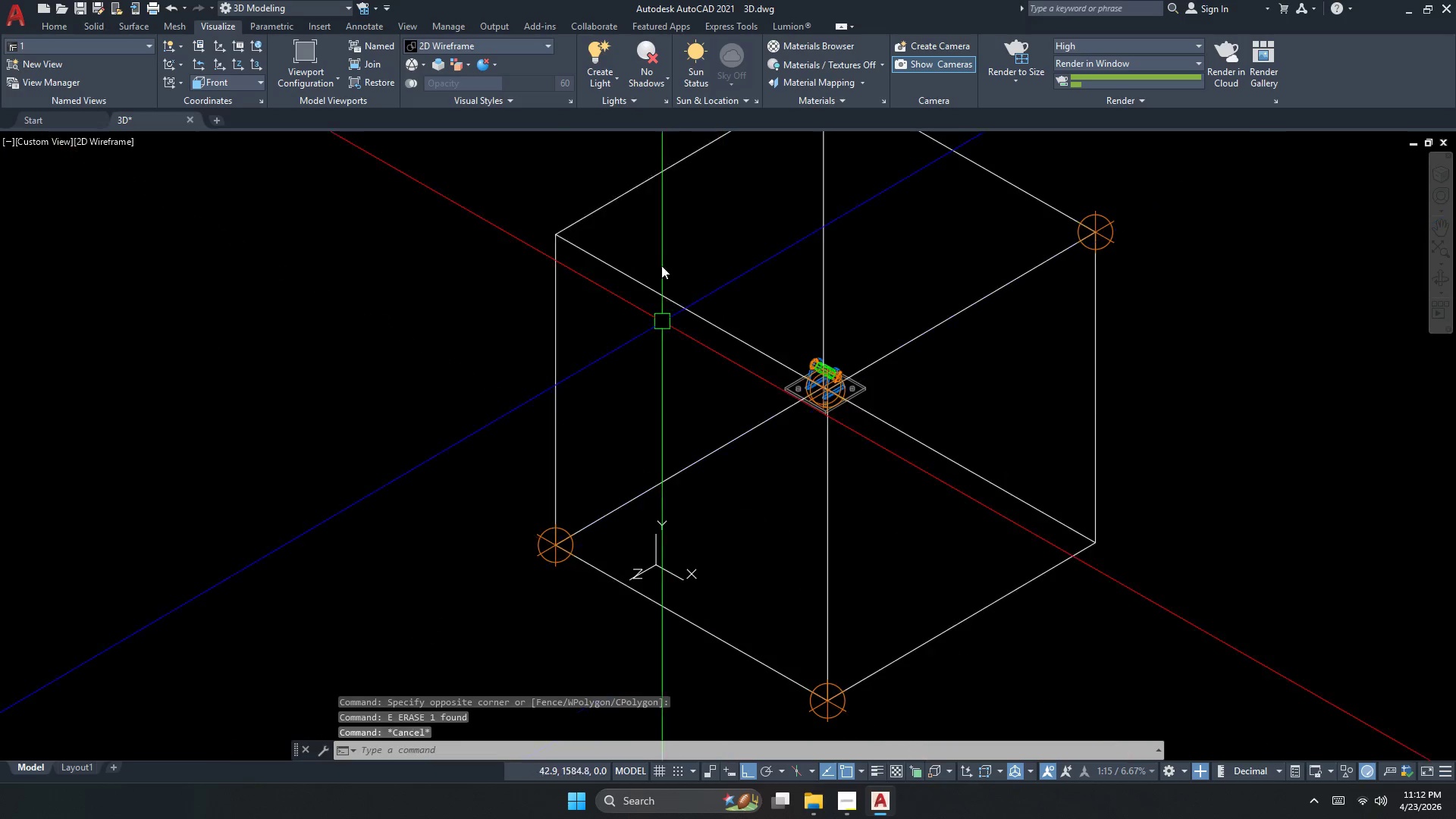 
key(E)
 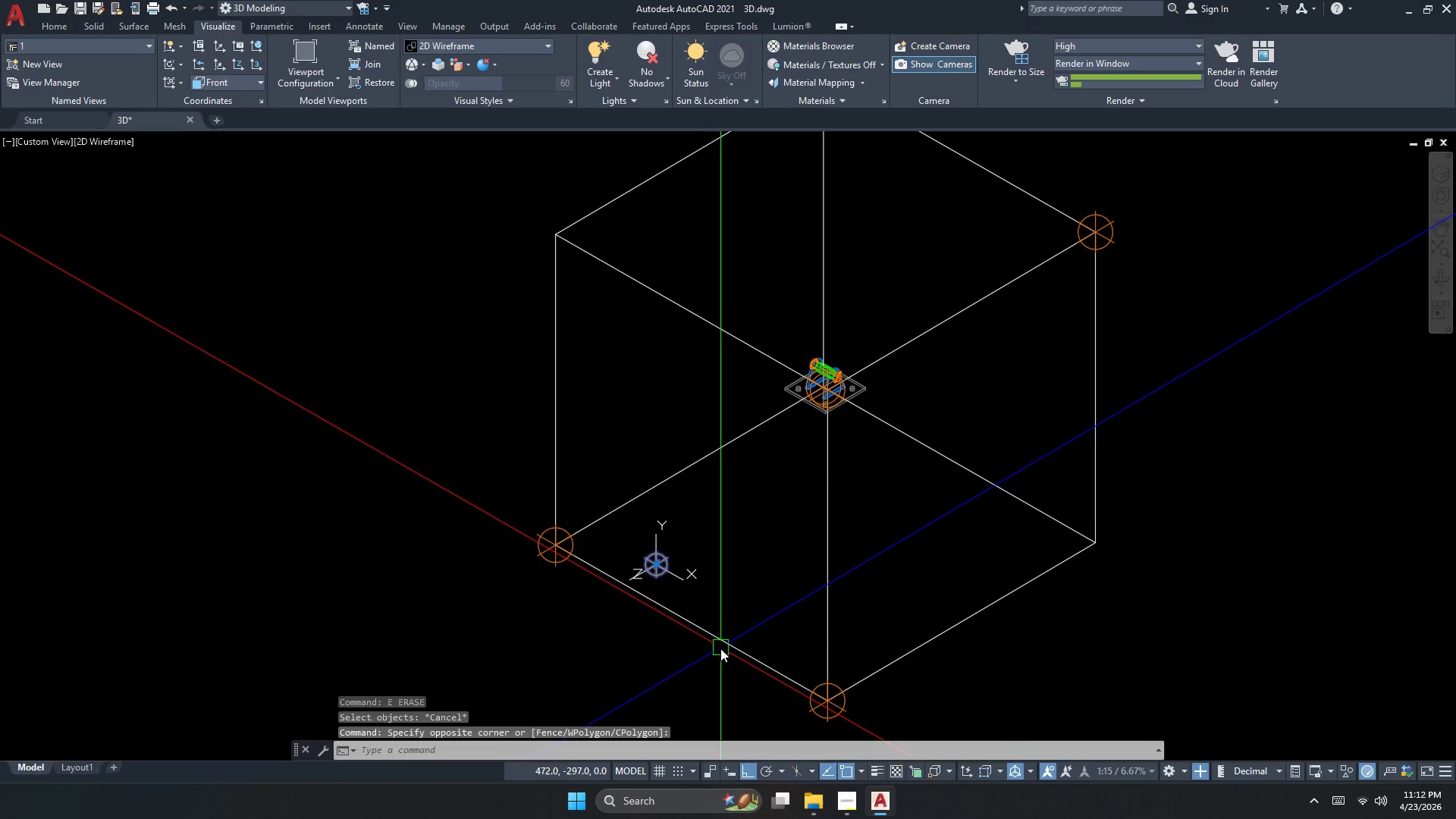 
key(Space)
 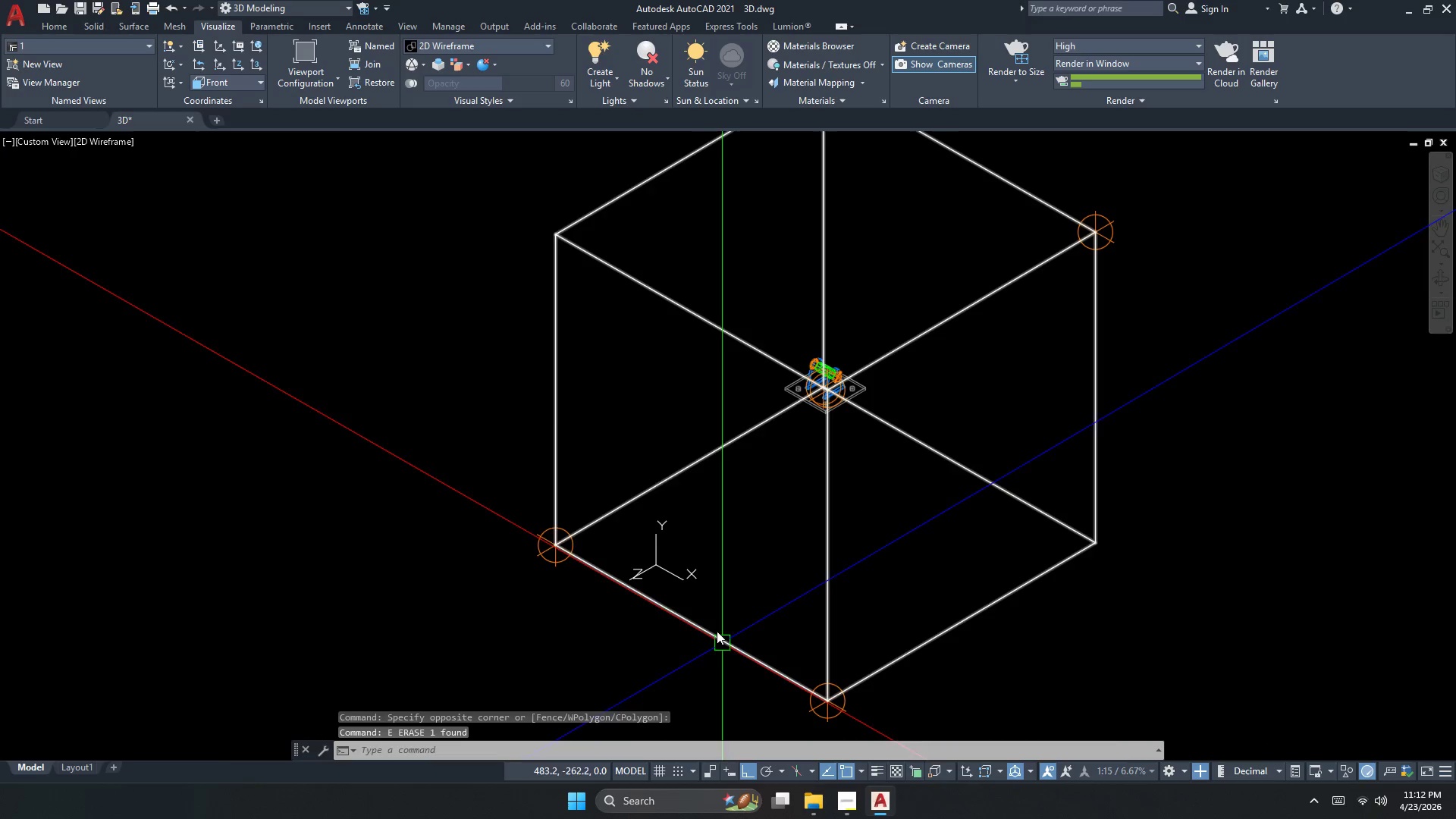 
key(Escape)
 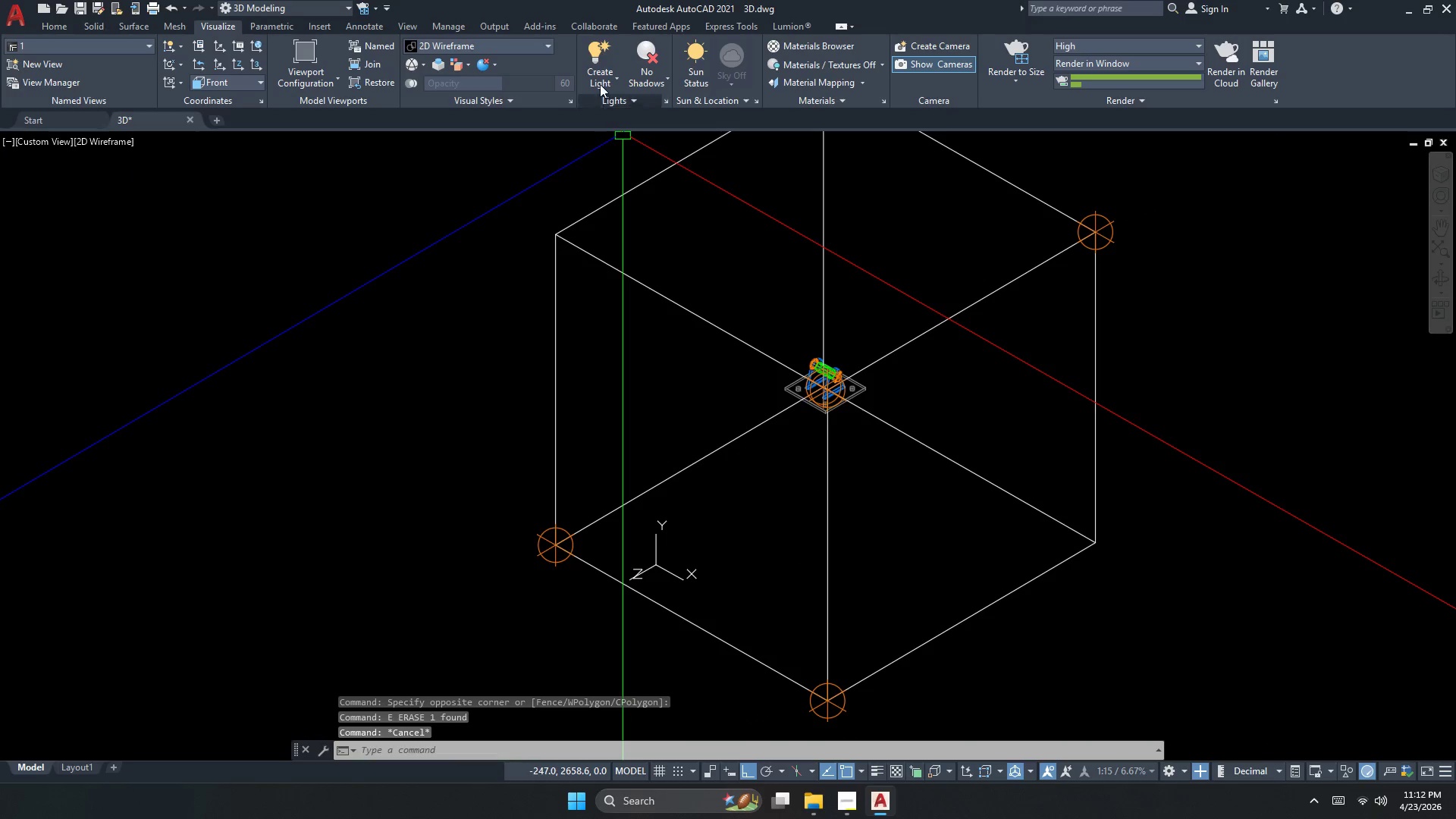 
left_click([598, 62])
 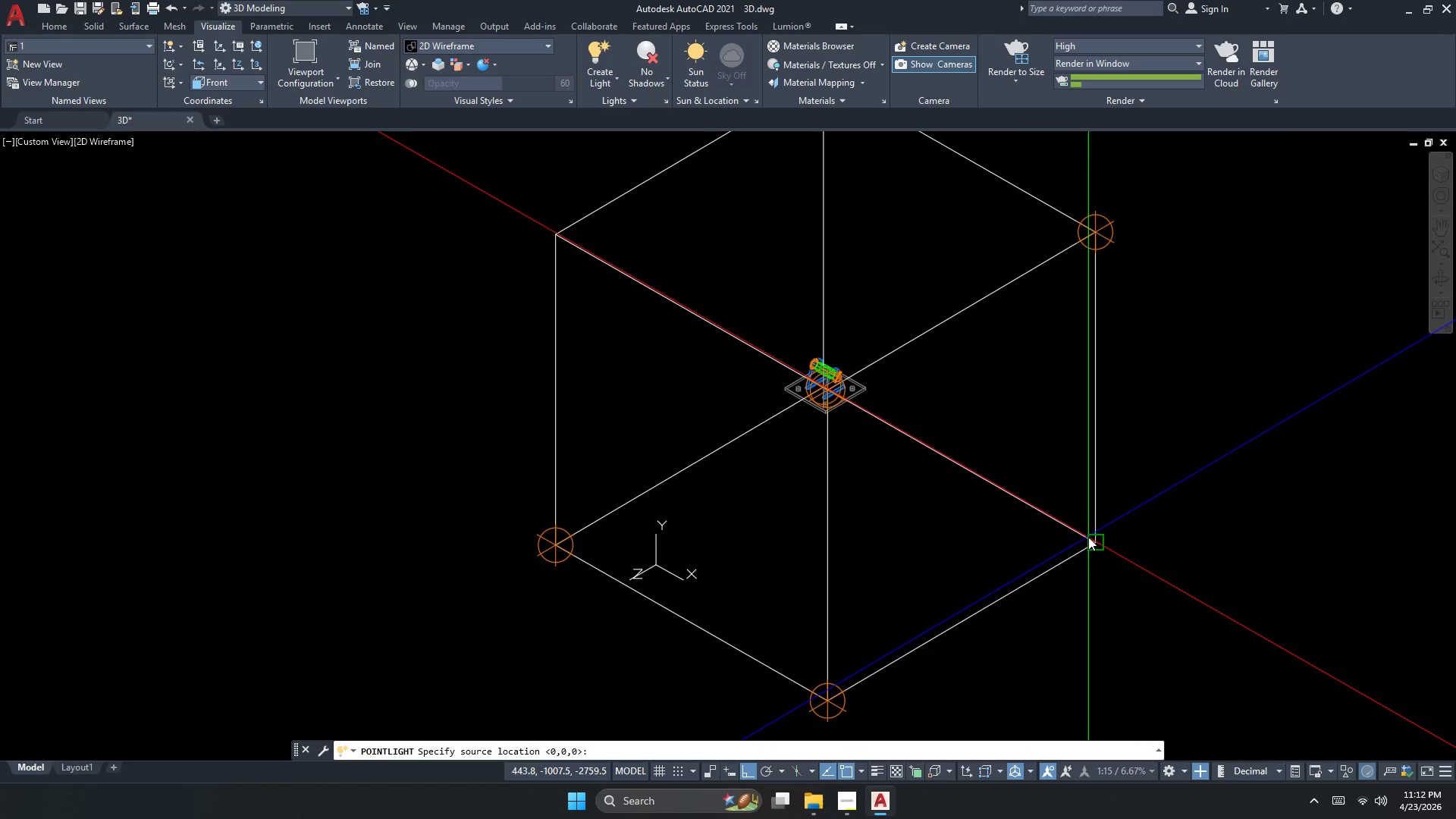 
left_click([1097, 540])
 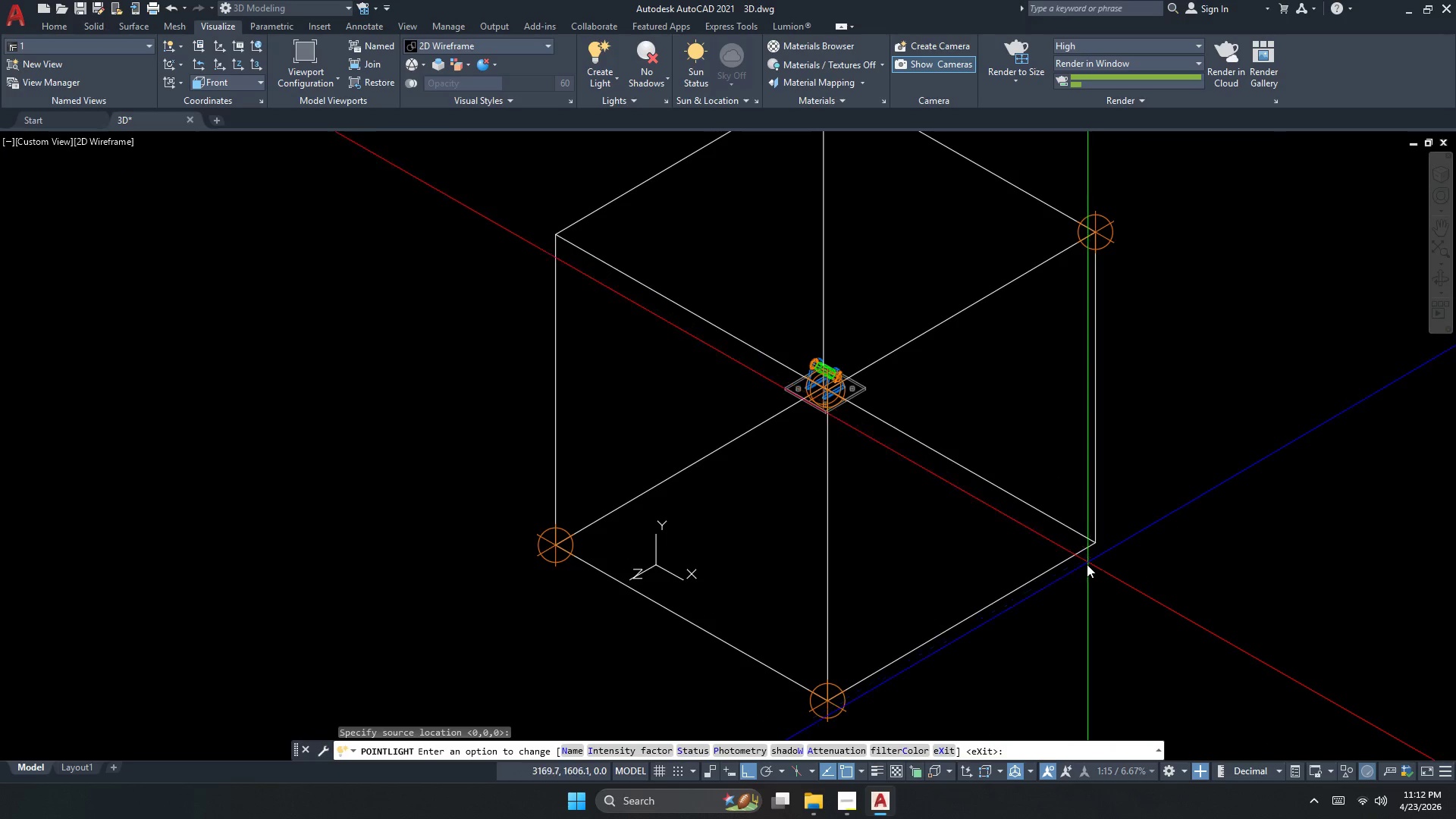 
hold_key(key=Space, duration=0.61)
 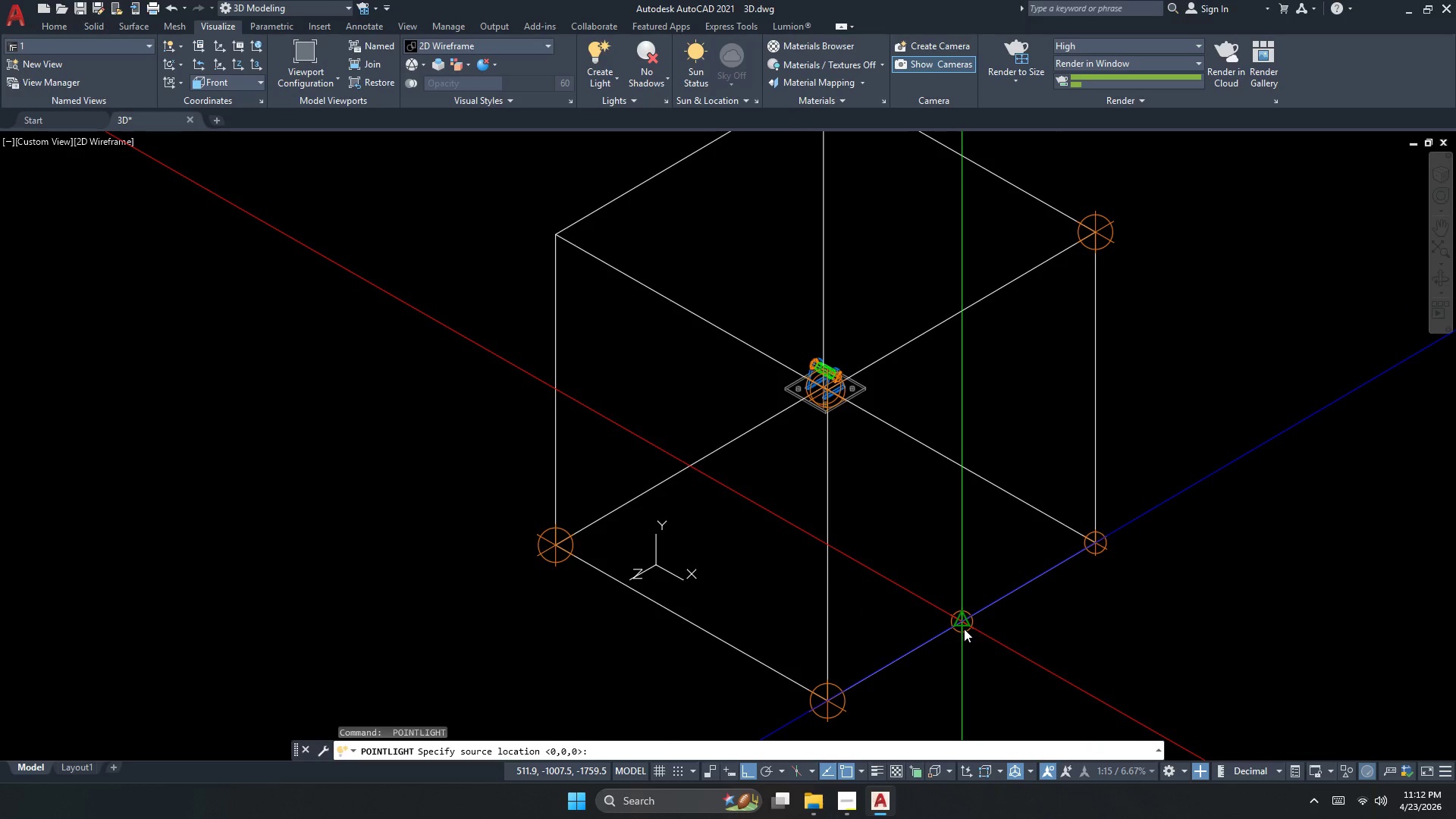 
double_click([964, 629])
 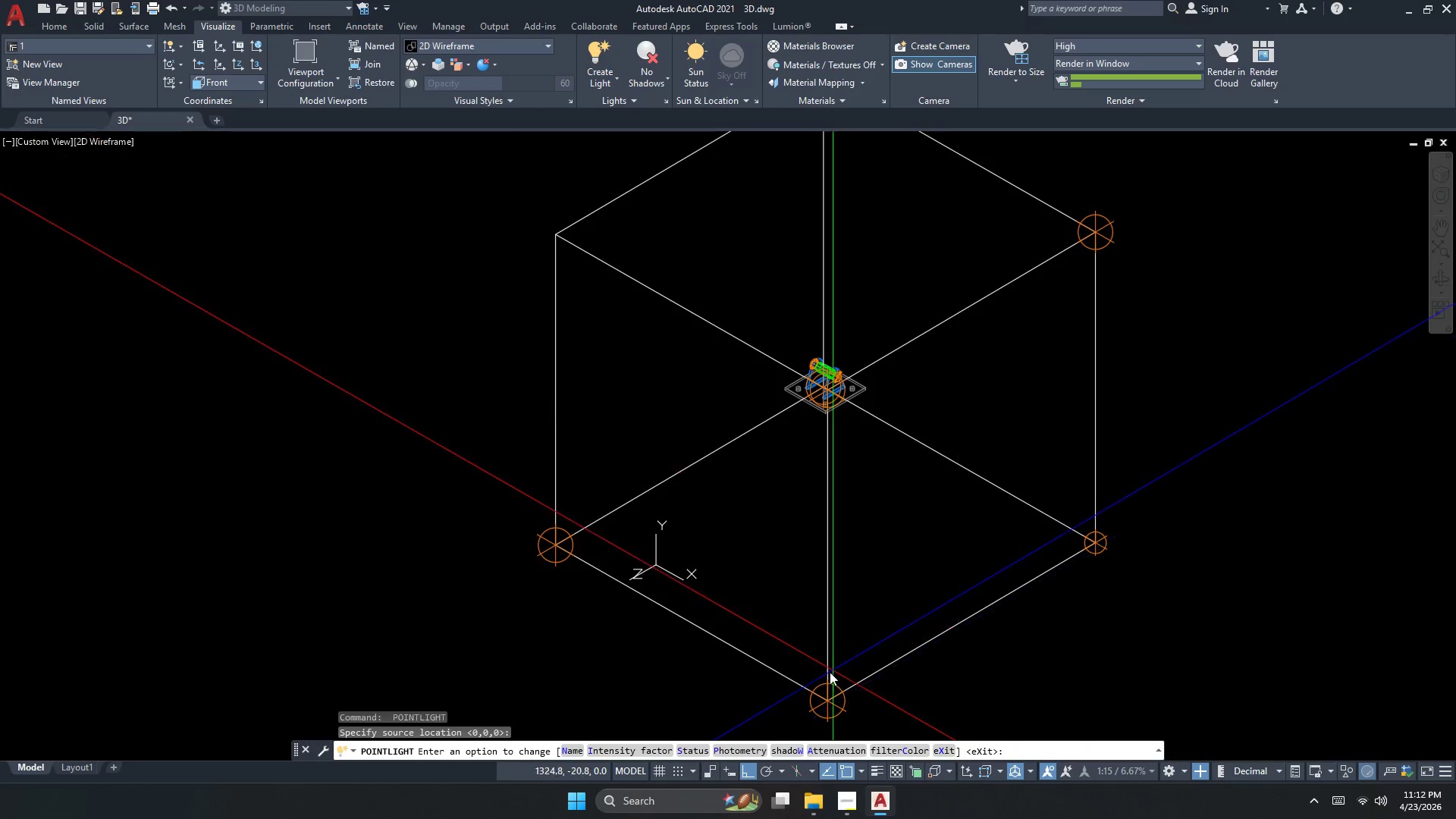 
key(Space)
 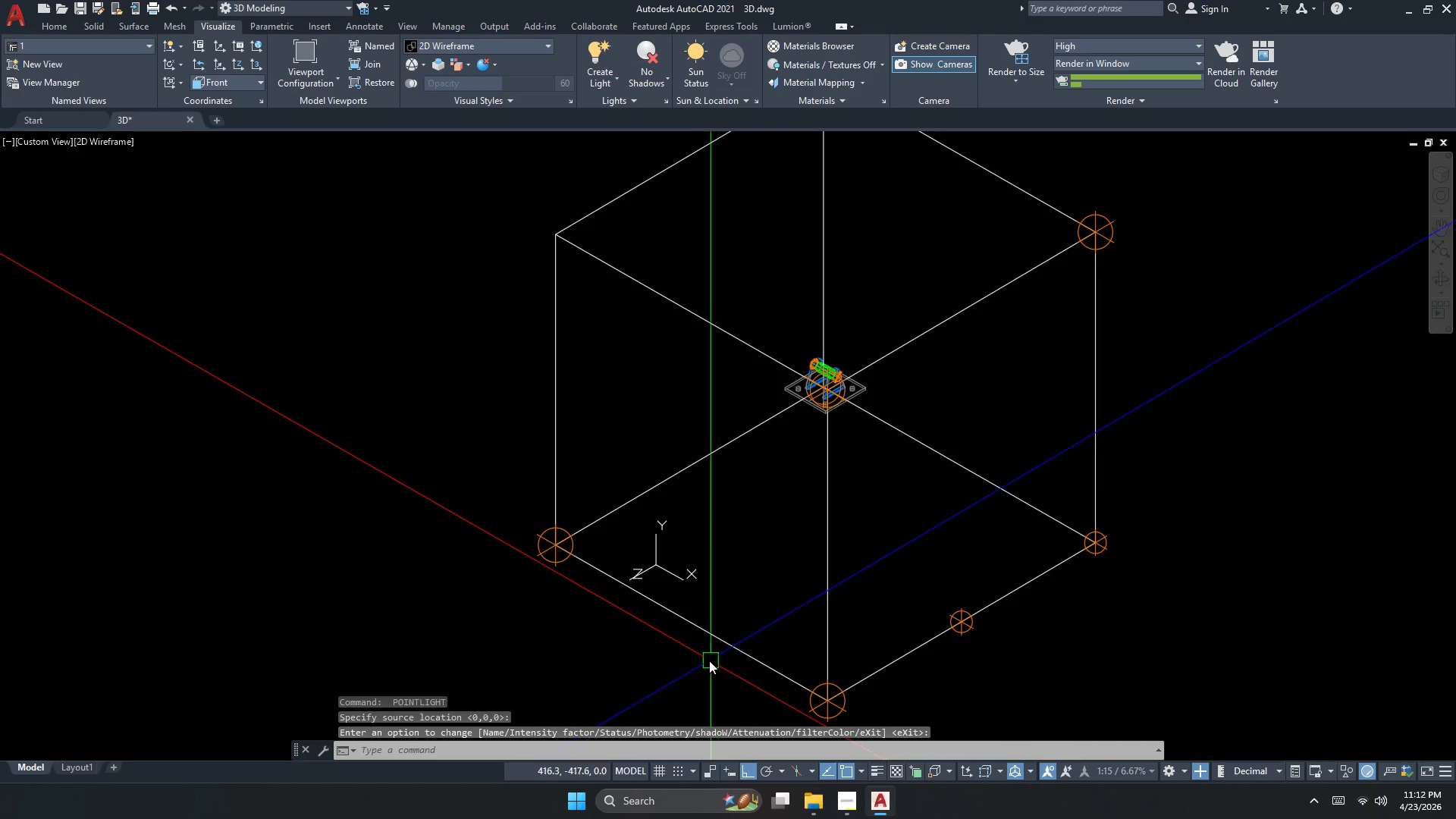 
key(Space)
 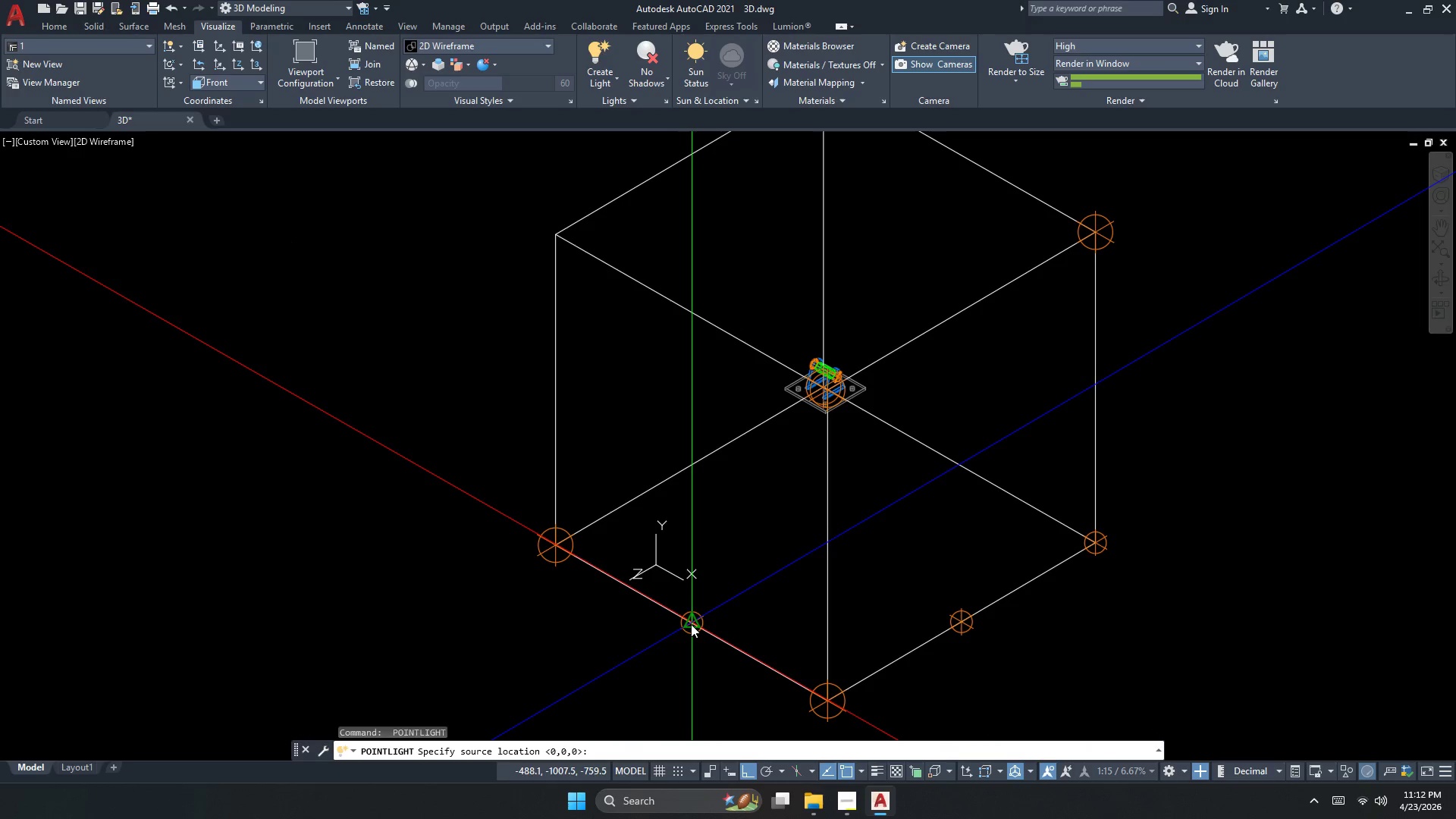 
key(Space)
 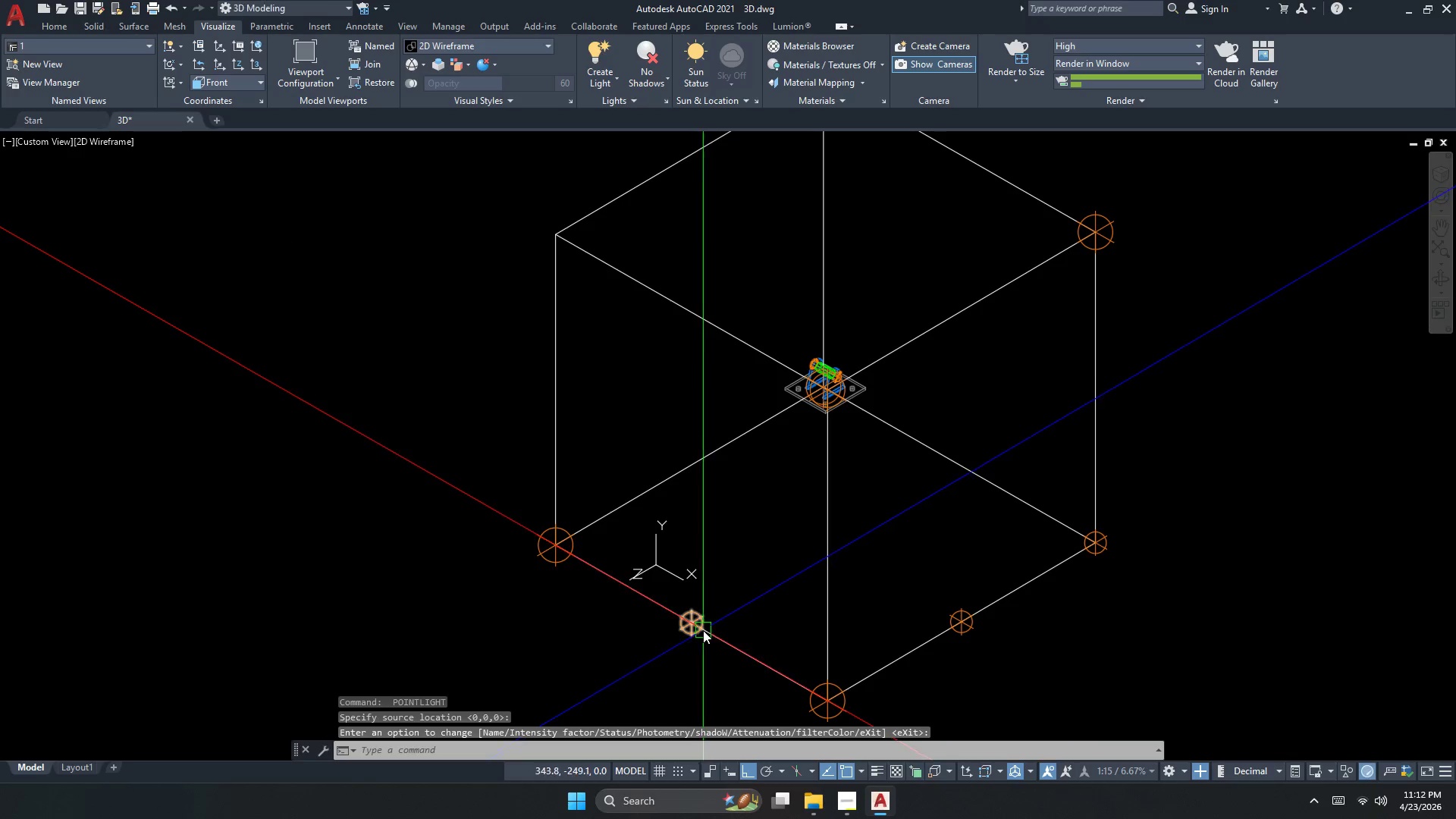 
key(Space)
 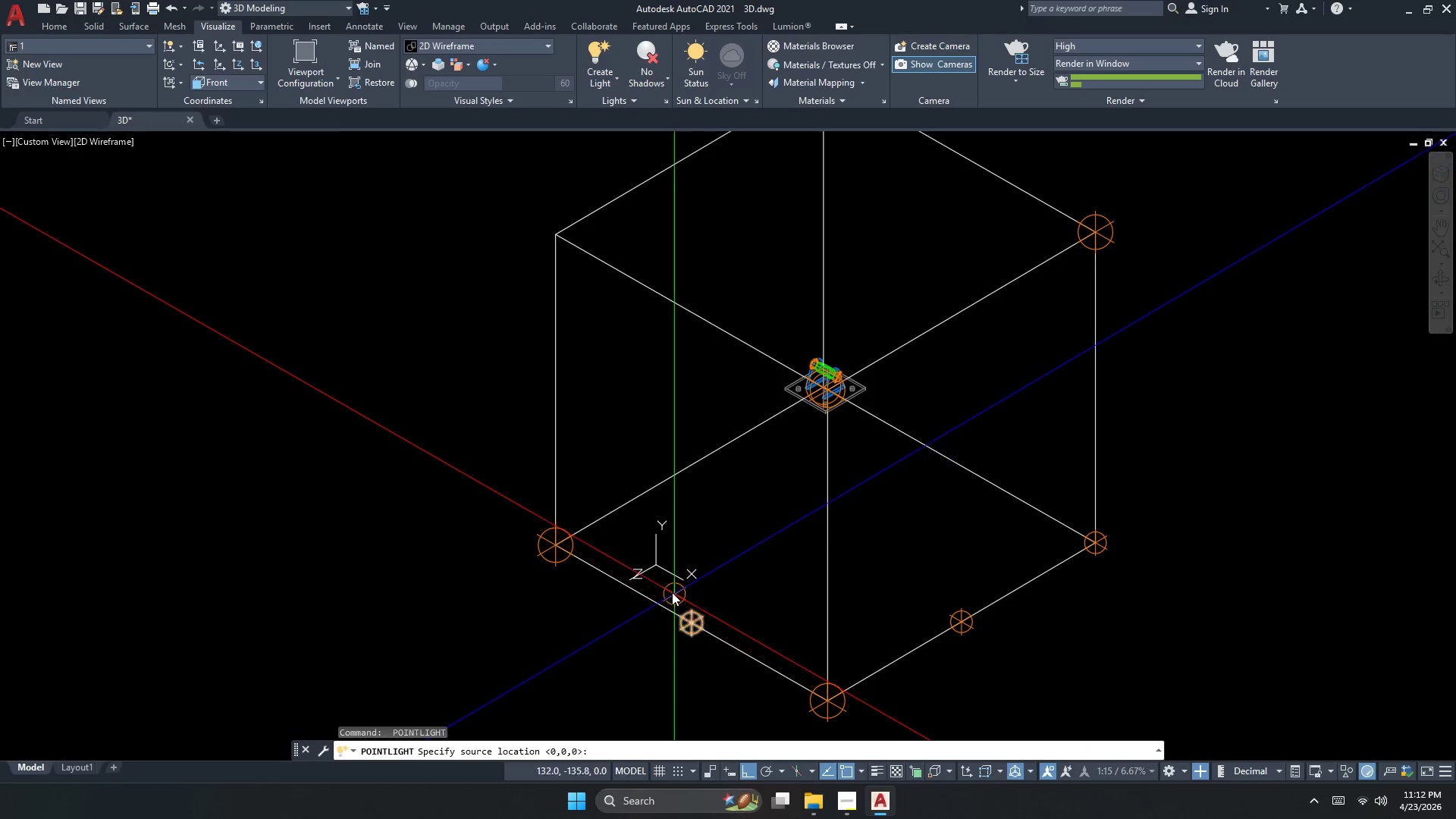 
key(Escape)
 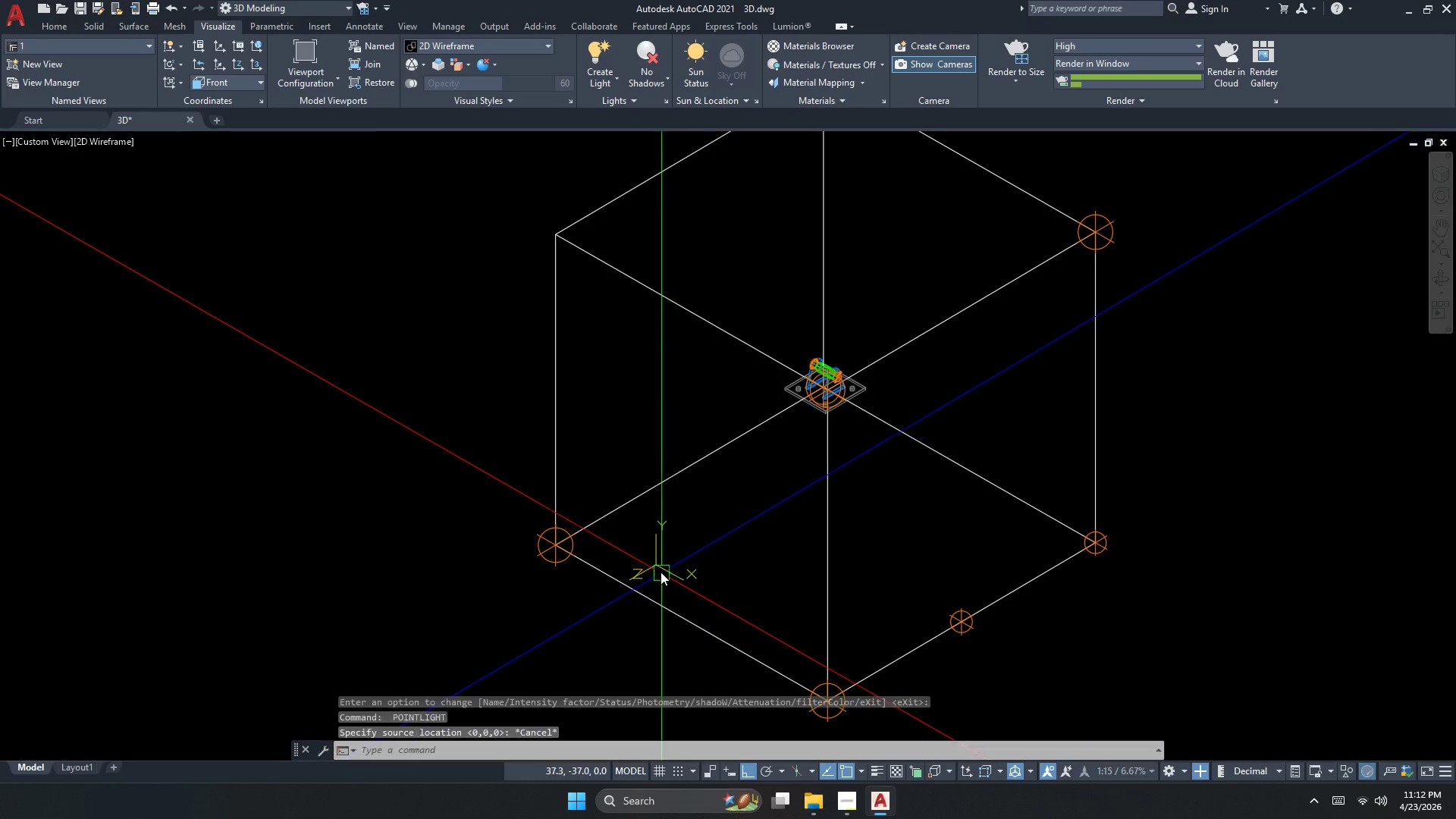 
left_click([660, 569])
 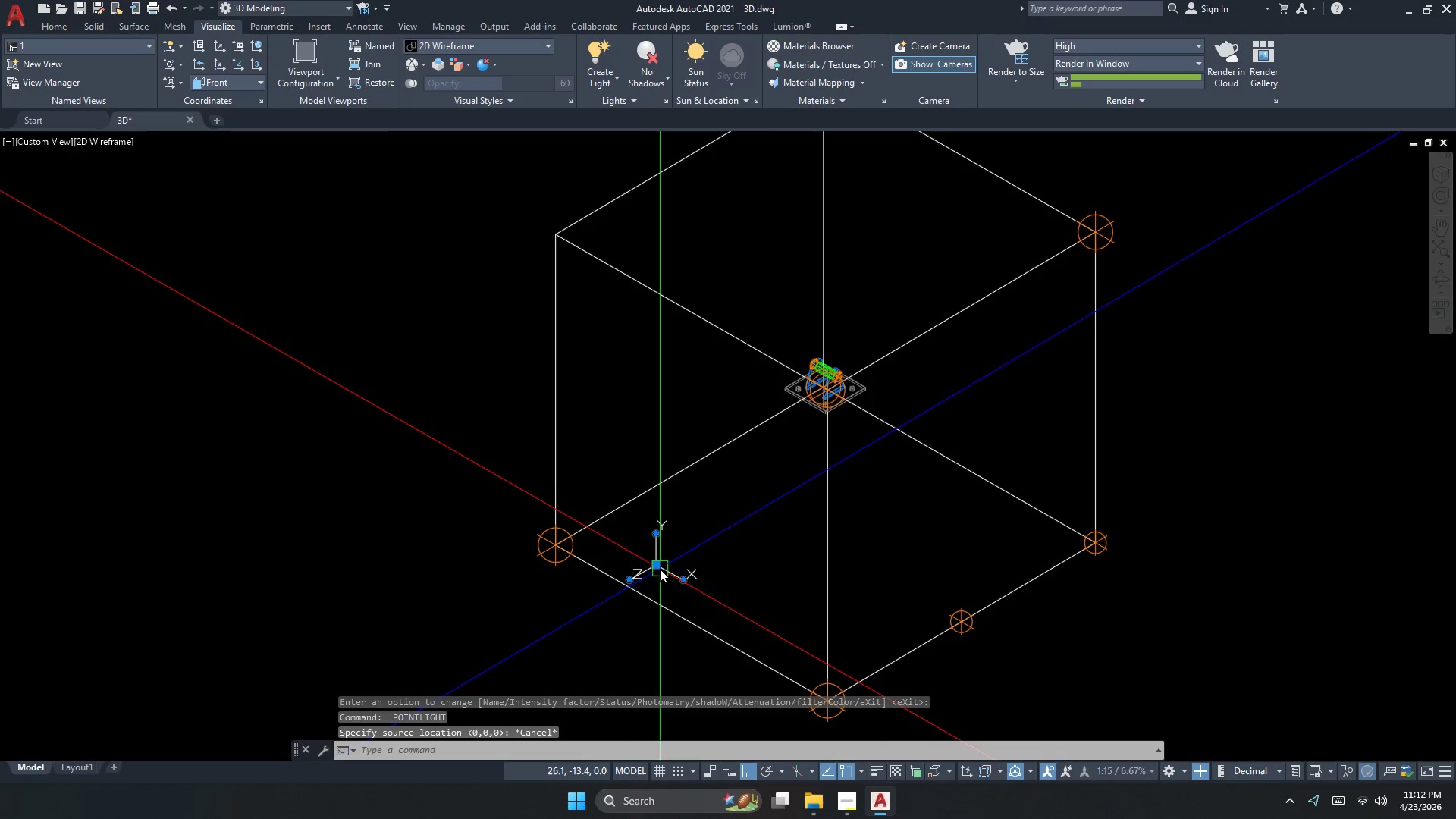 
key(E)
 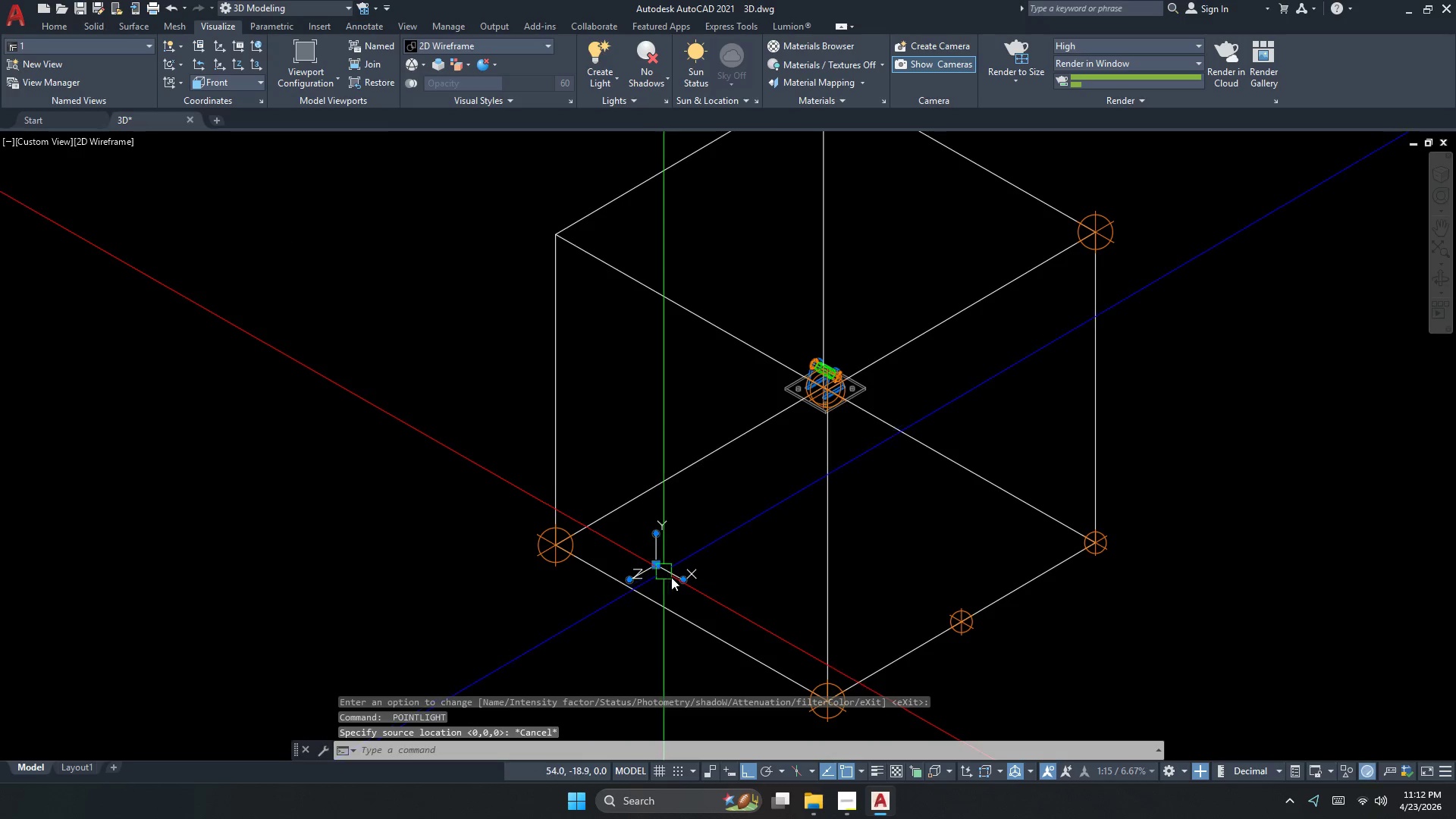 
key(Space)
 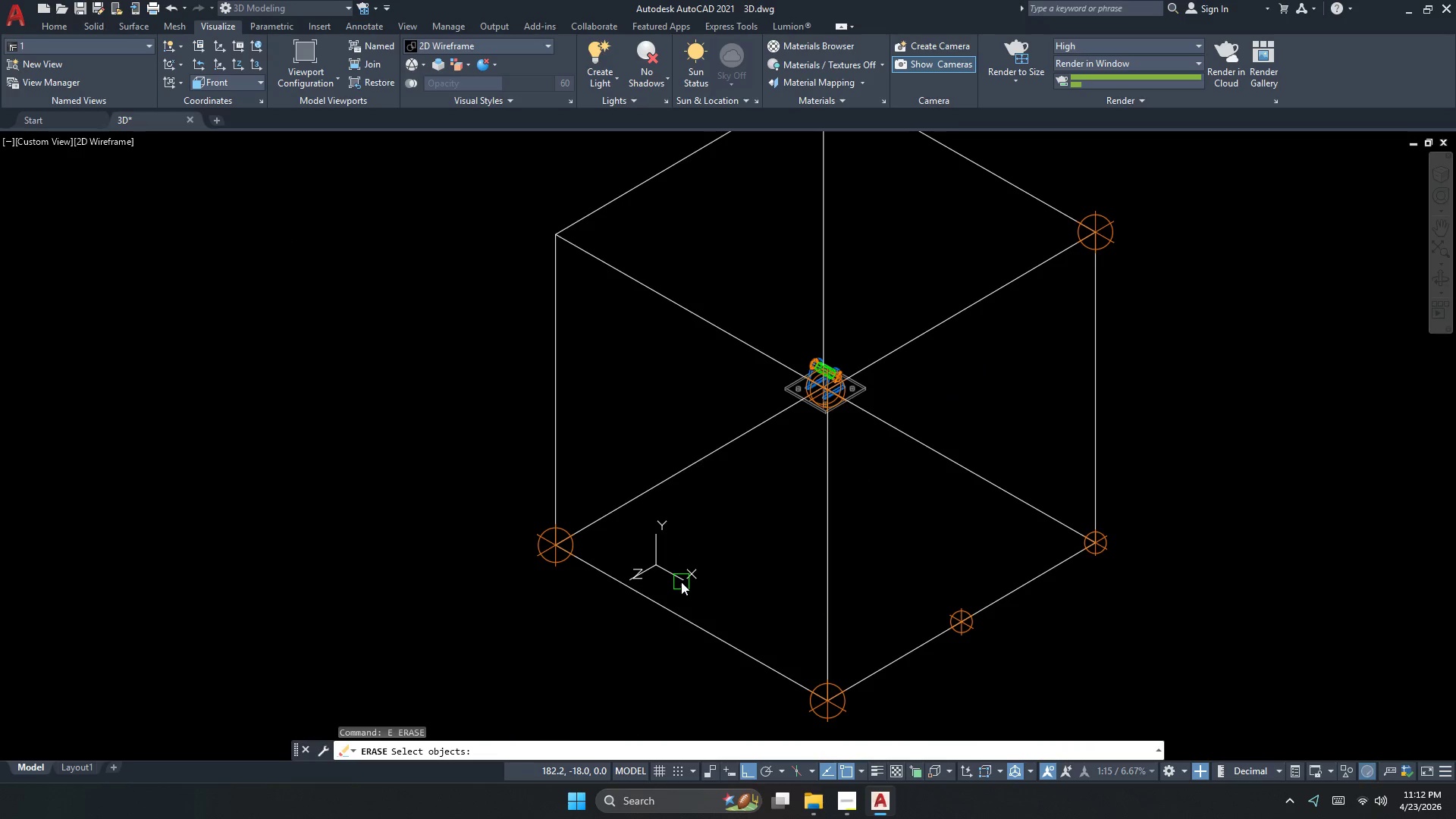 
key(Control+ControlLeft)
 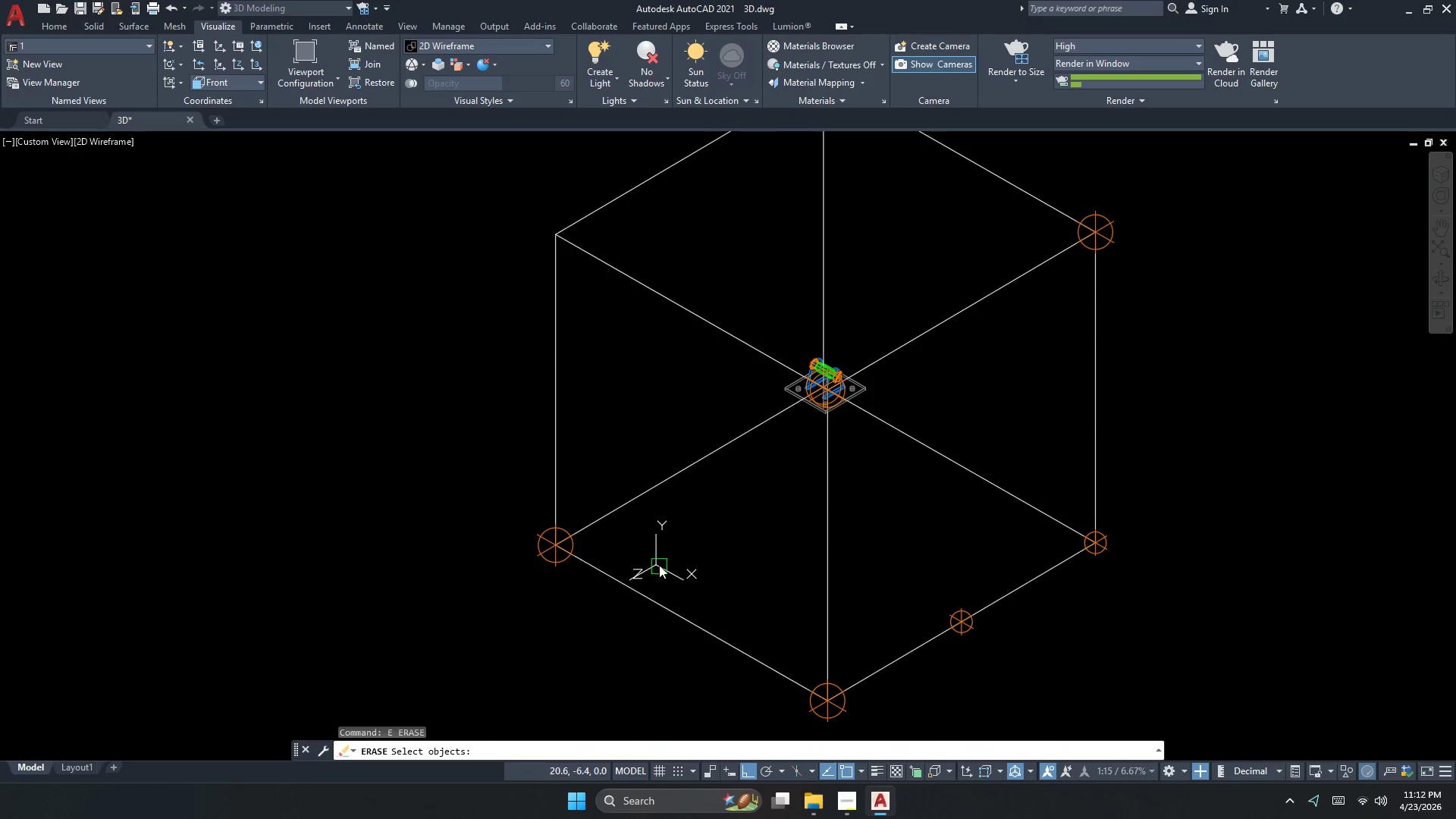 
key(Escape)
 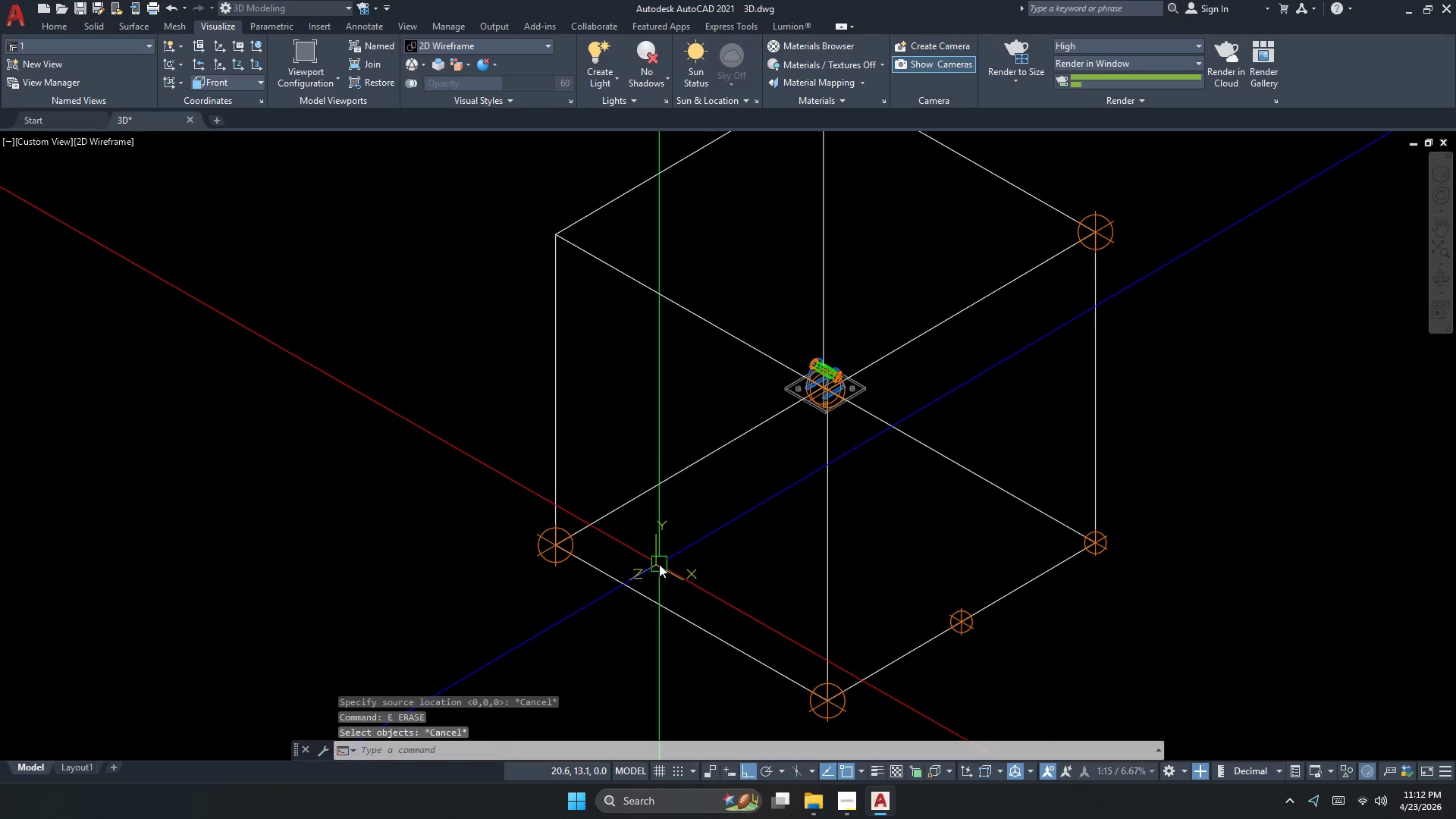 
left_click([659, 563])
 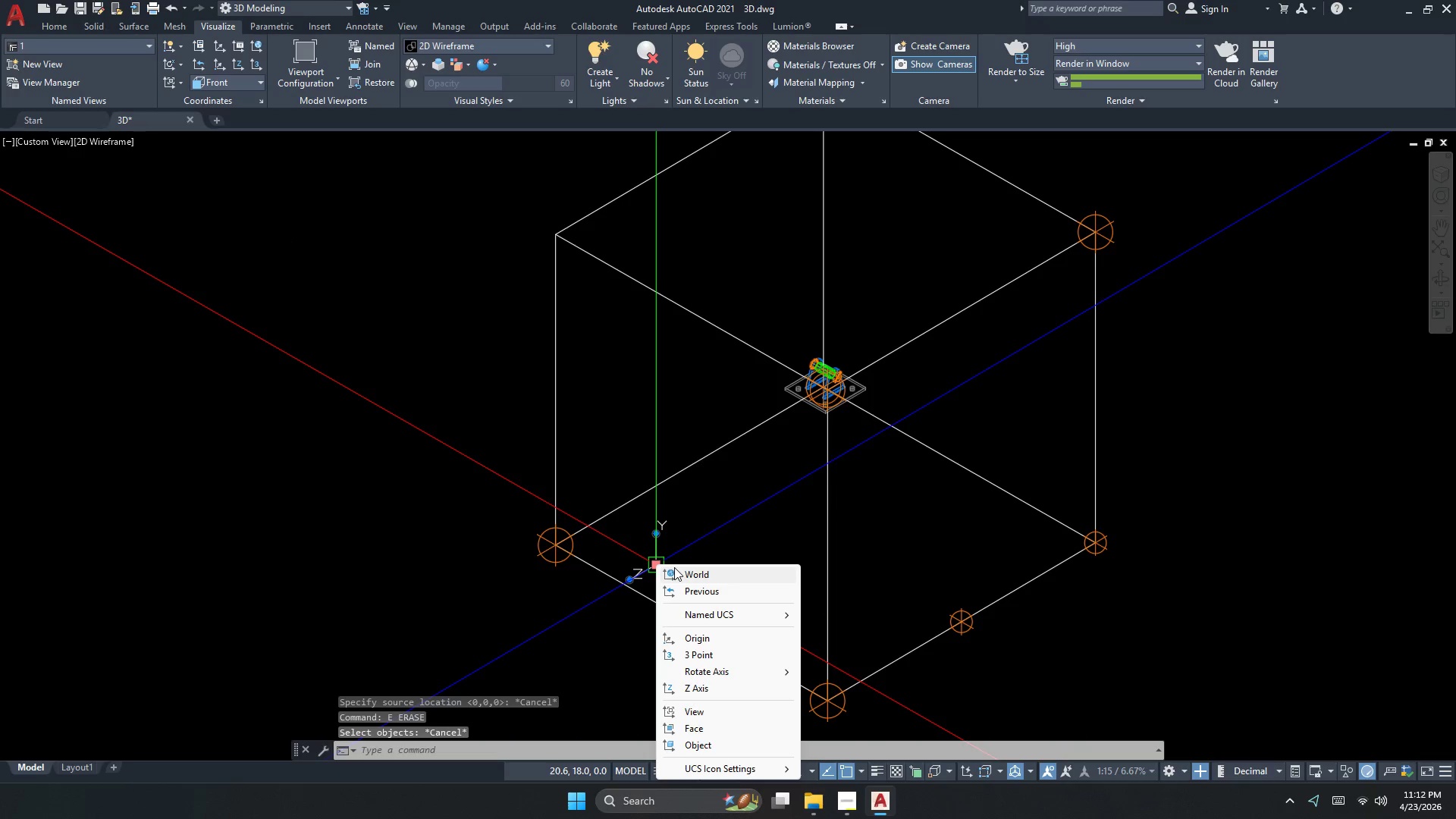 
left_click([680, 574])
 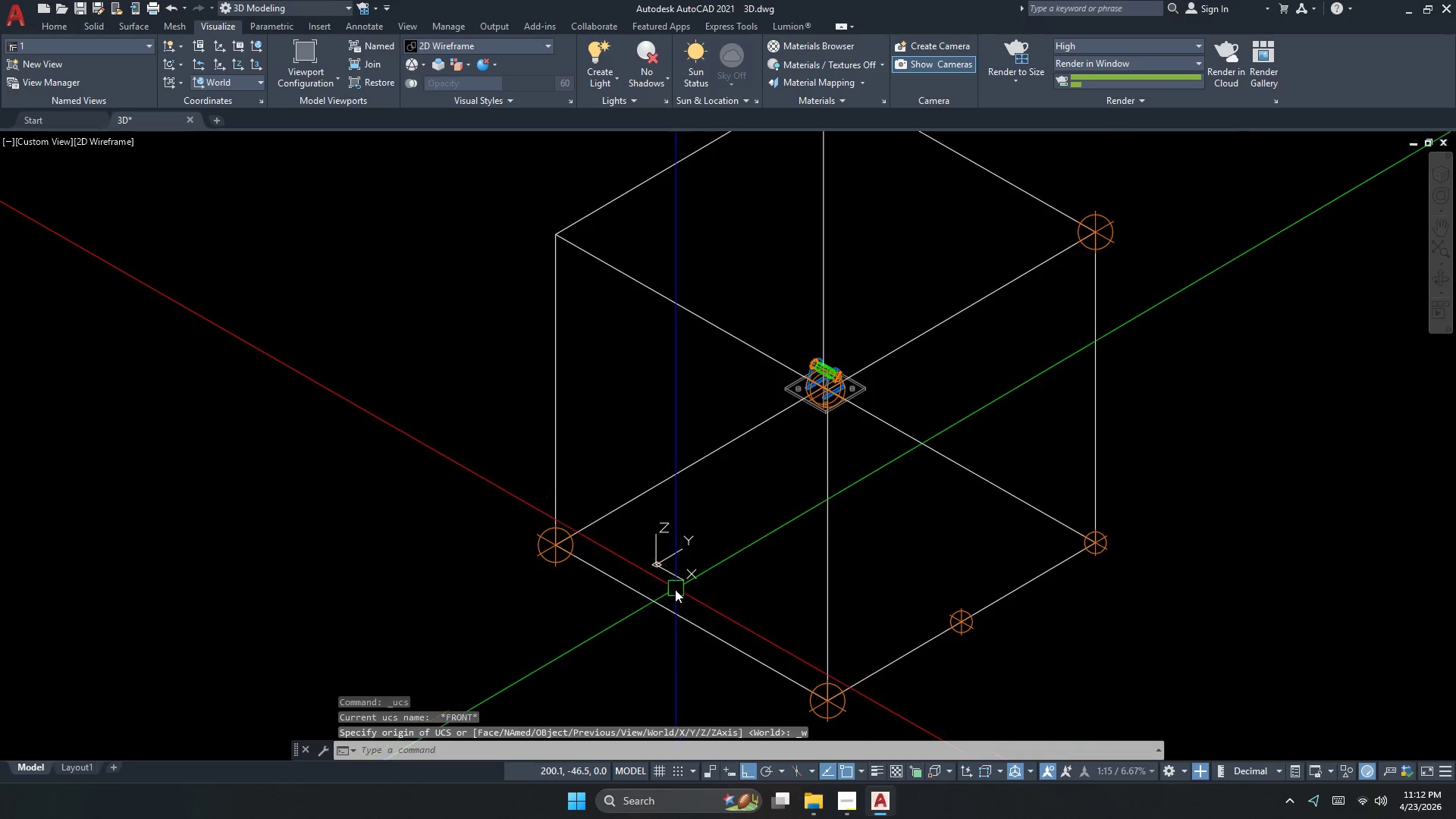 
key(Escape)
 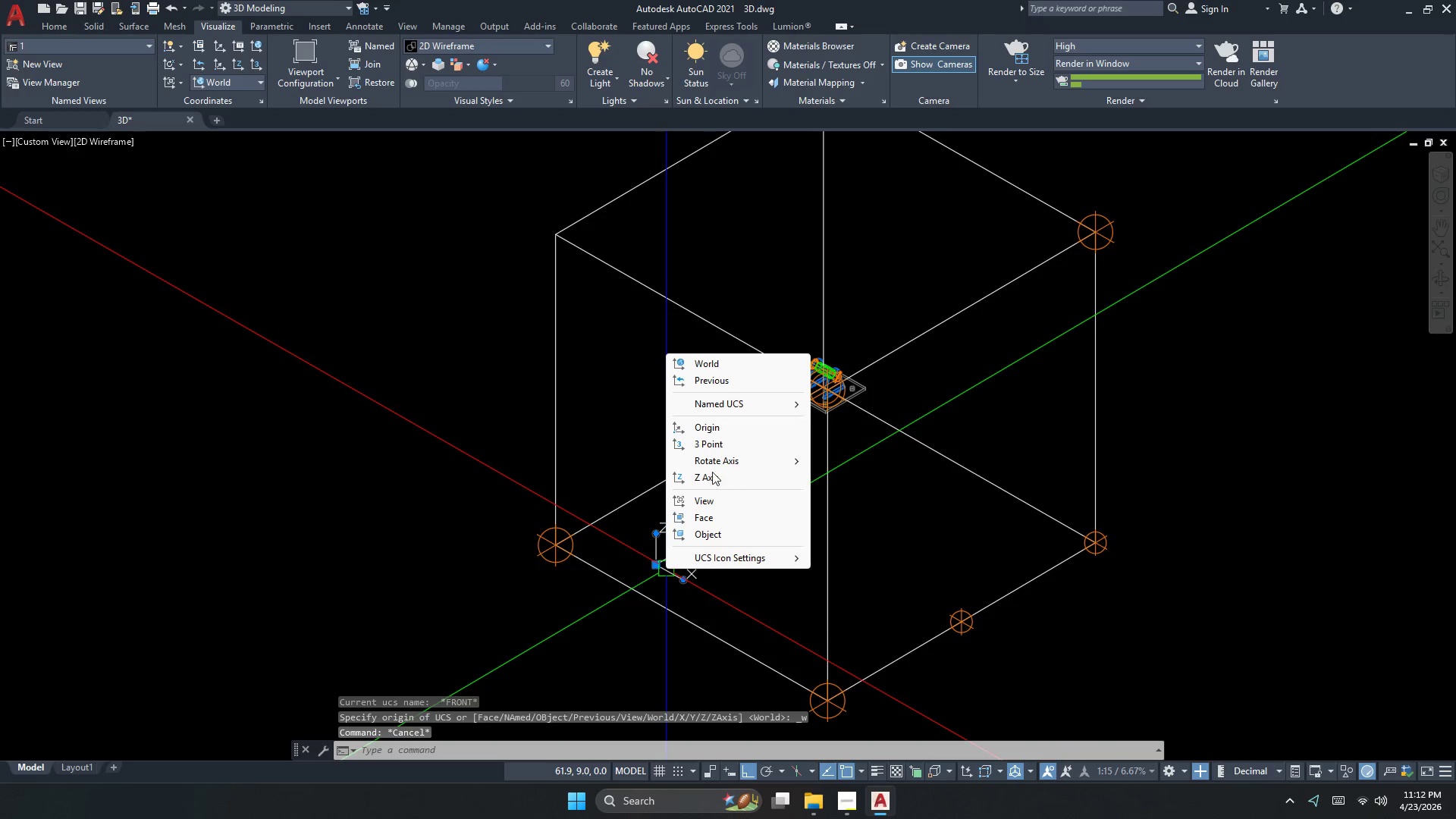 
left_click([701, 359])
 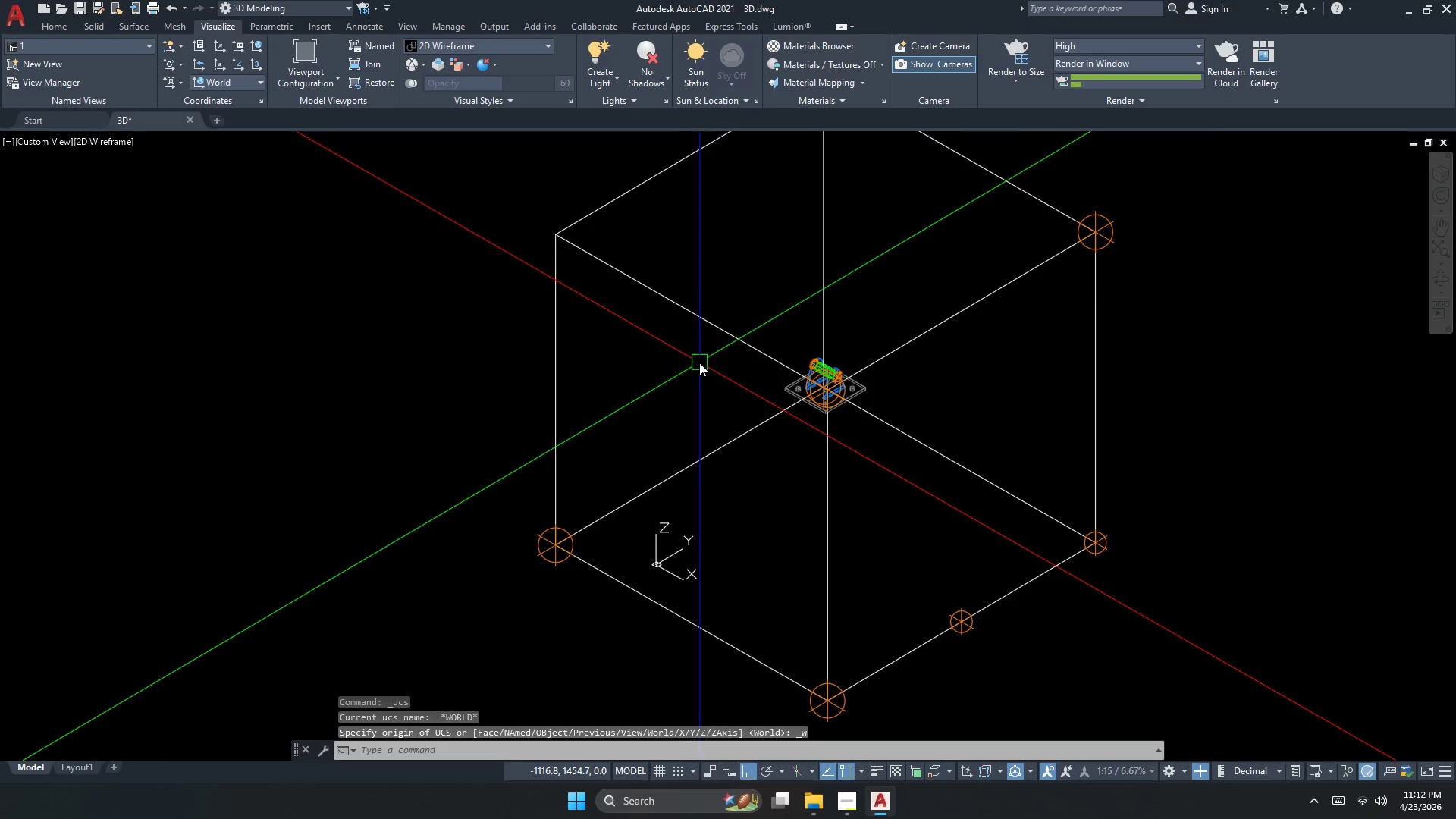 
key(Escape)
 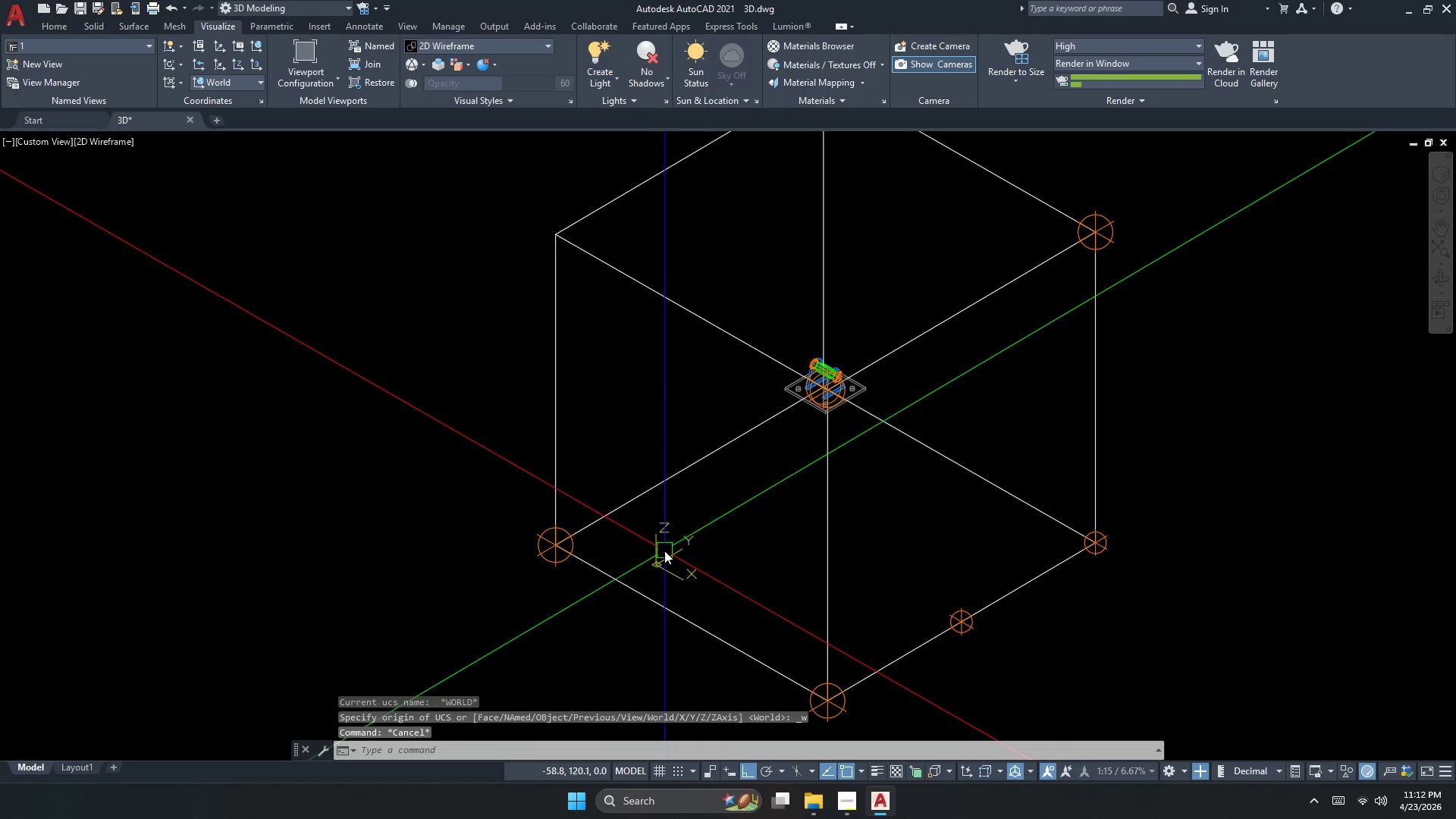 
left_click([664, 551])
 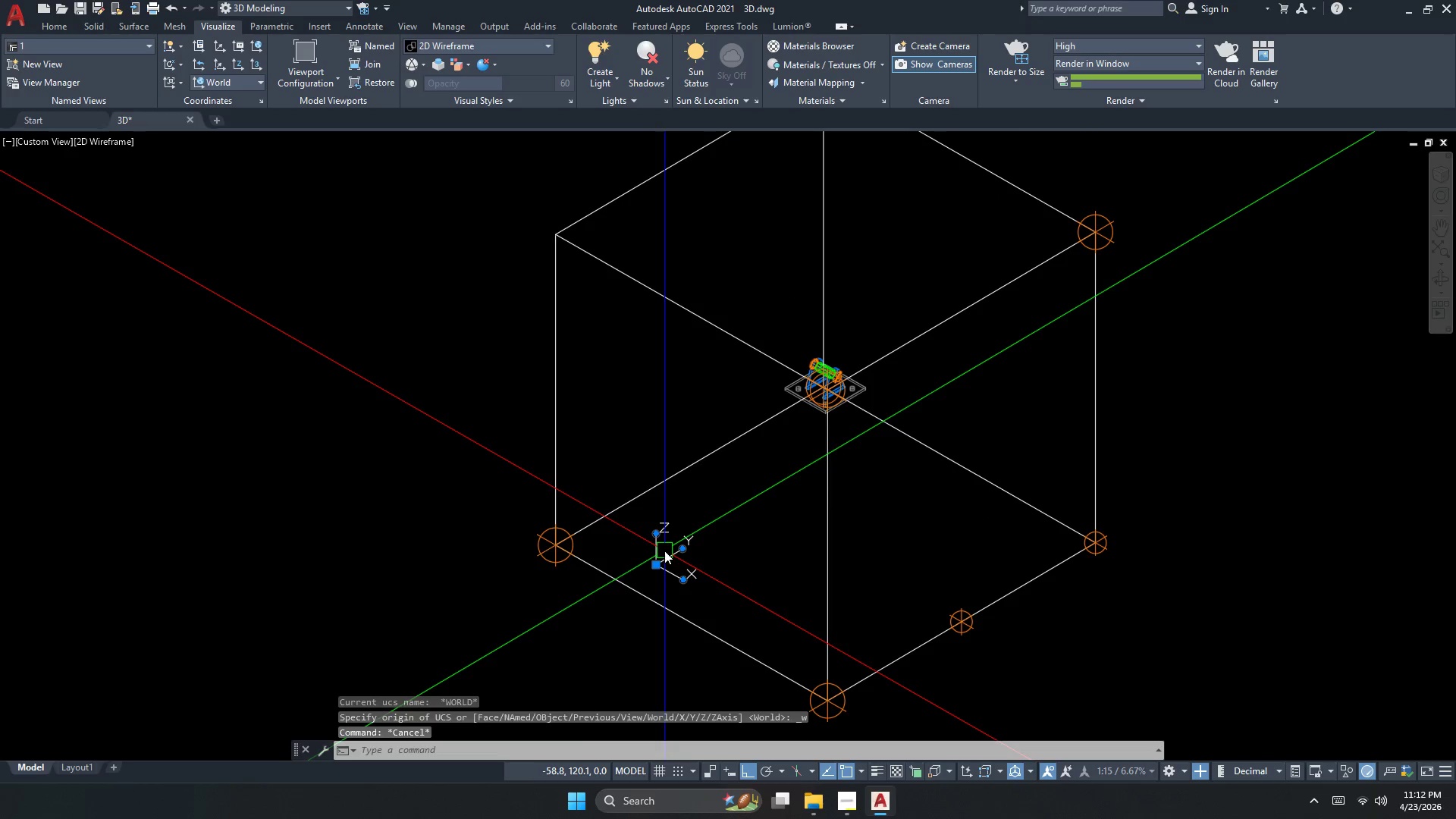 
right_click([664, 551])
 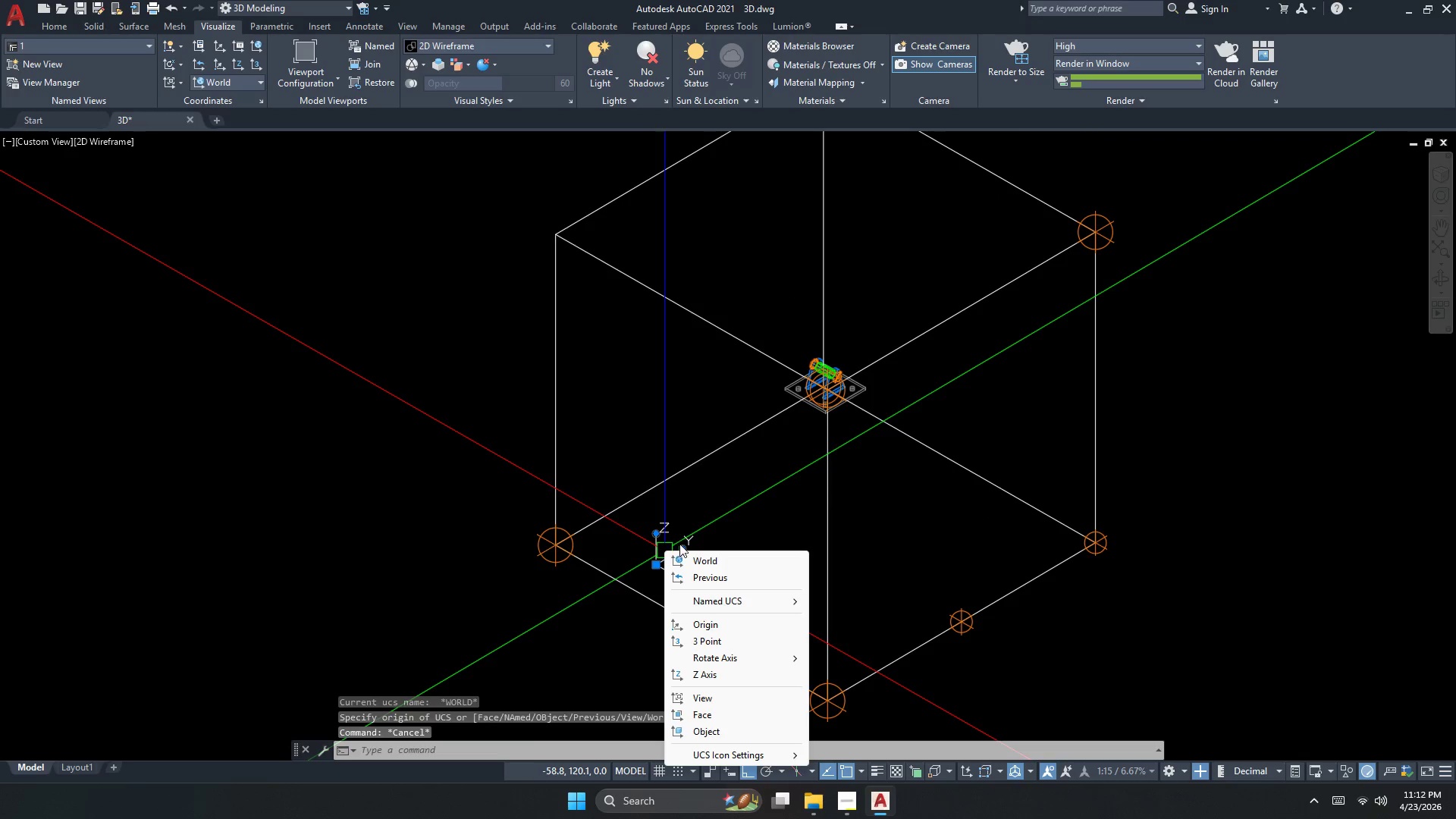 
left_click([684, 558])
 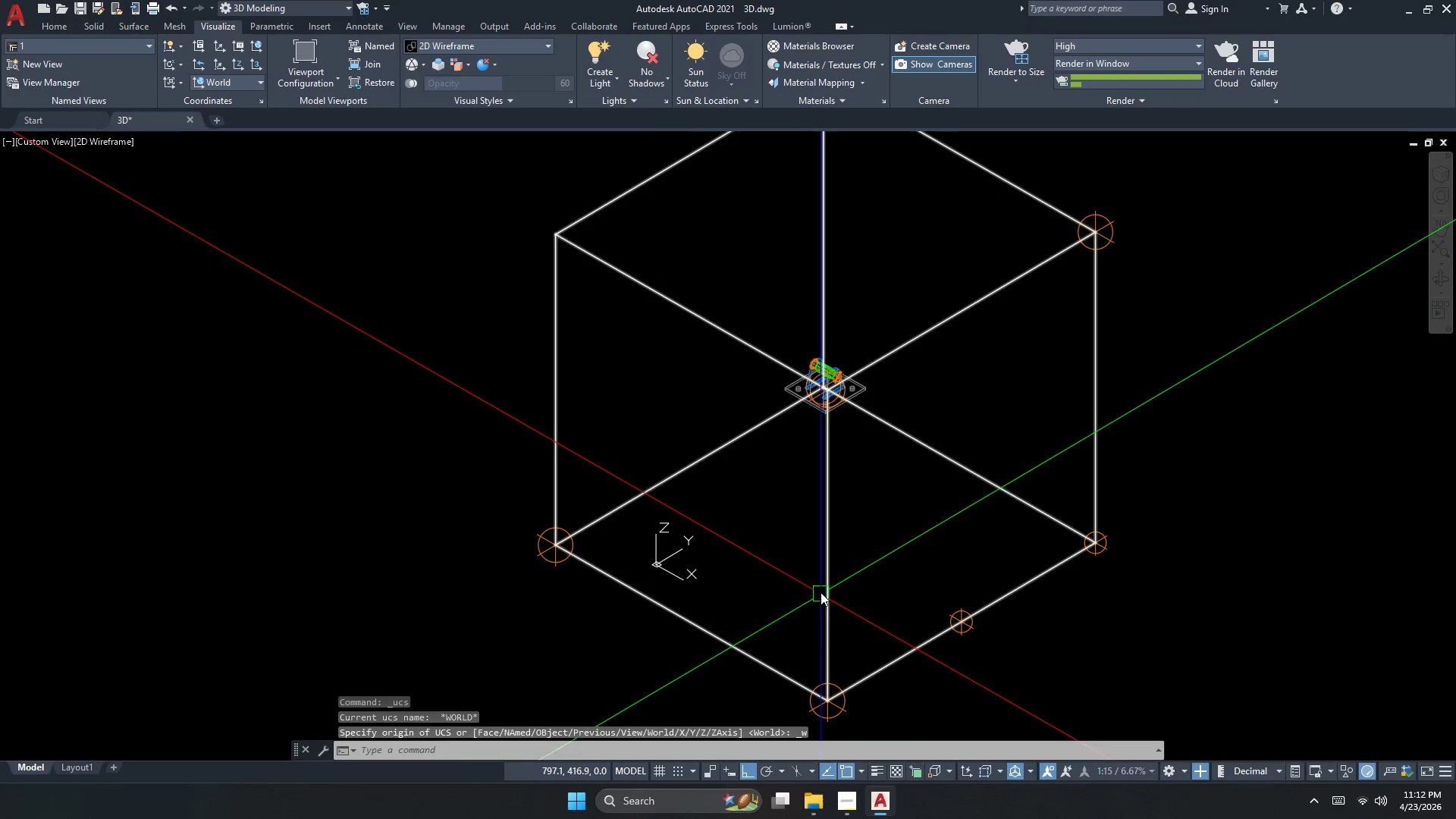 
scroll: coordinate [769, 551], scroll_direction: down, amount: 2.0
 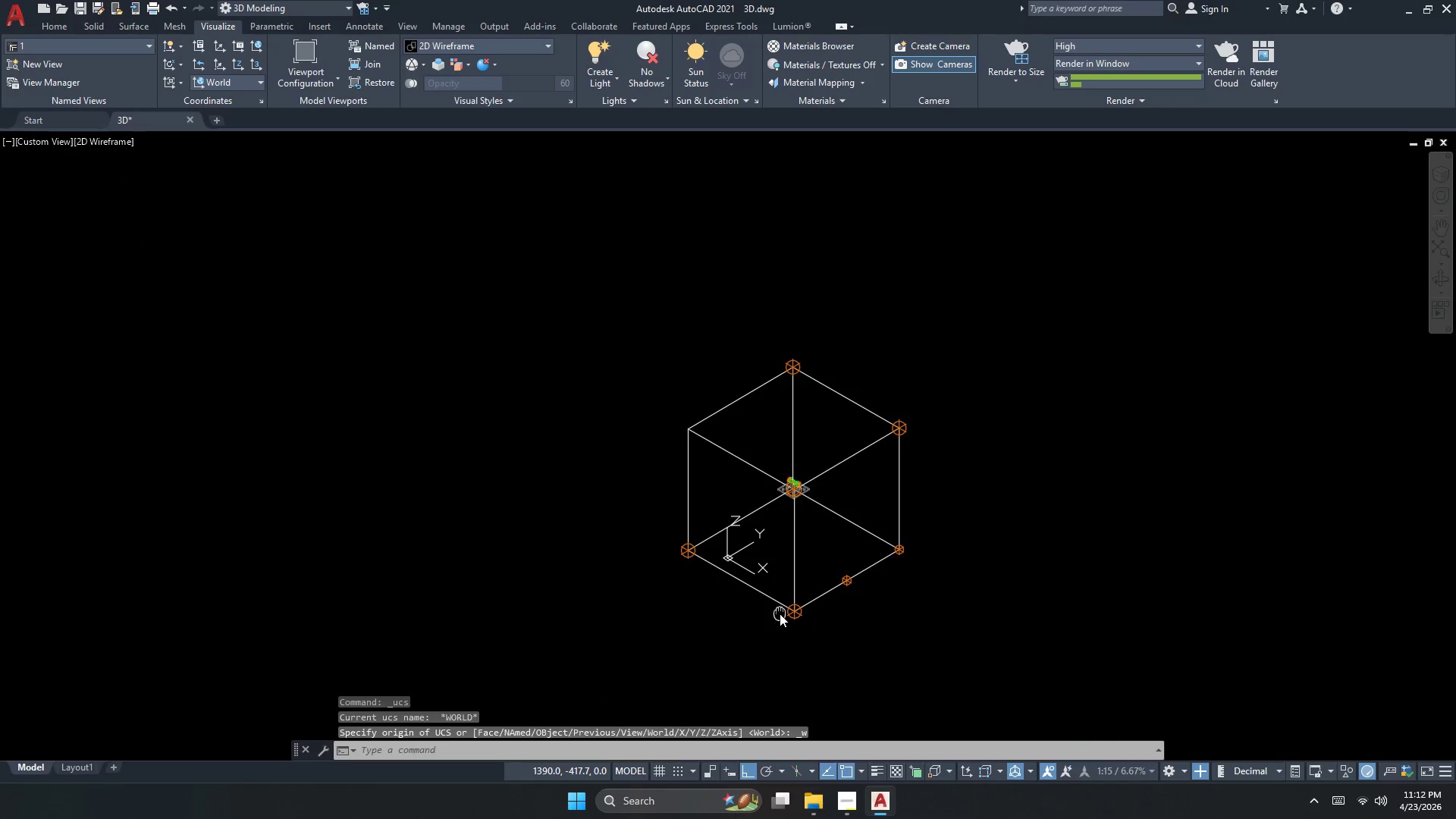 
double_click([780, 613])
 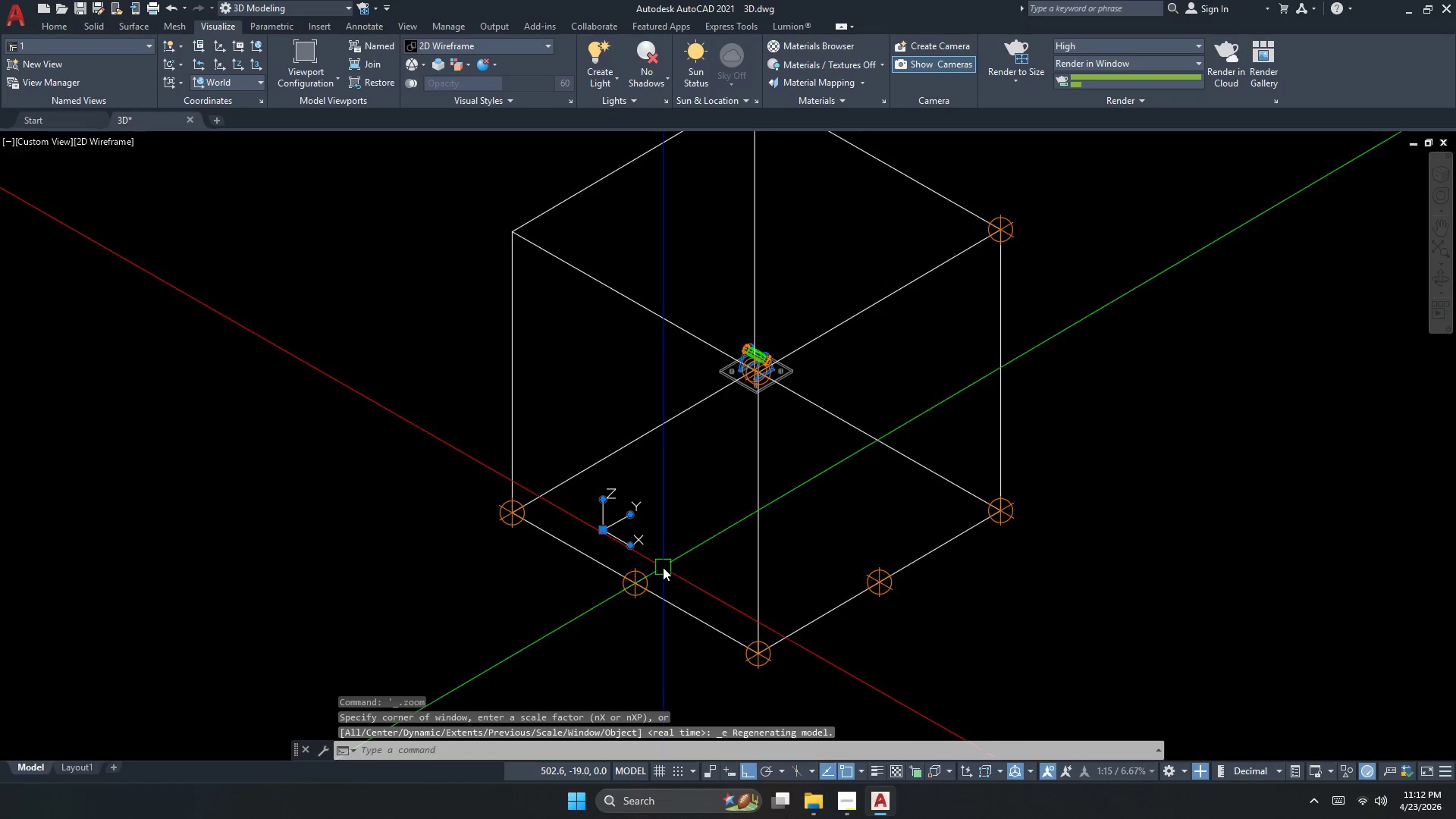 
key(Escape)
 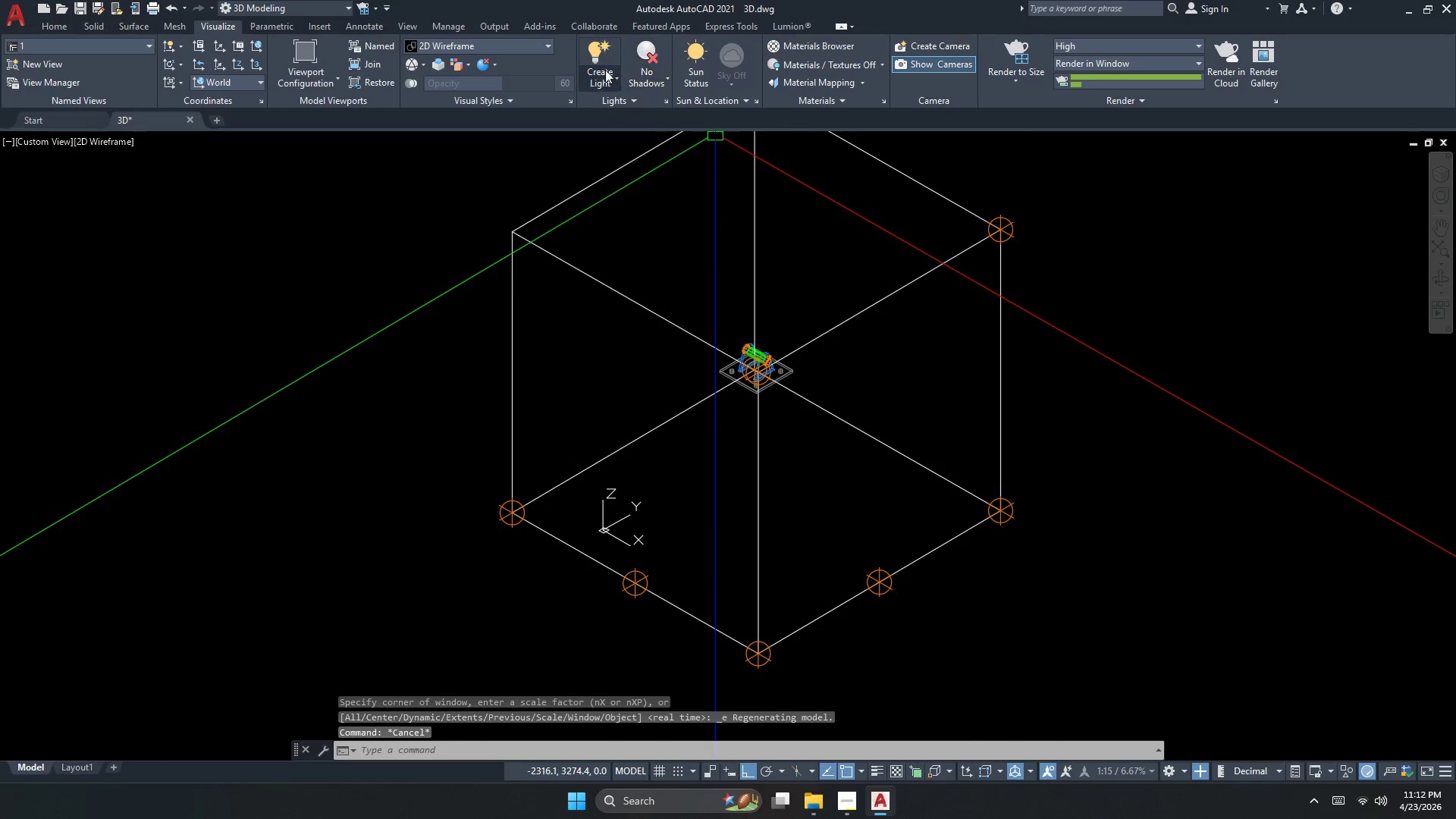 
left_click([596, 66])
 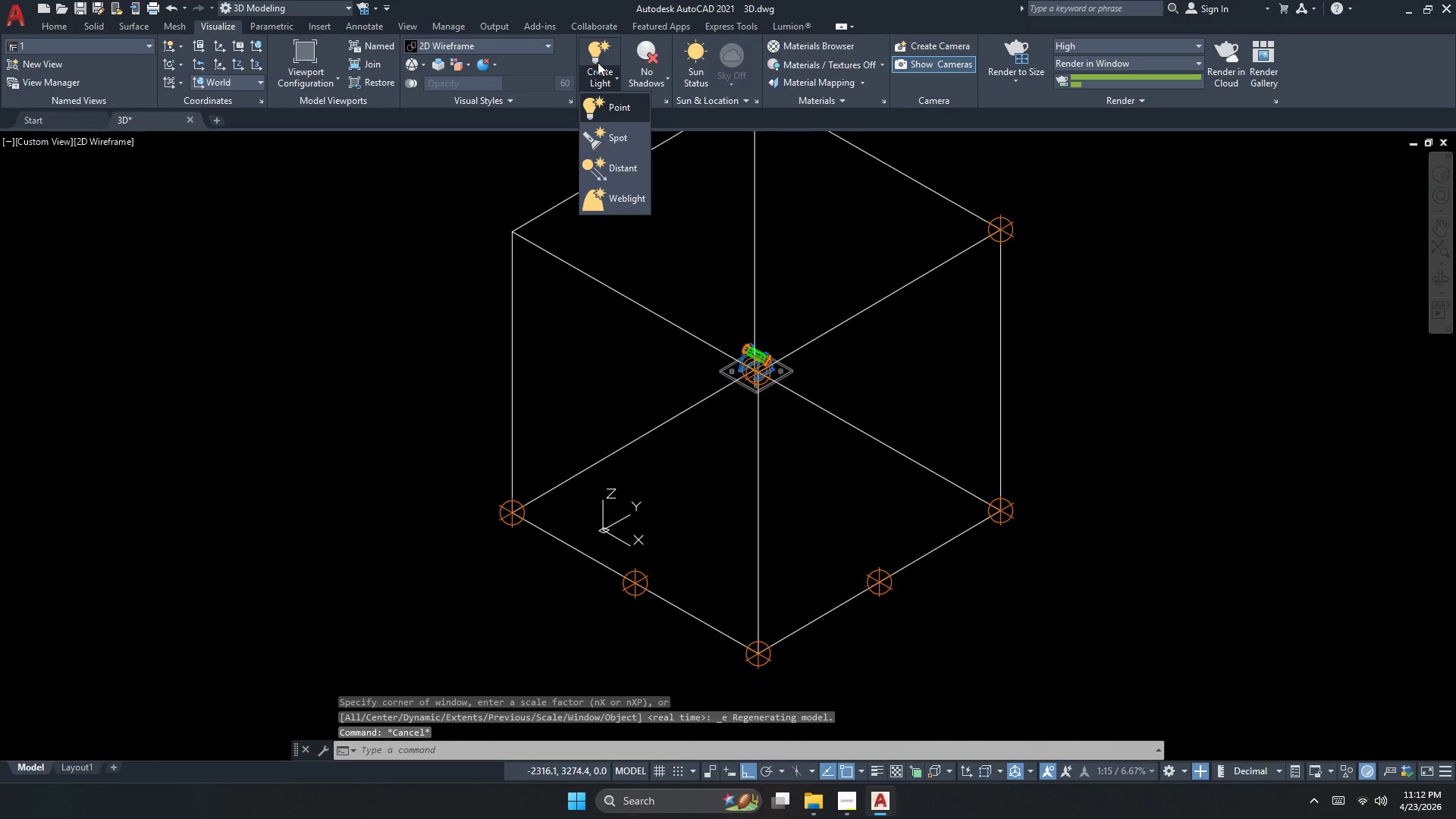 
key(Escape)
 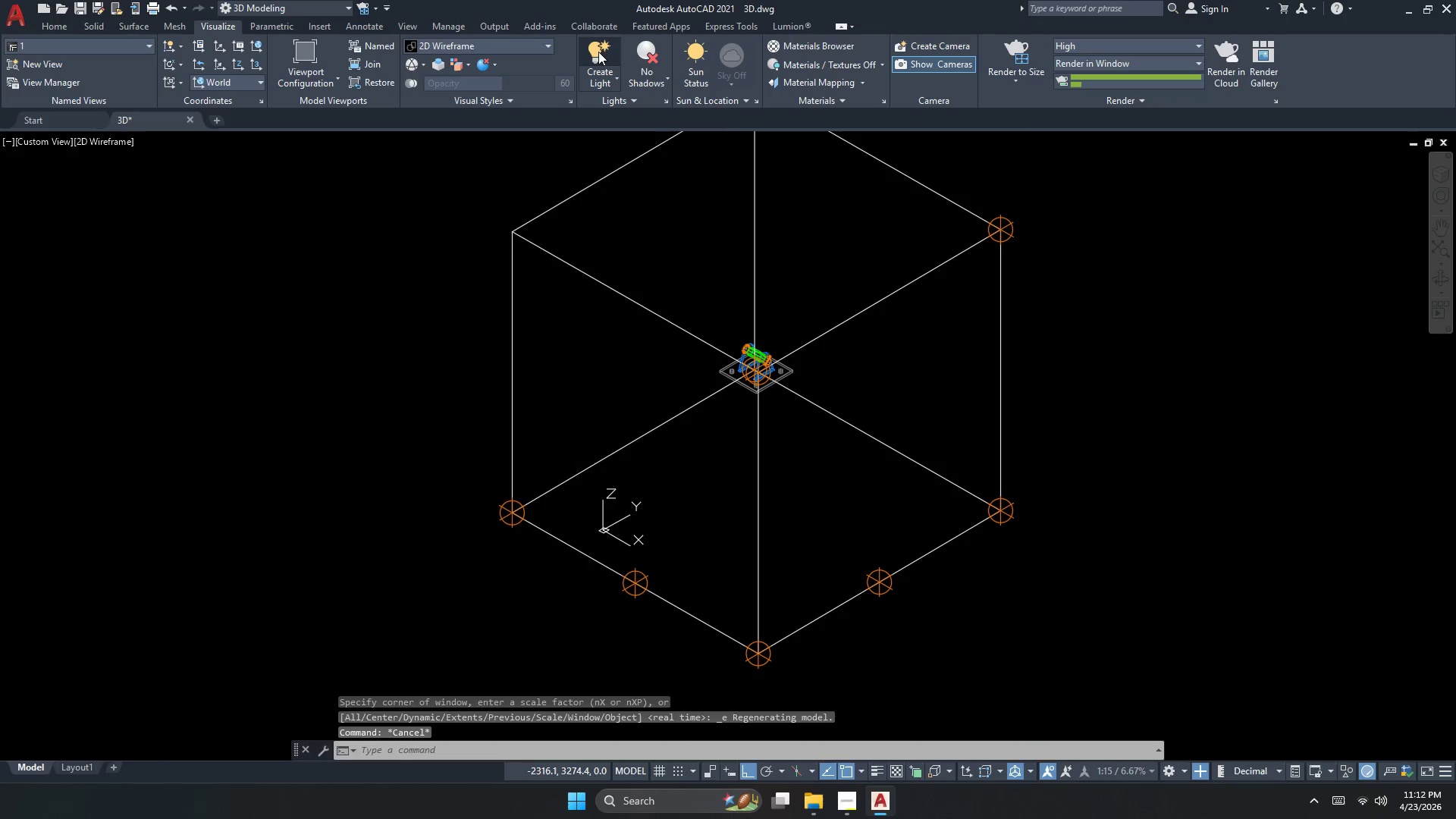 
left_click([598, 52])
 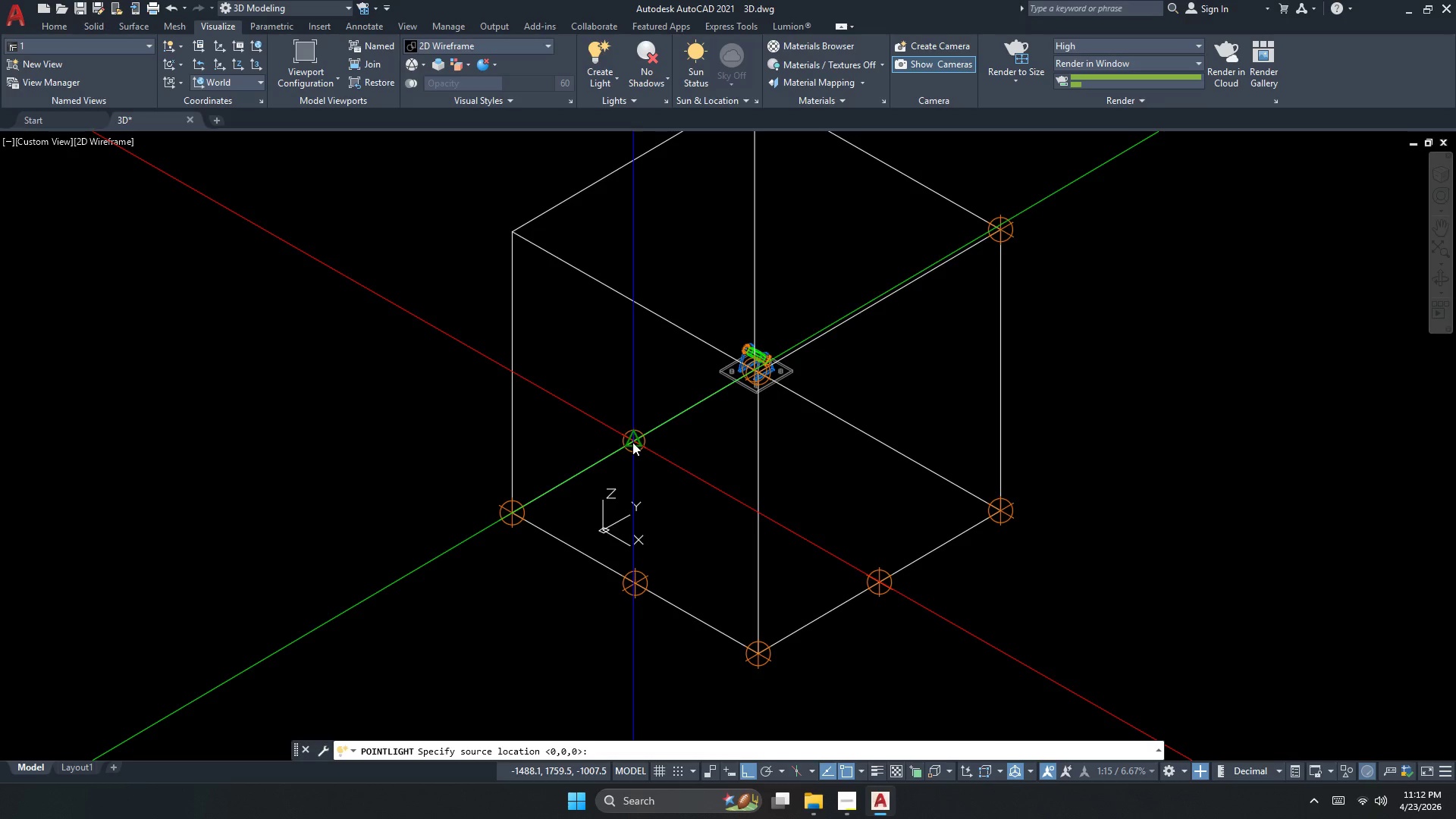 
key(Space)
 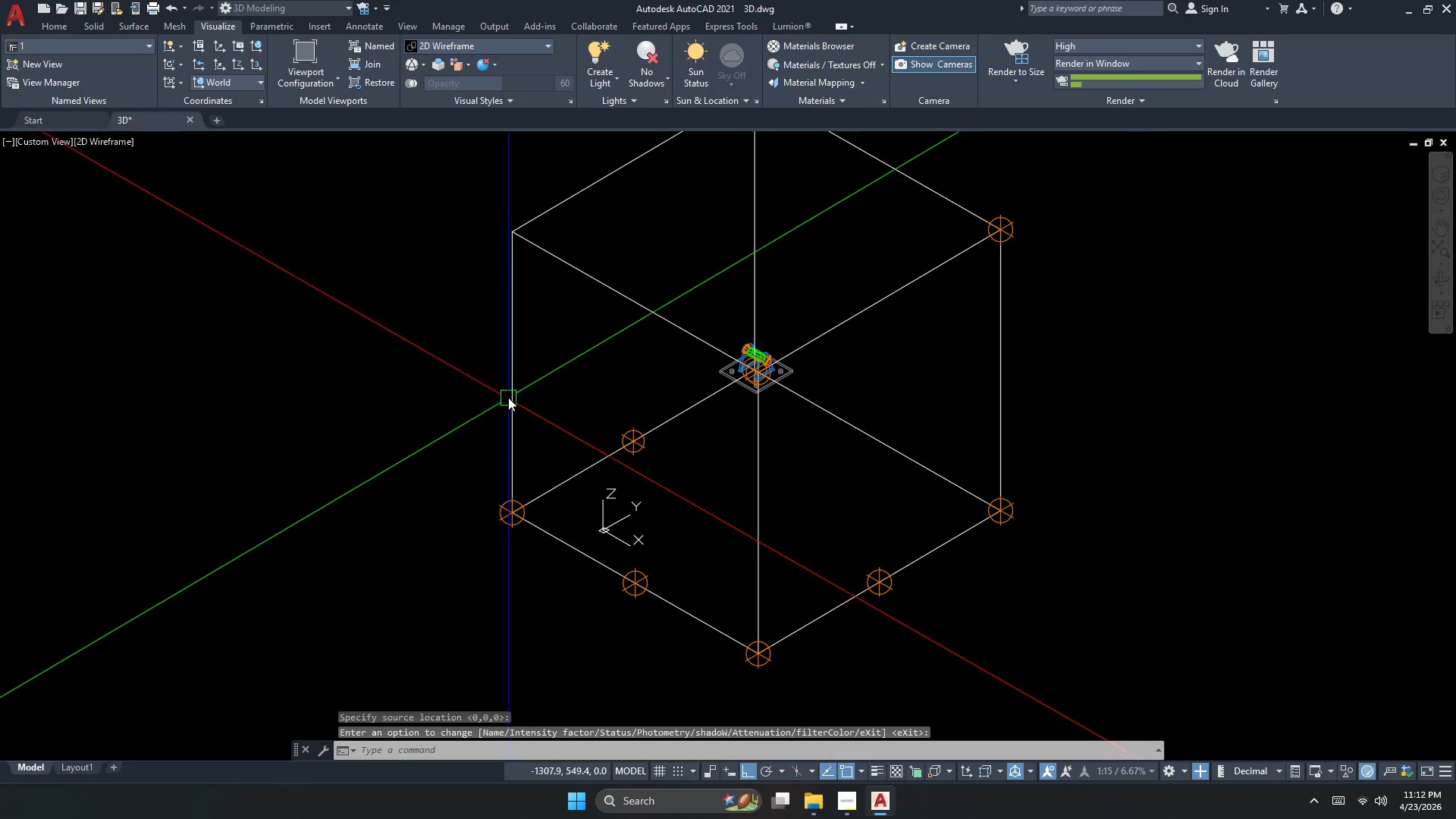 
key(Space)
 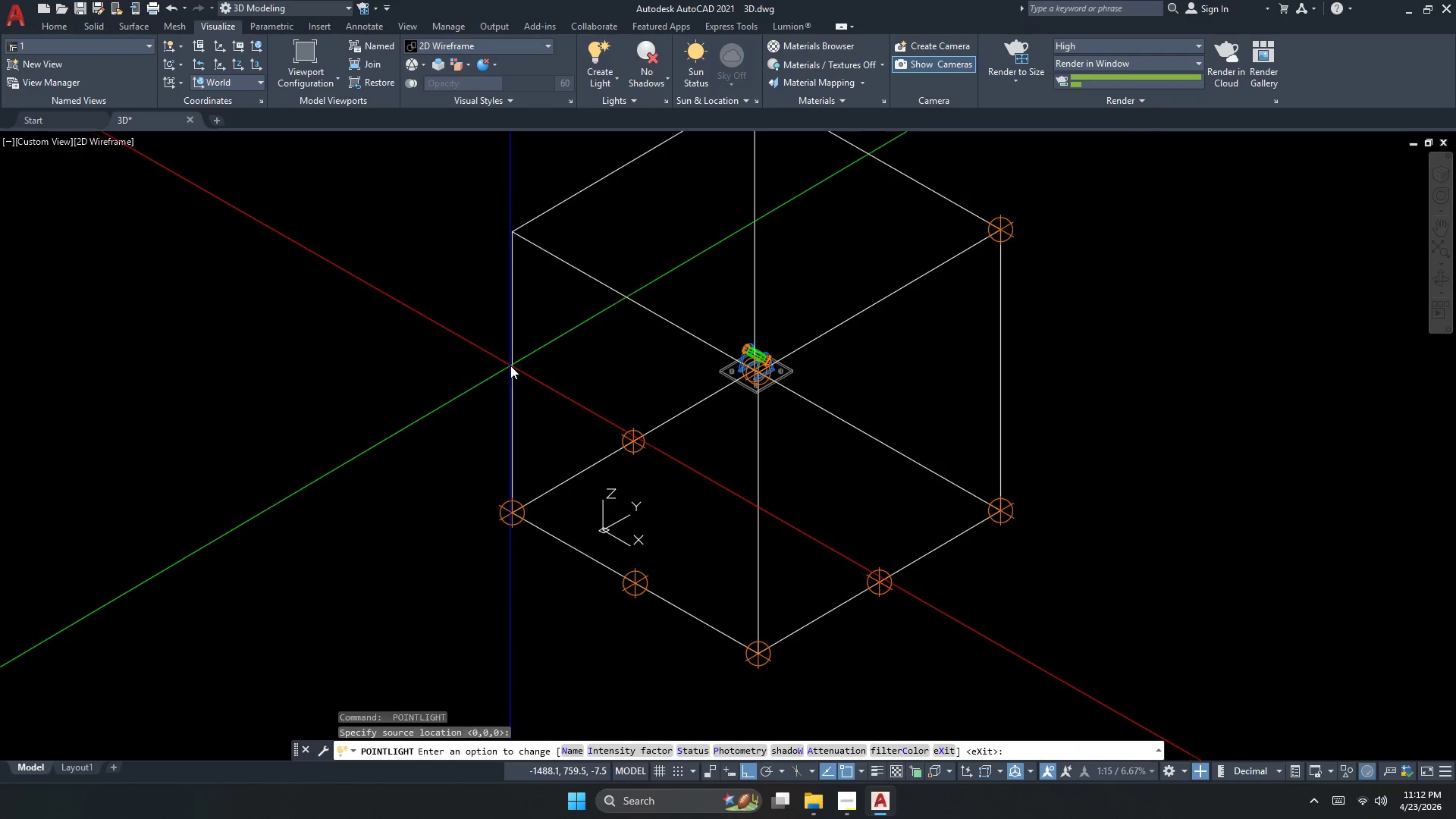 
key(Space)
 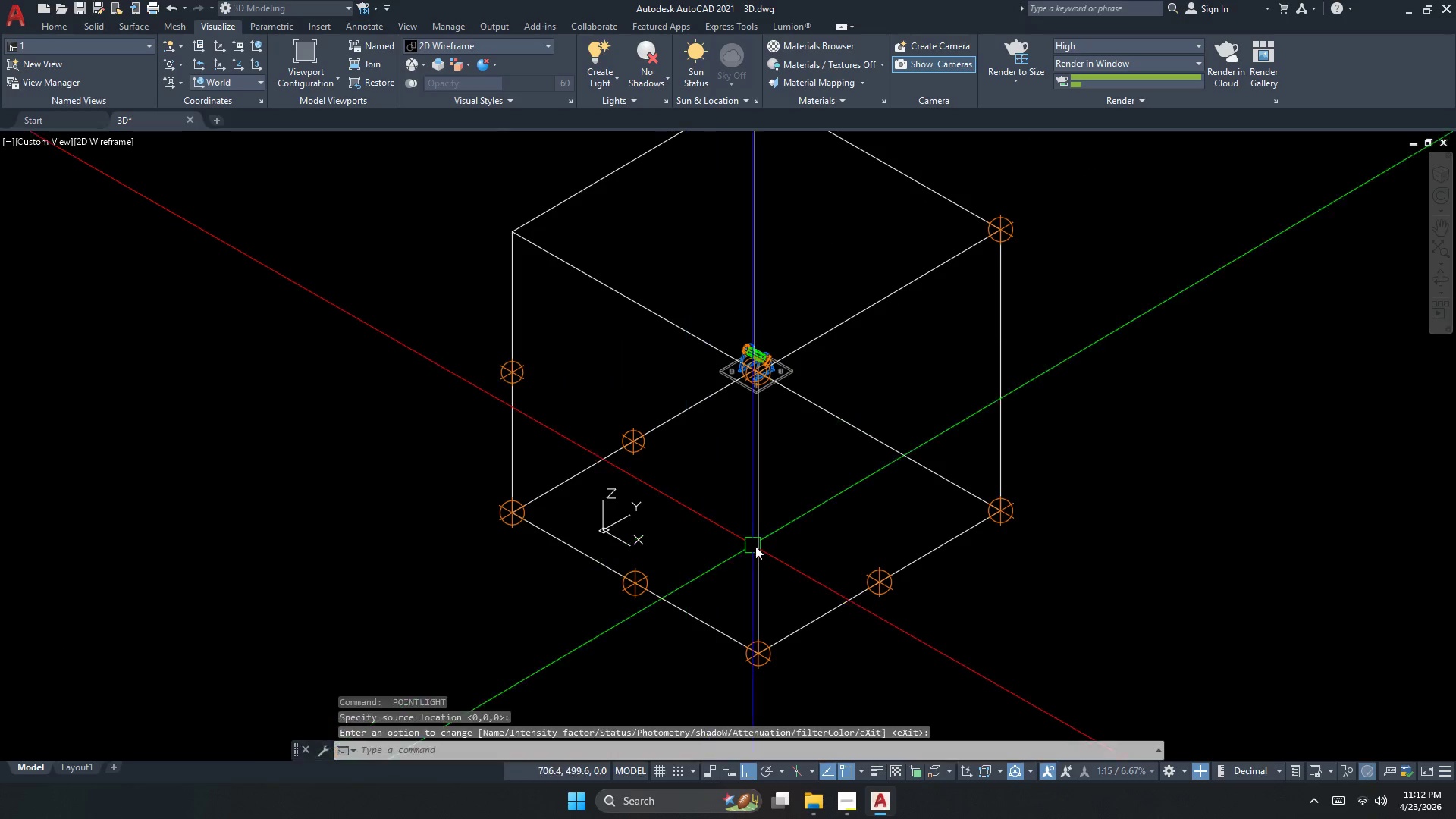 
key(Space)
 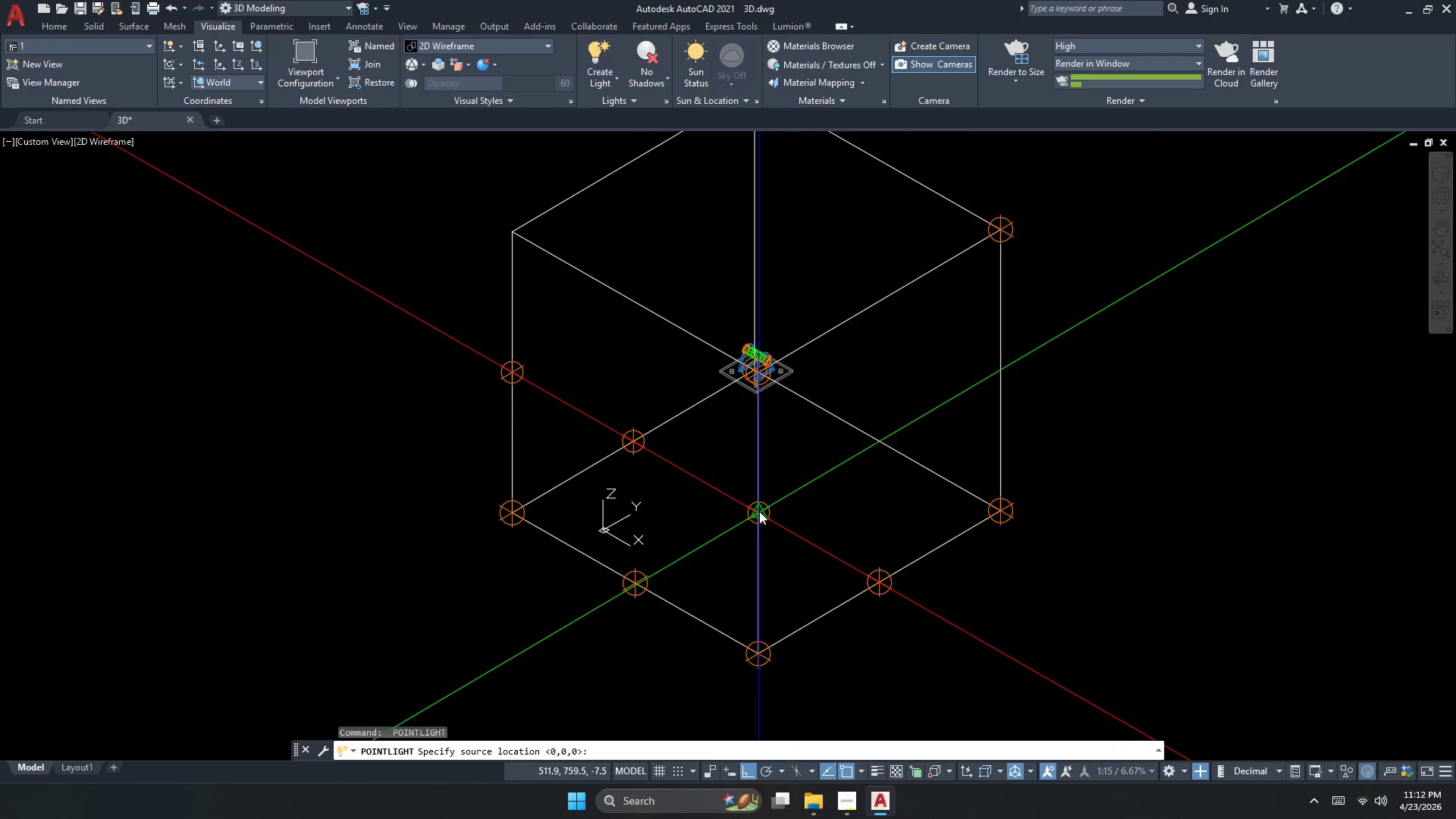 
left_click([759, 513])
 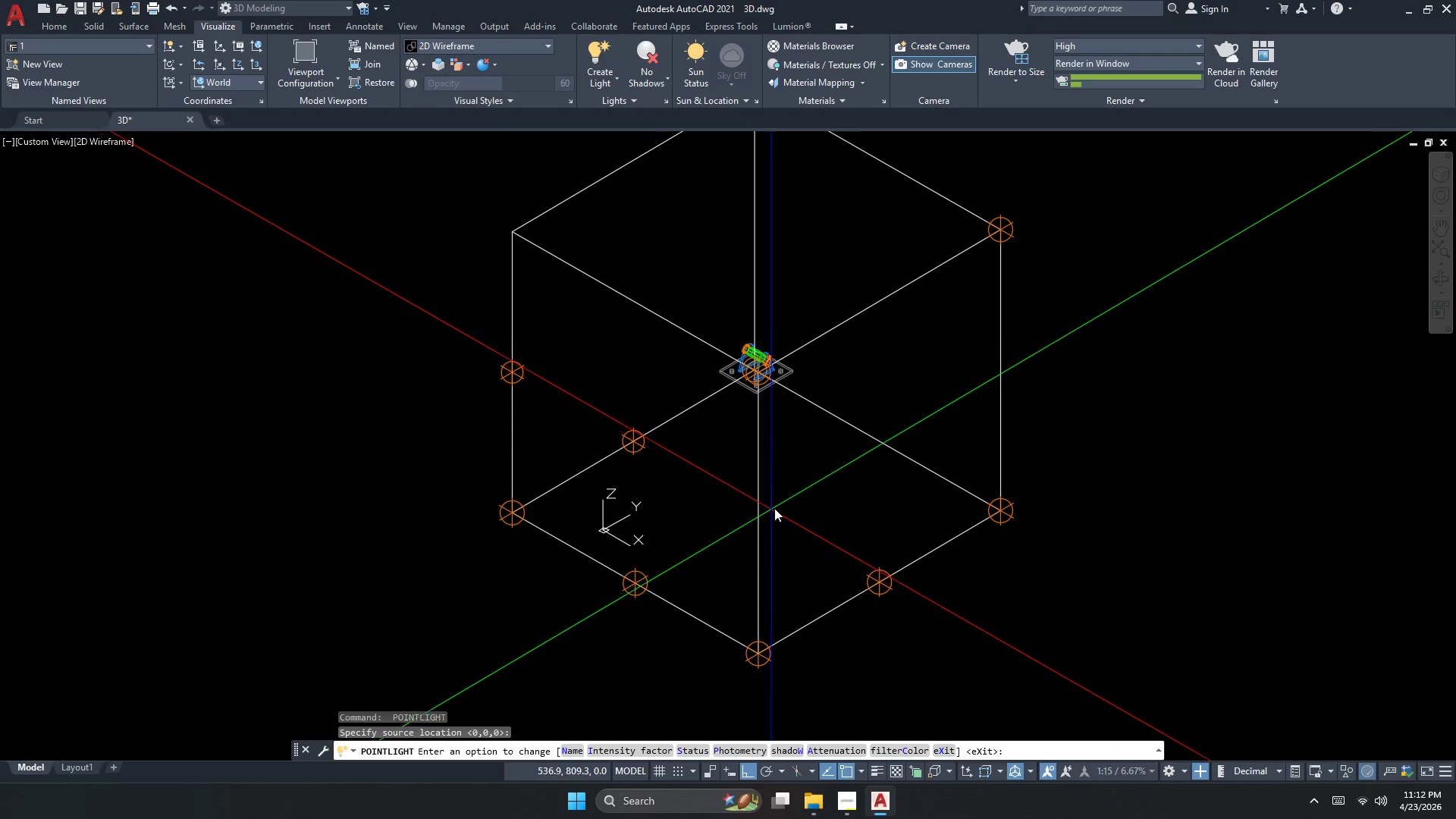 
key(Space)
 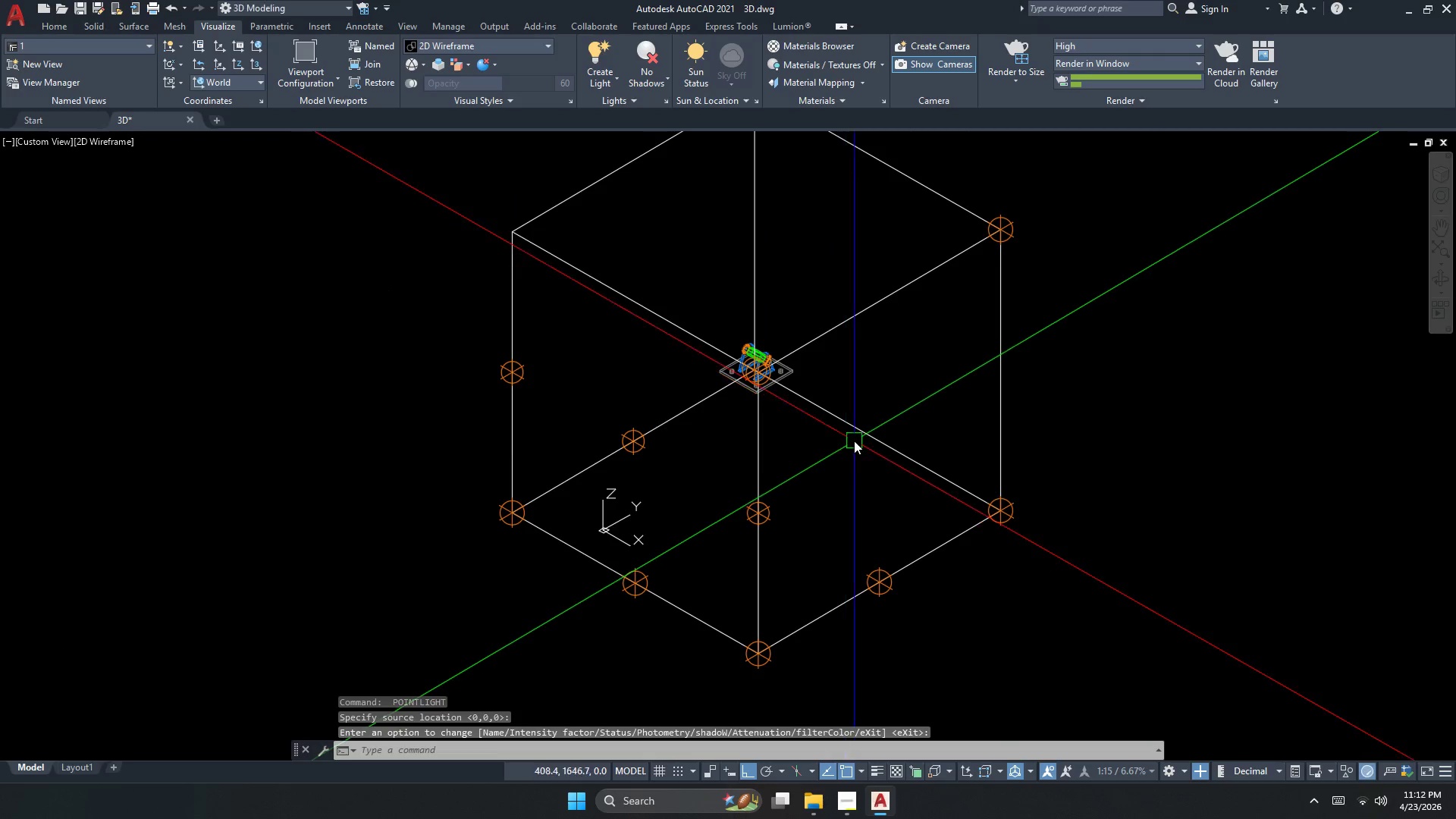 
key(Space)
 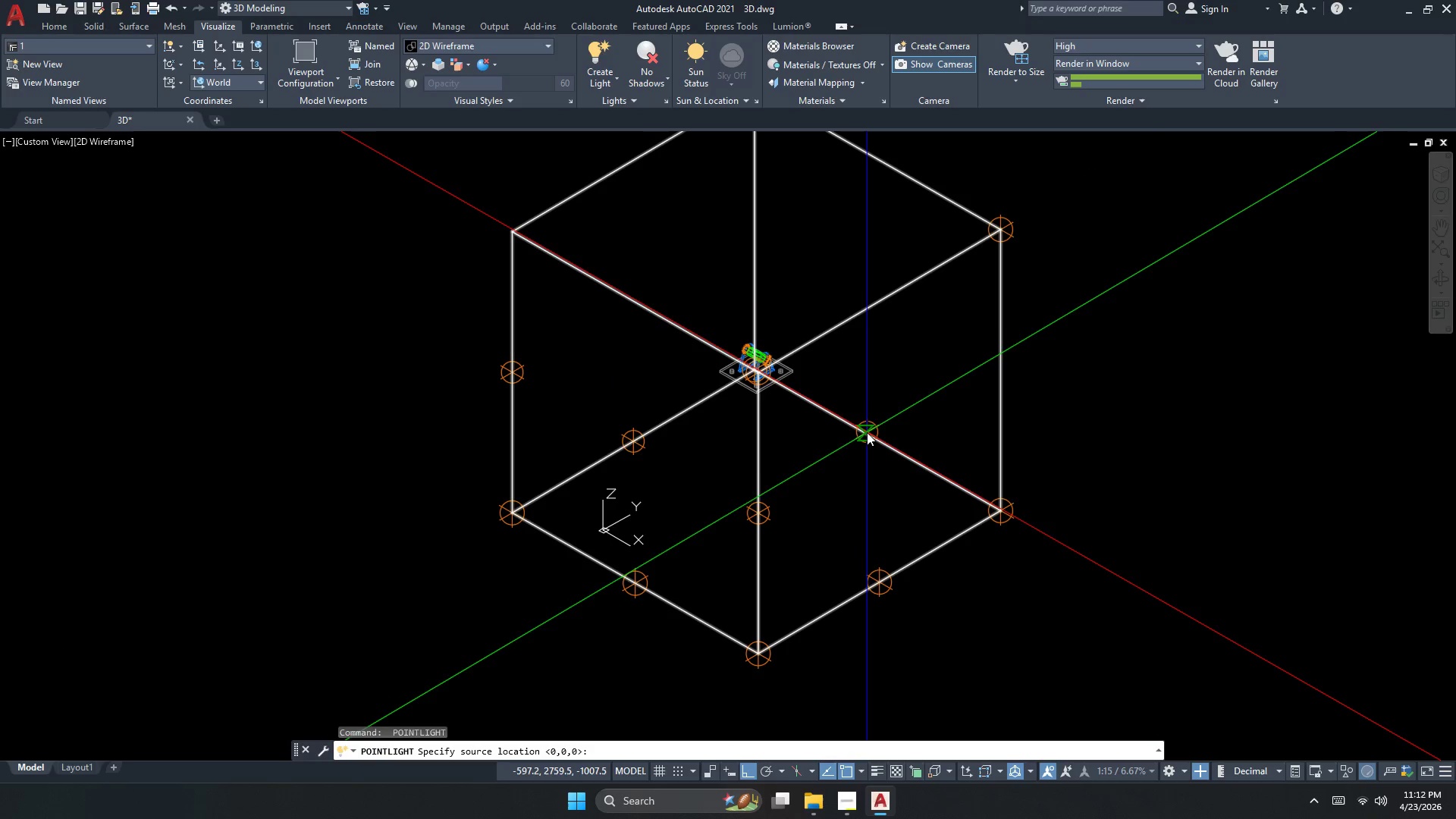 
left_click([877, 441])
 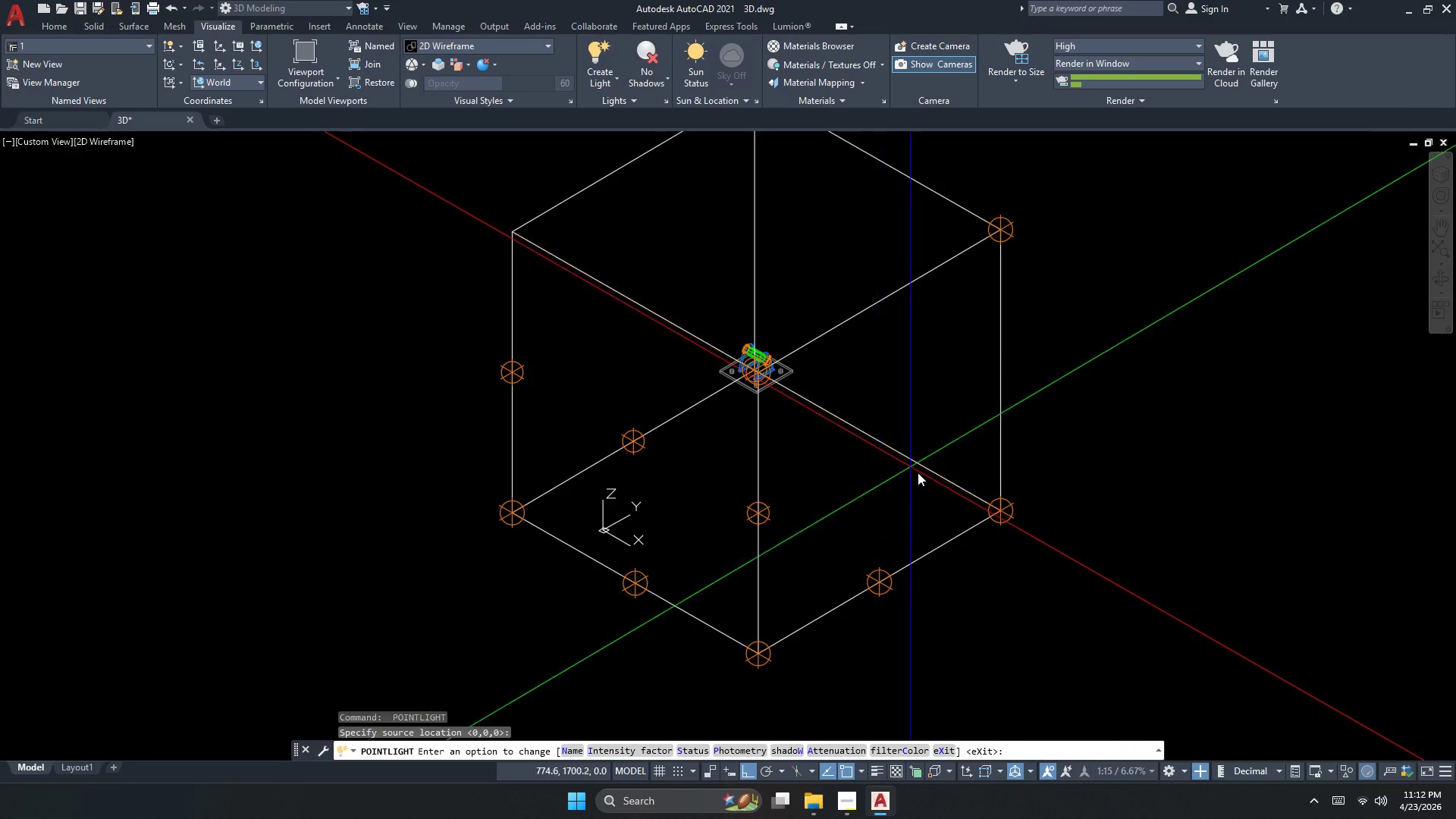 
key(Space)
 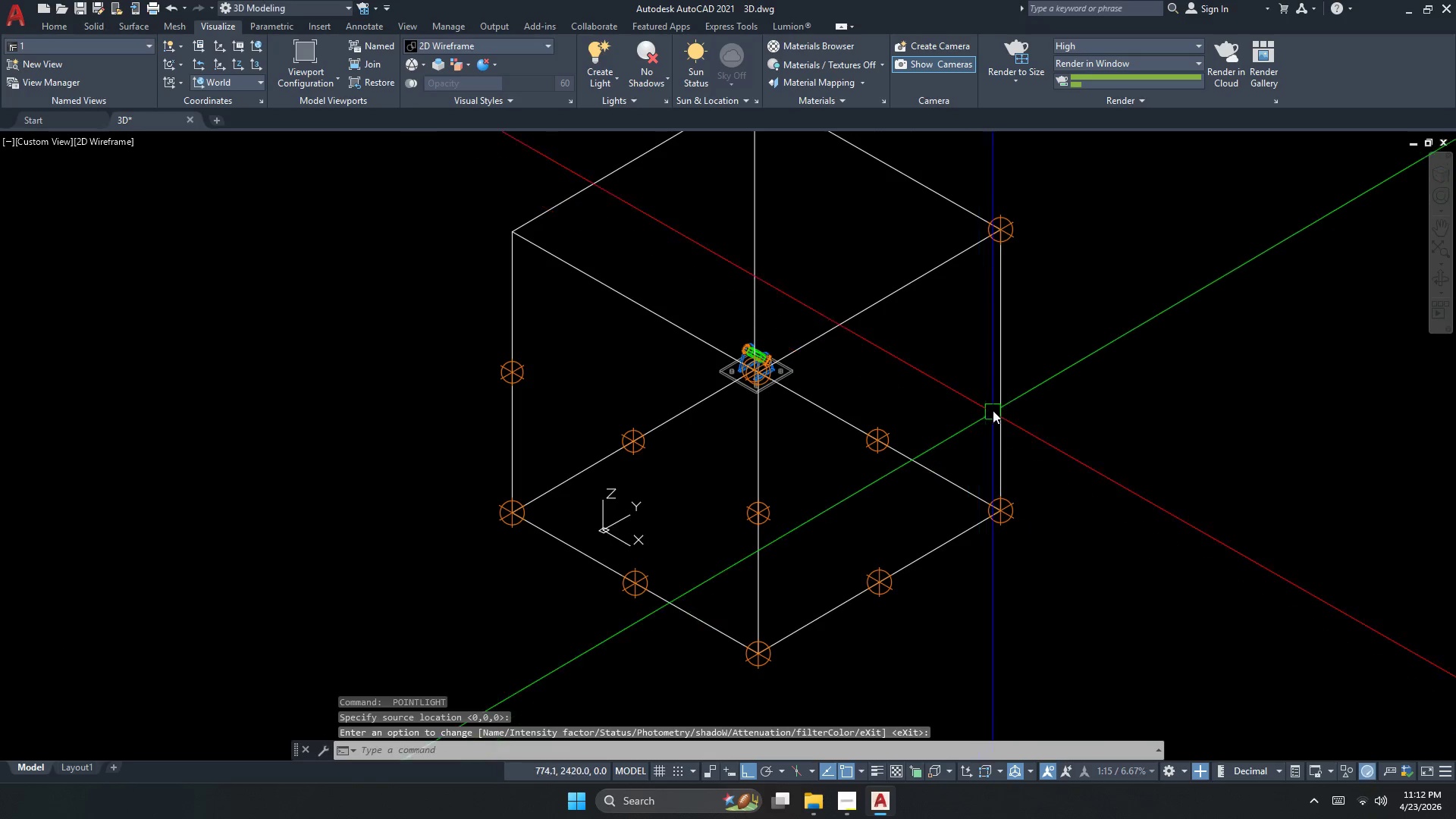 
key(Space)
 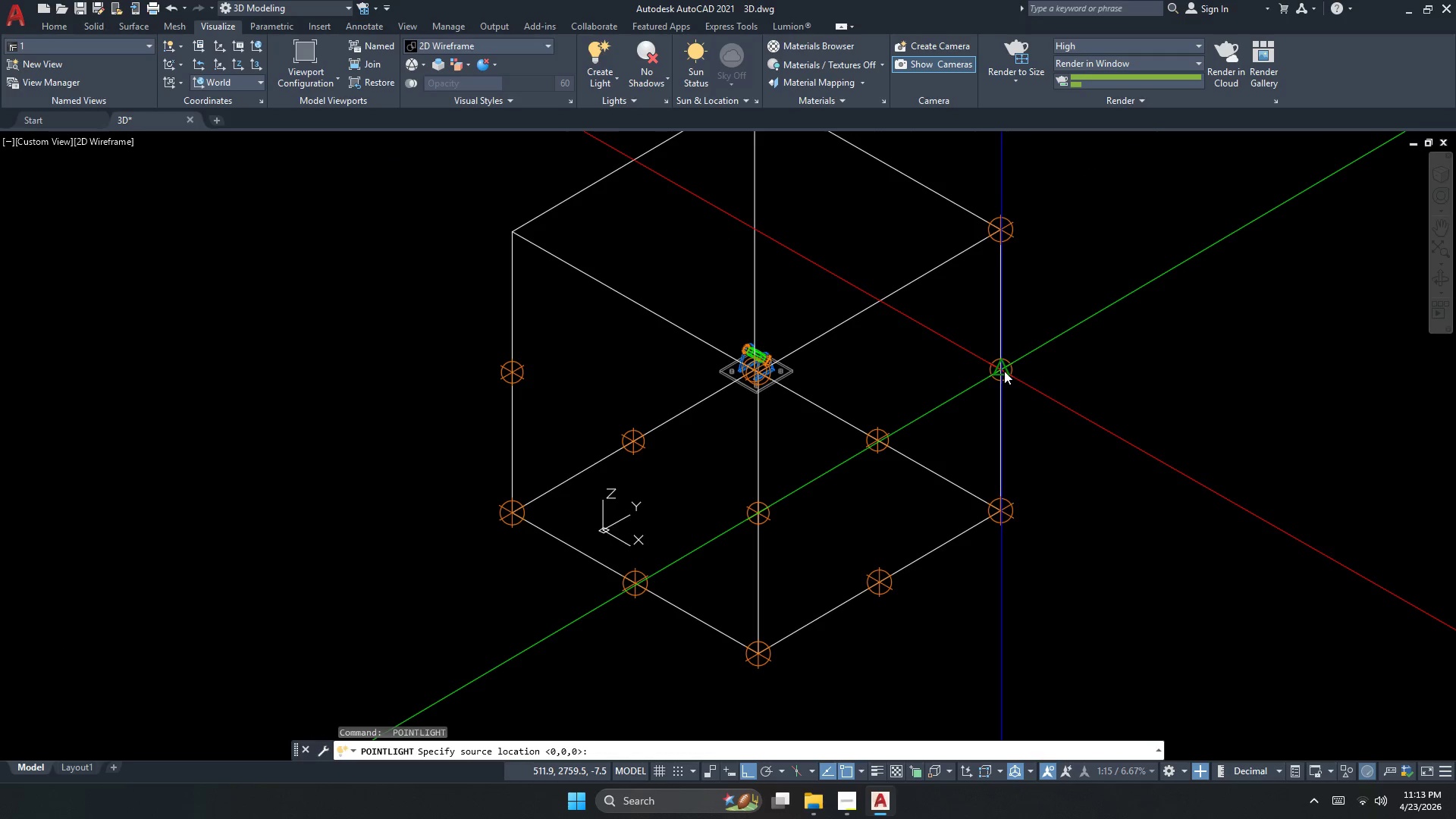 
key(Space)
 